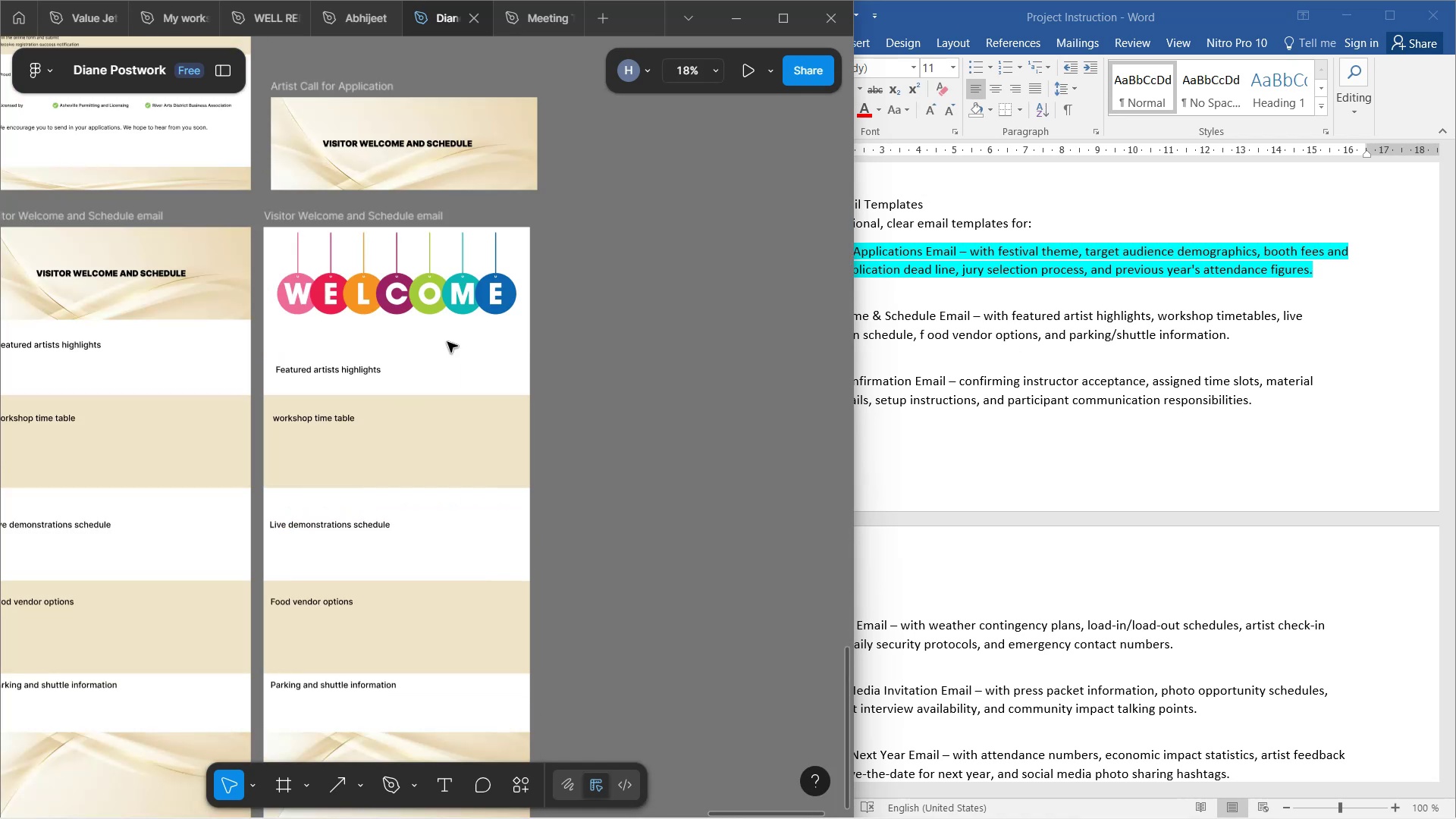 
left_click([447, 344])
 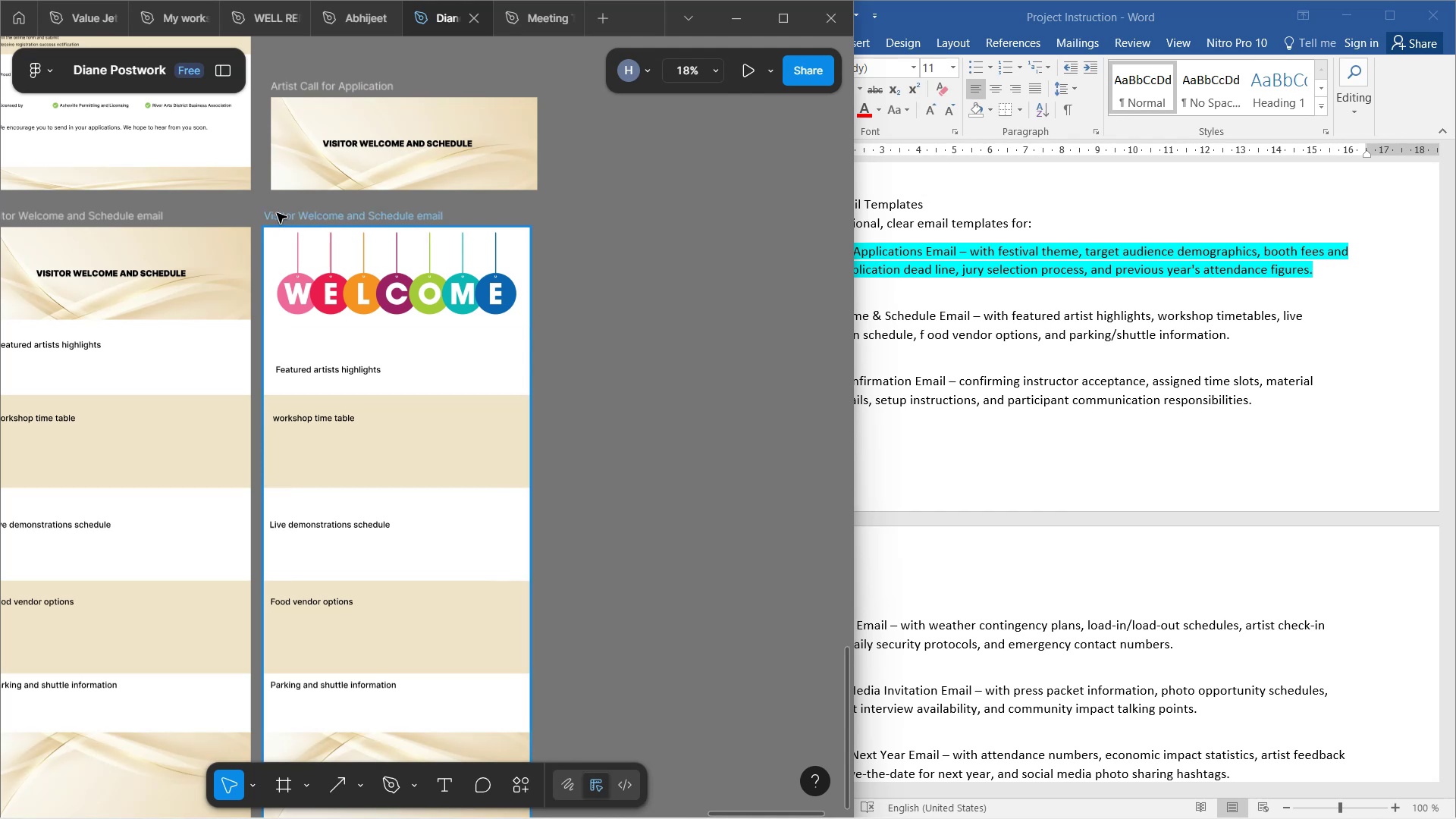 
left_click([277, 213])
 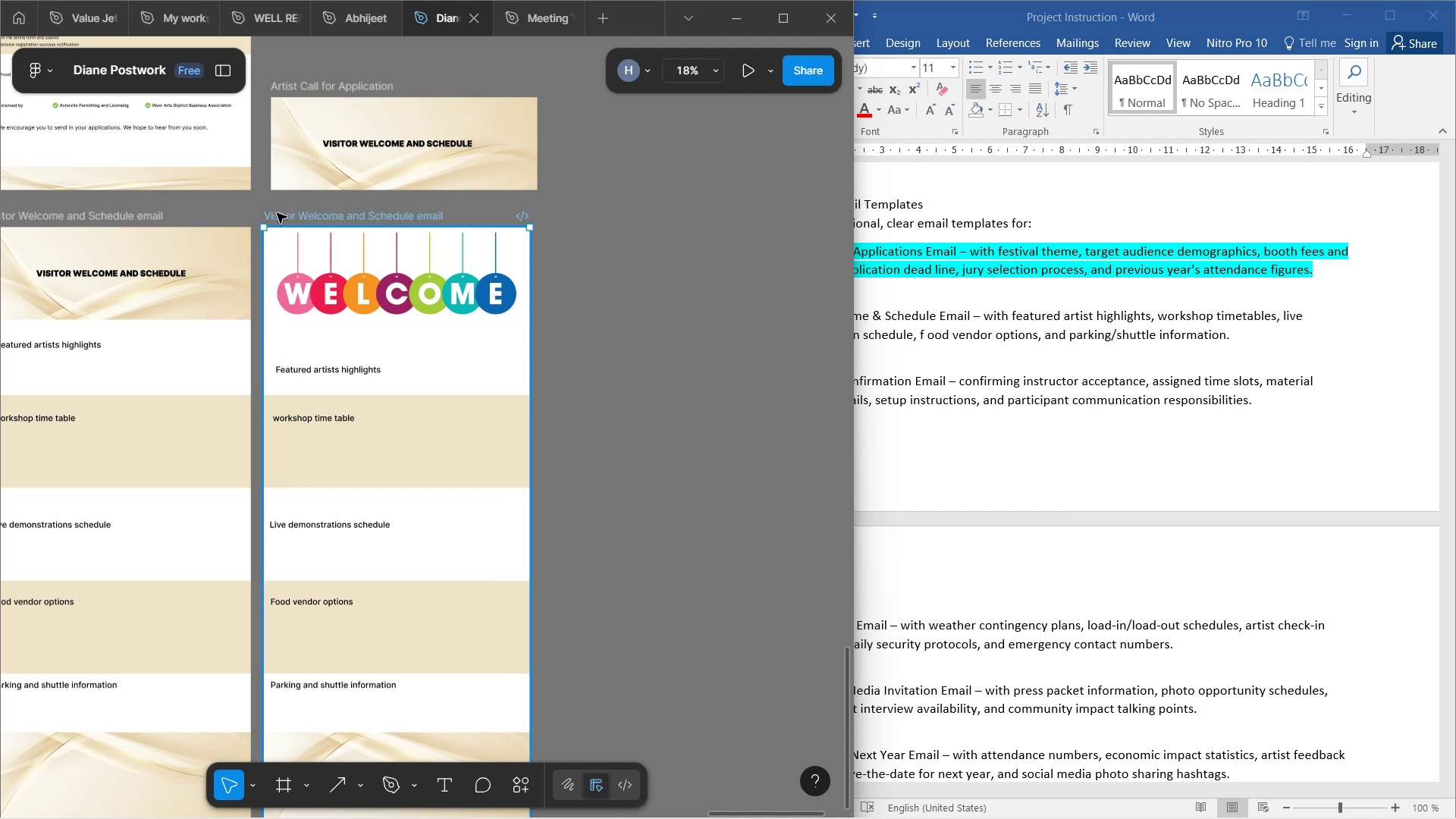 
key(Control+V)
 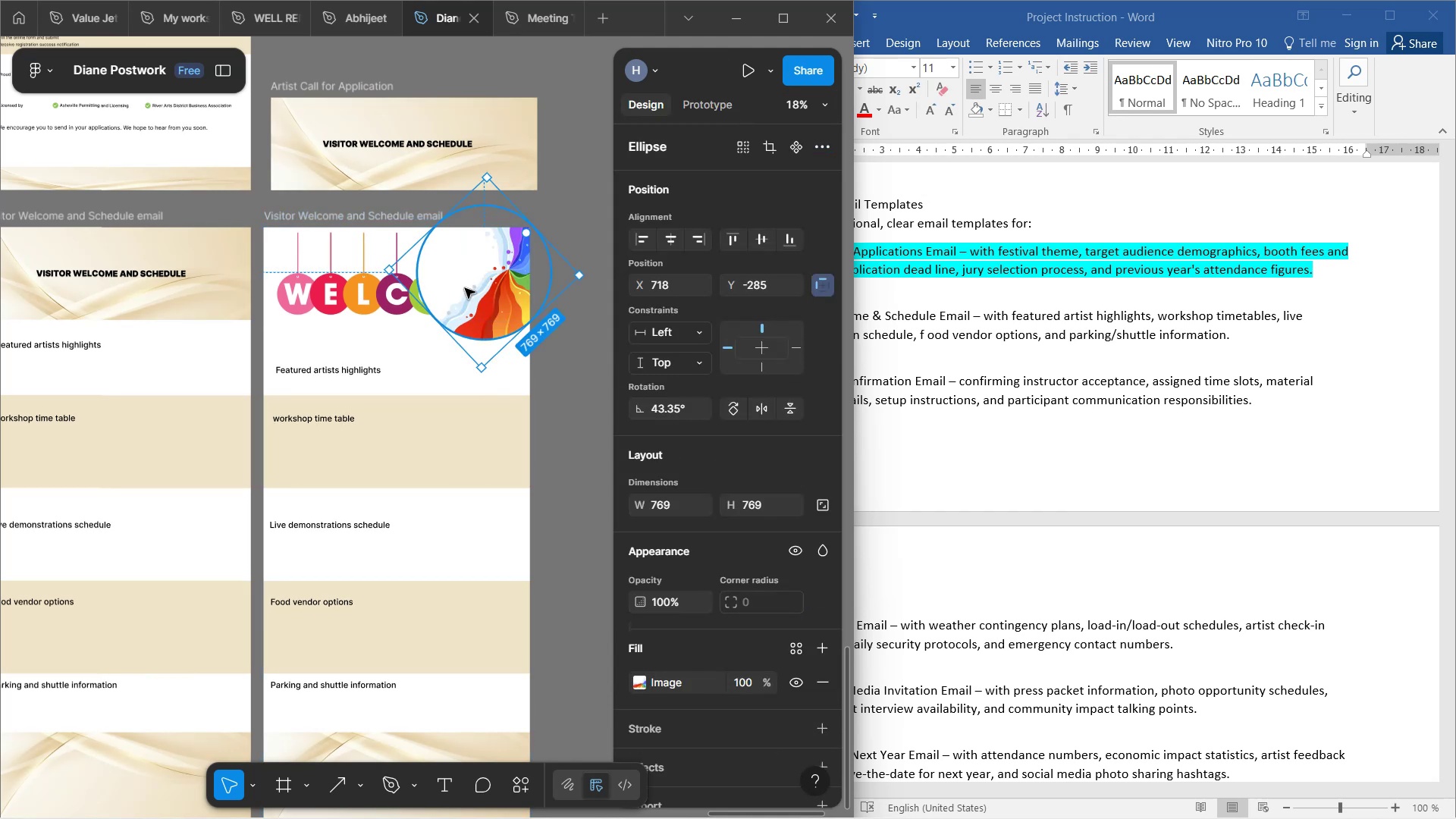 
hold_key(key=ControlLeft, duration=0.84)
 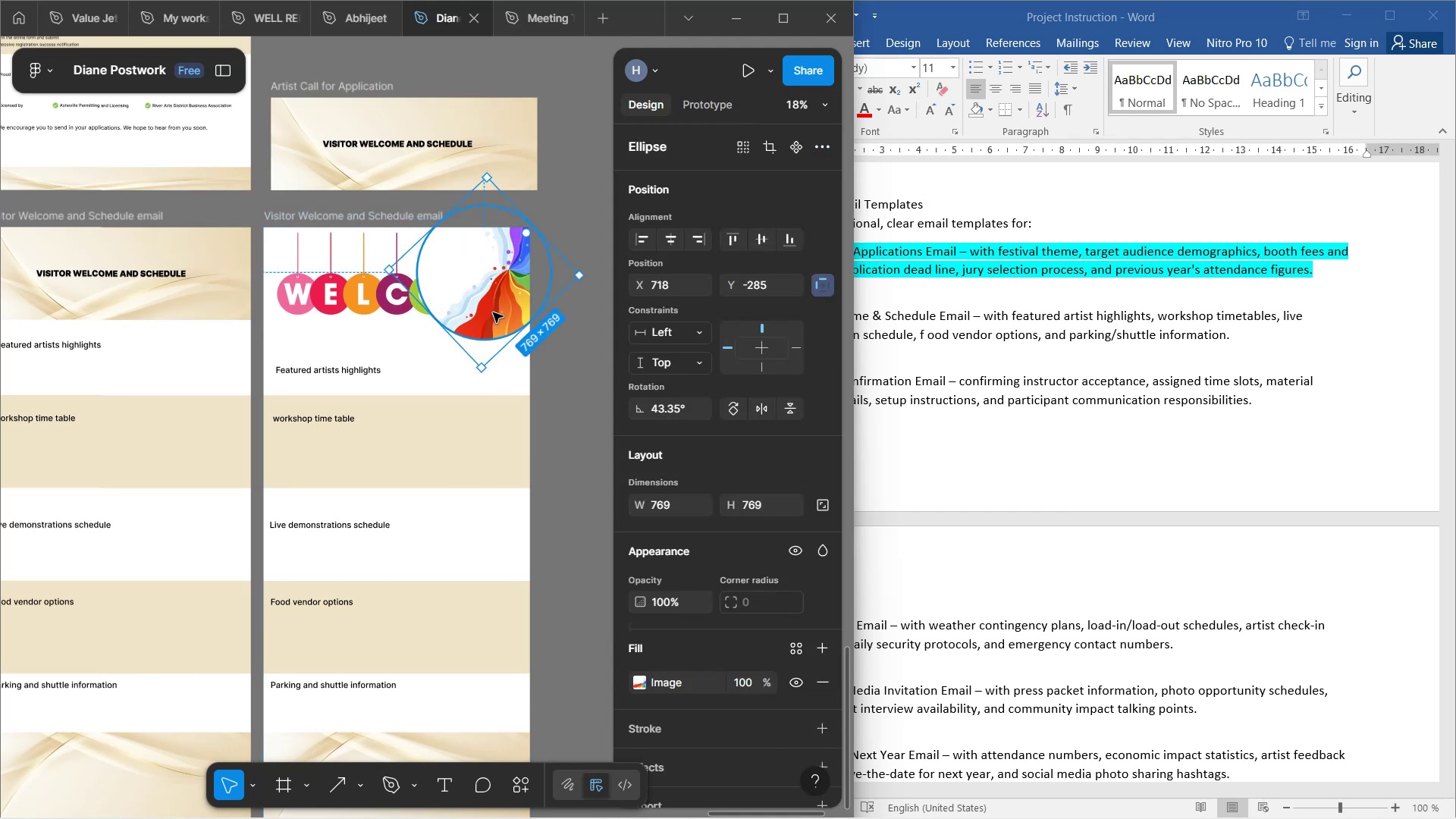 
left_click_drag(start_coordinate=[493, 312], to_coordinate=[333, 358])
 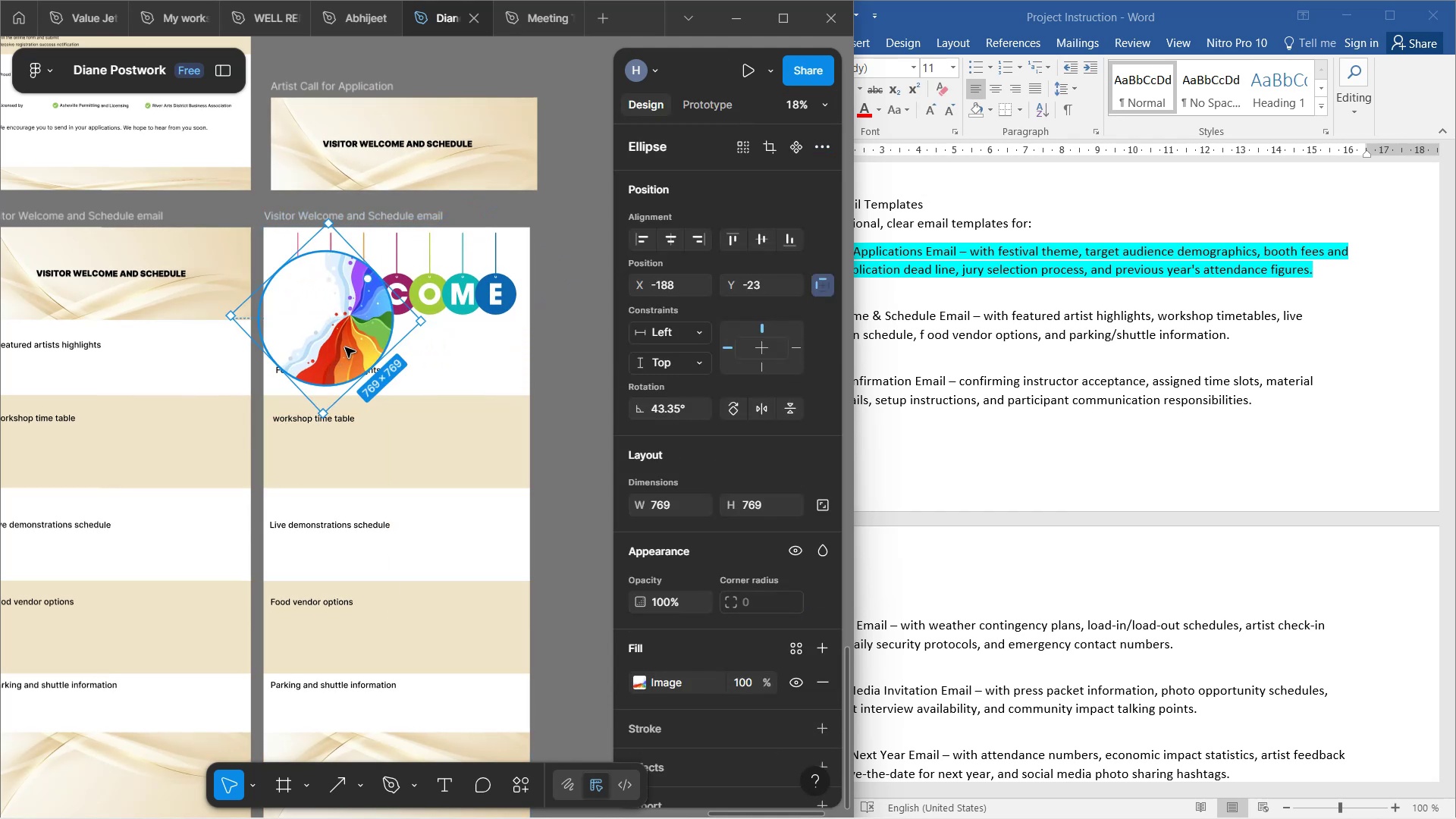 
key(Shift+H)
 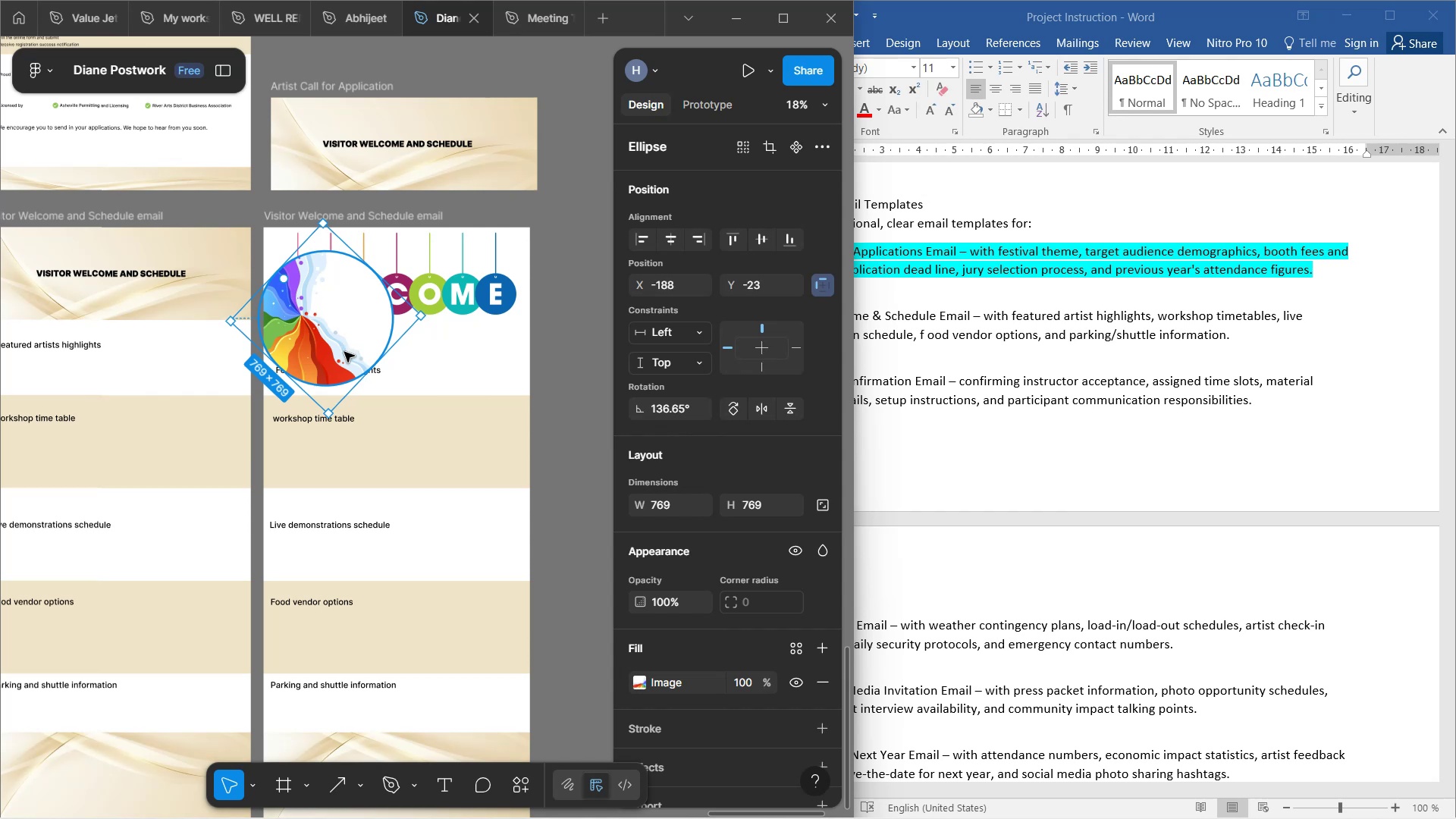 
right_click([344, 347])
 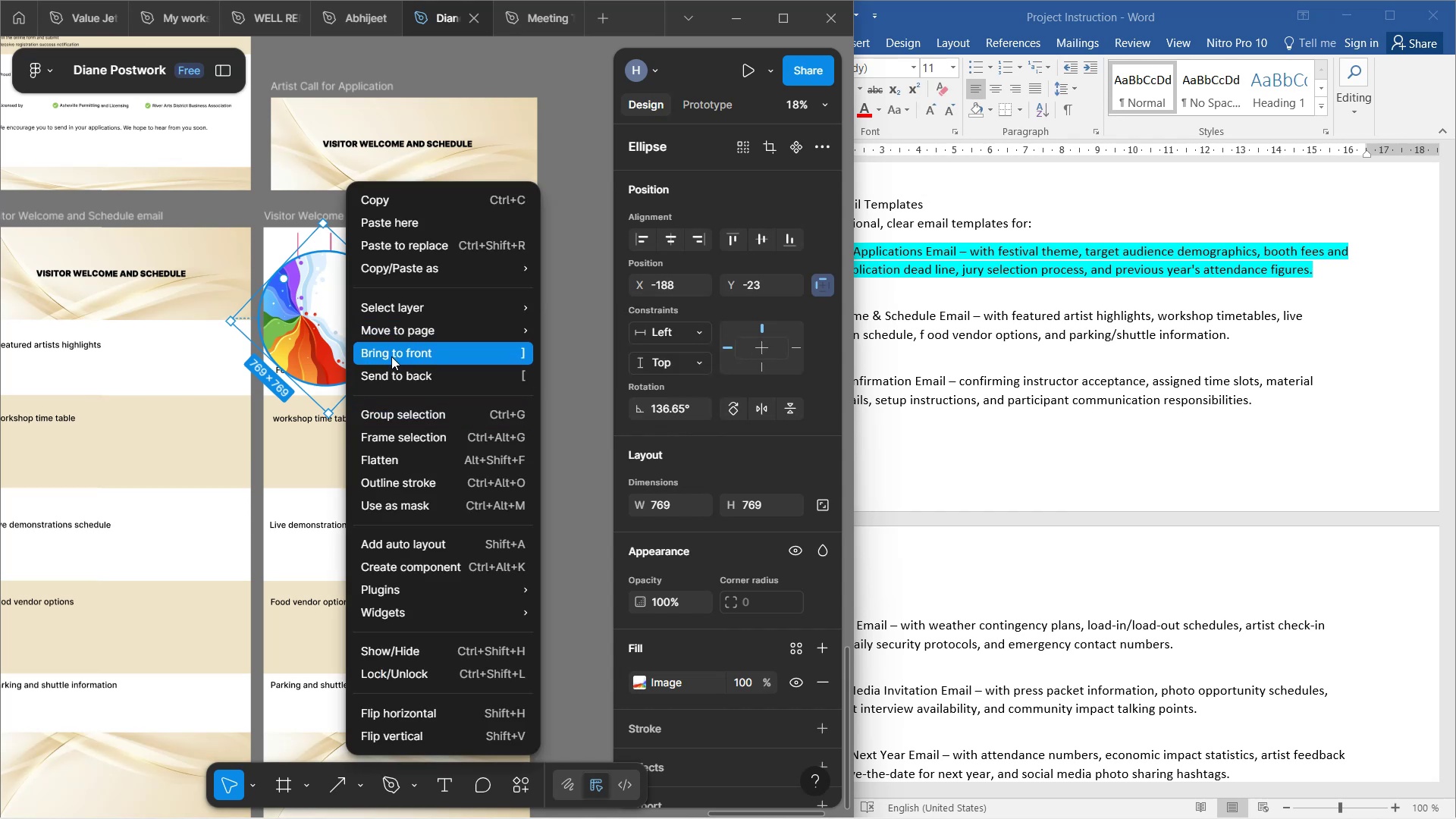 
wait(5.2)
 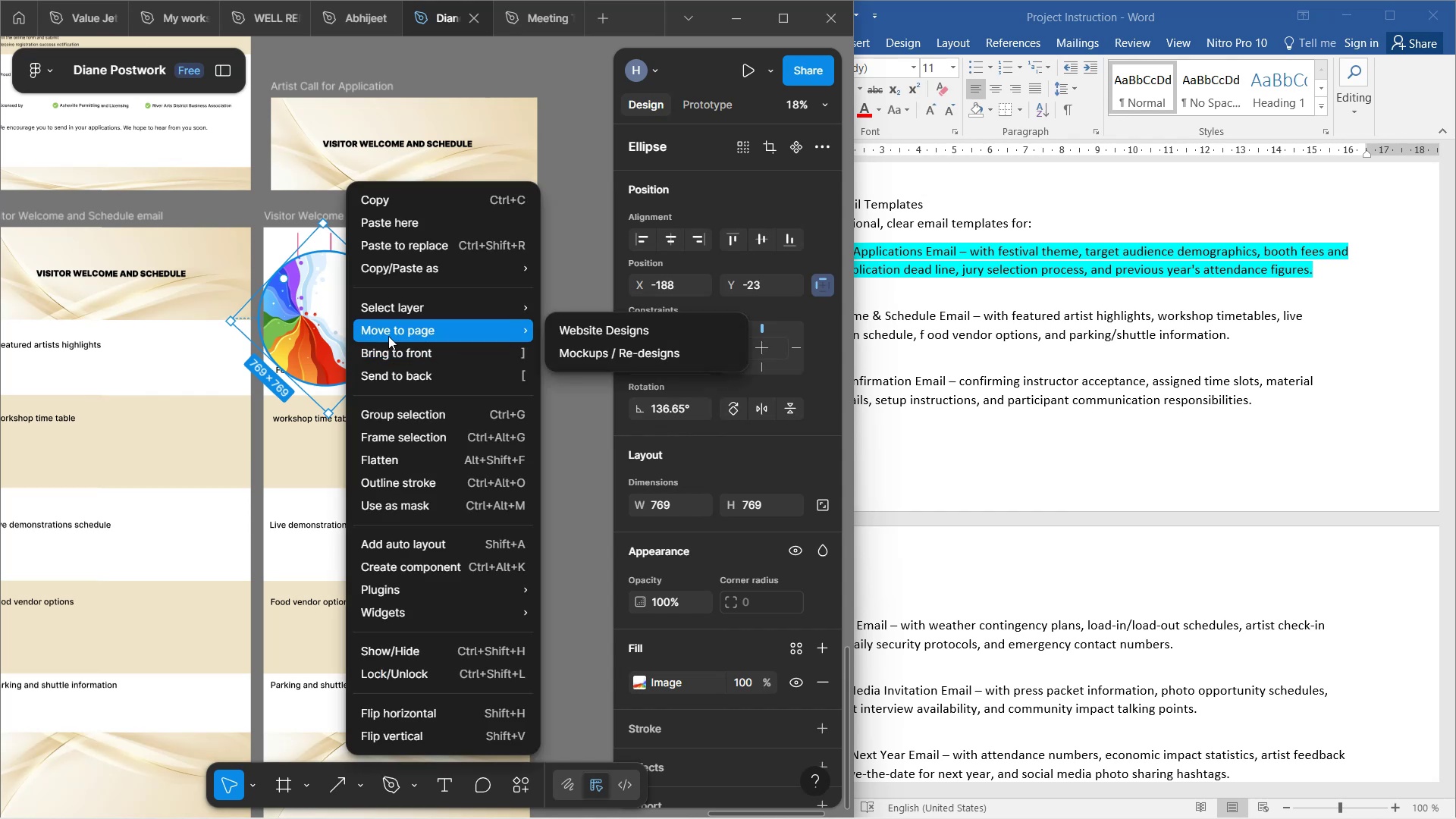 
left_click([397, 378])
 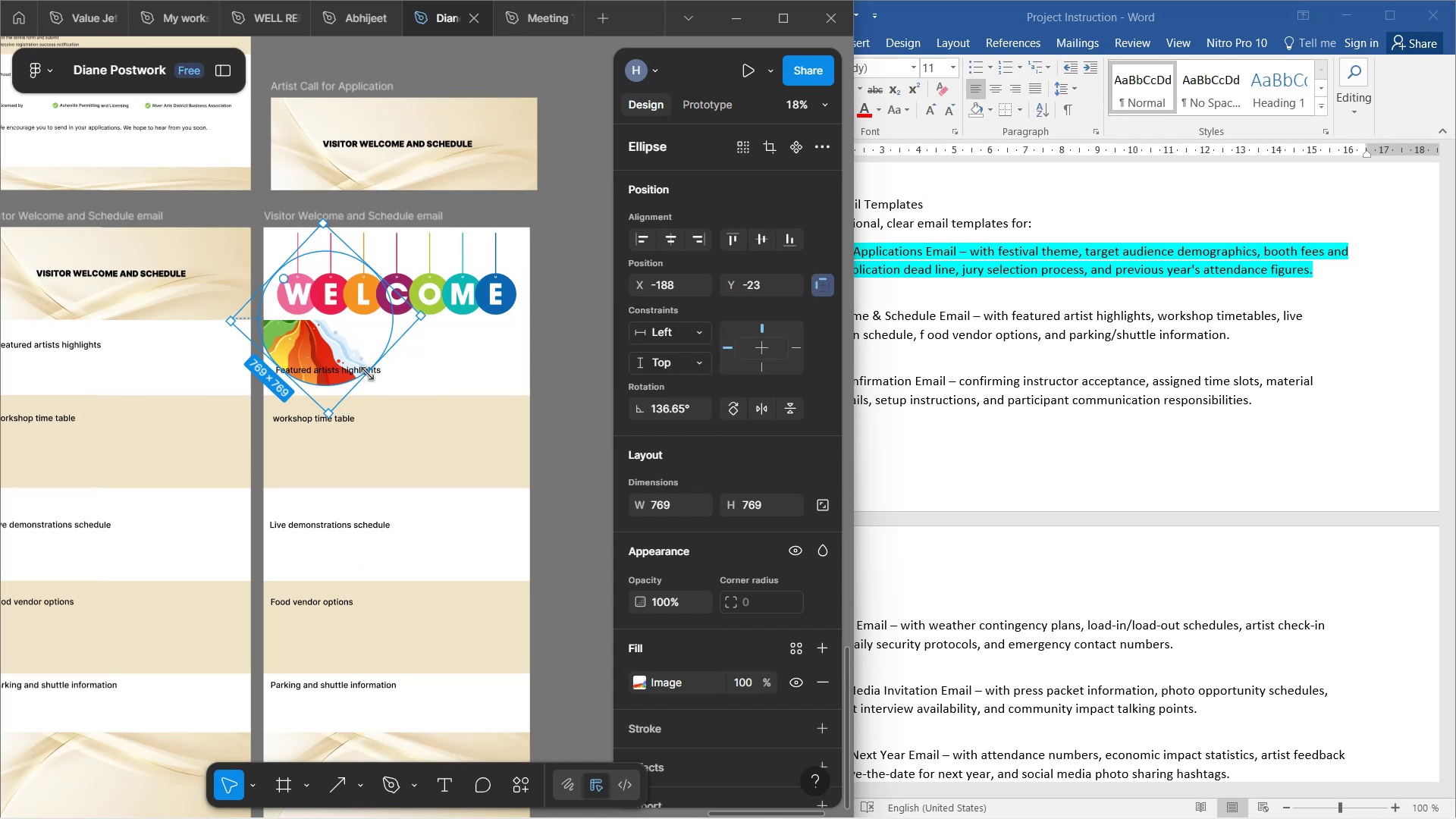 
hold_key(key=ControlLeft, duration=1.44)
scroll: coordinate [366, 371], scroll_direction: up, amount: 4.0
 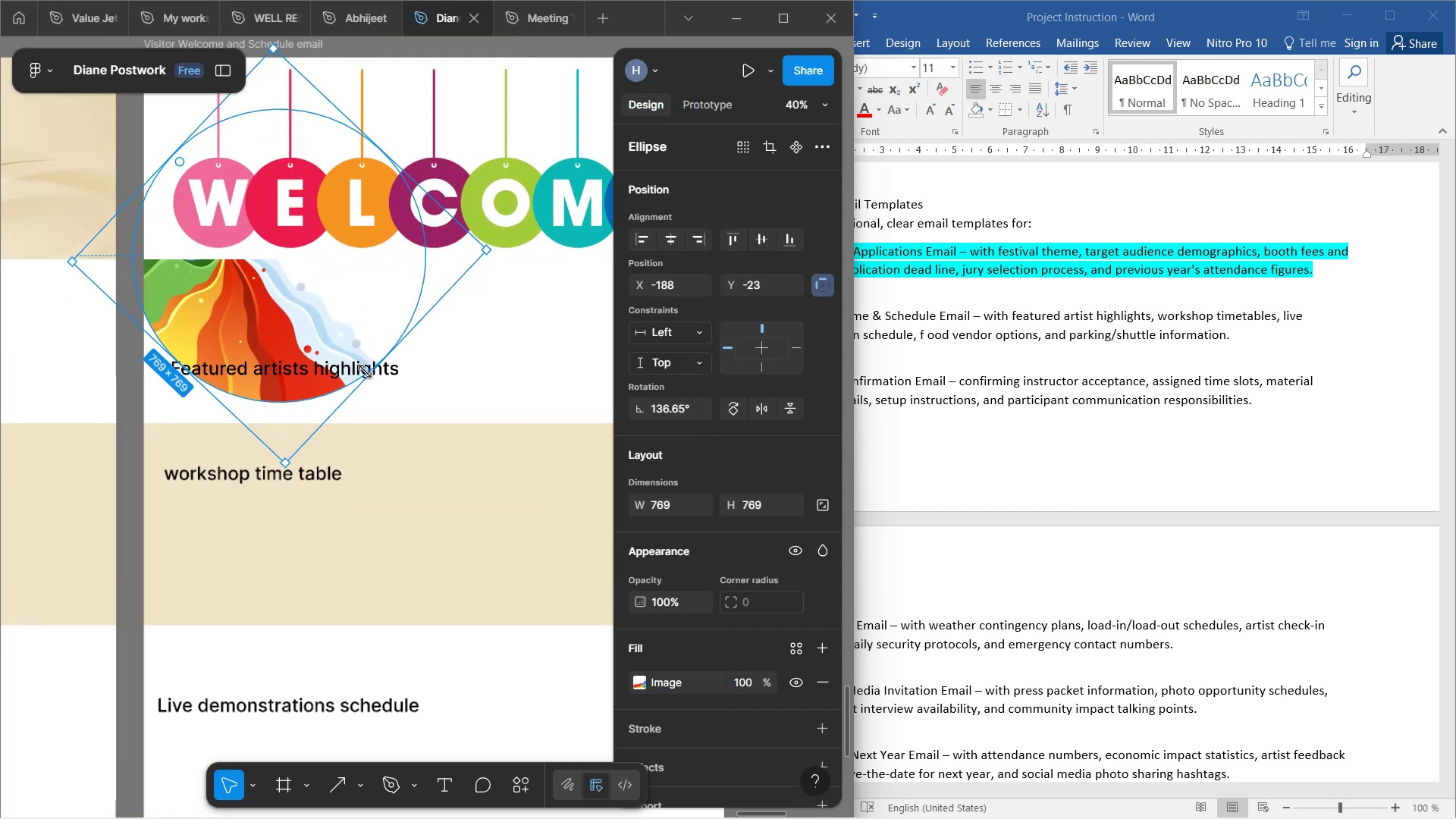 
scroll: coordinate [368, 372], scroll_direction: down, amount: 2.0
 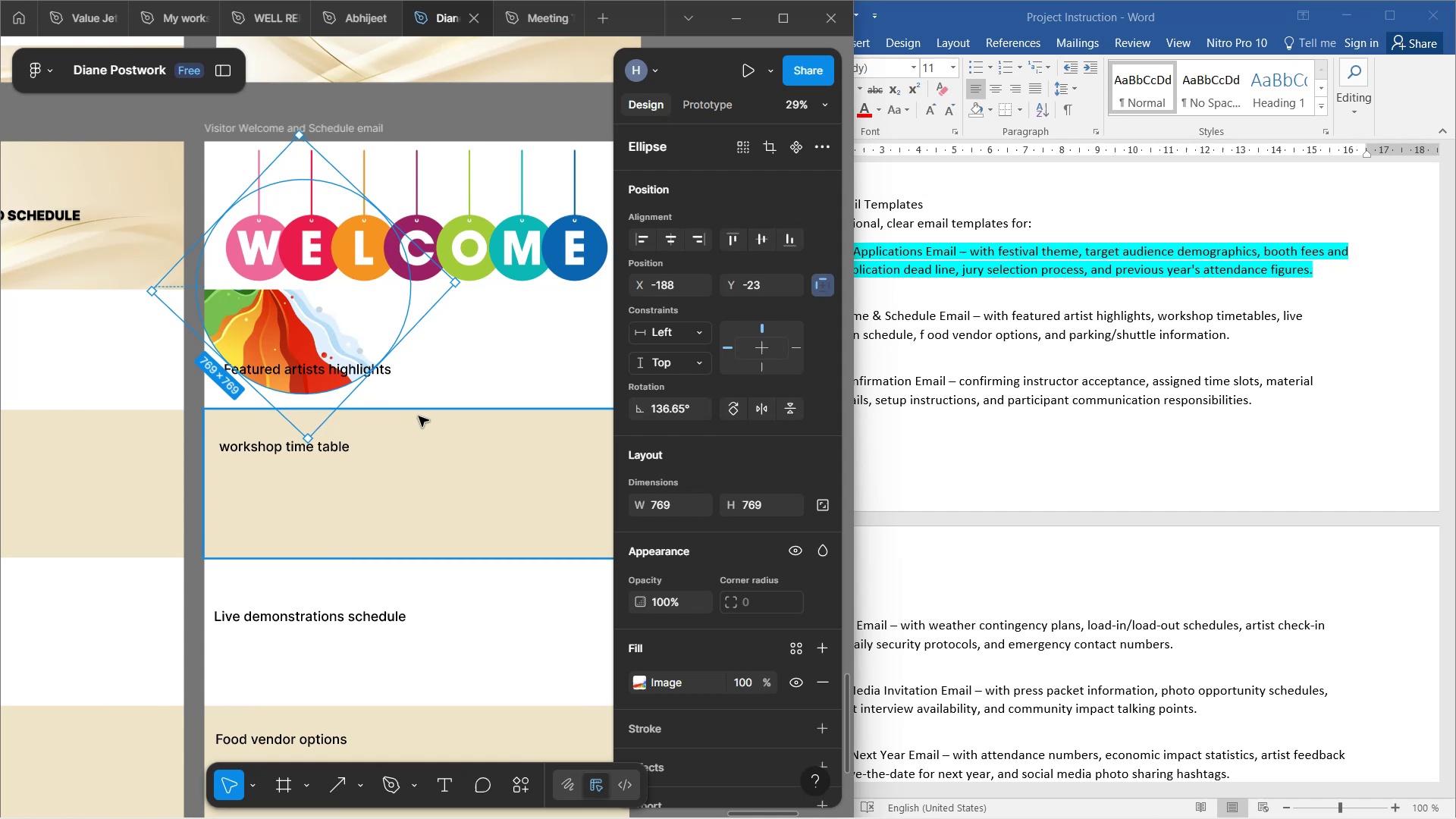 
hold_key(key=ShiftLeft, duration=0.72)
scroll: coordinate [419, 416], scroll_direction: down, amount: 1.0
 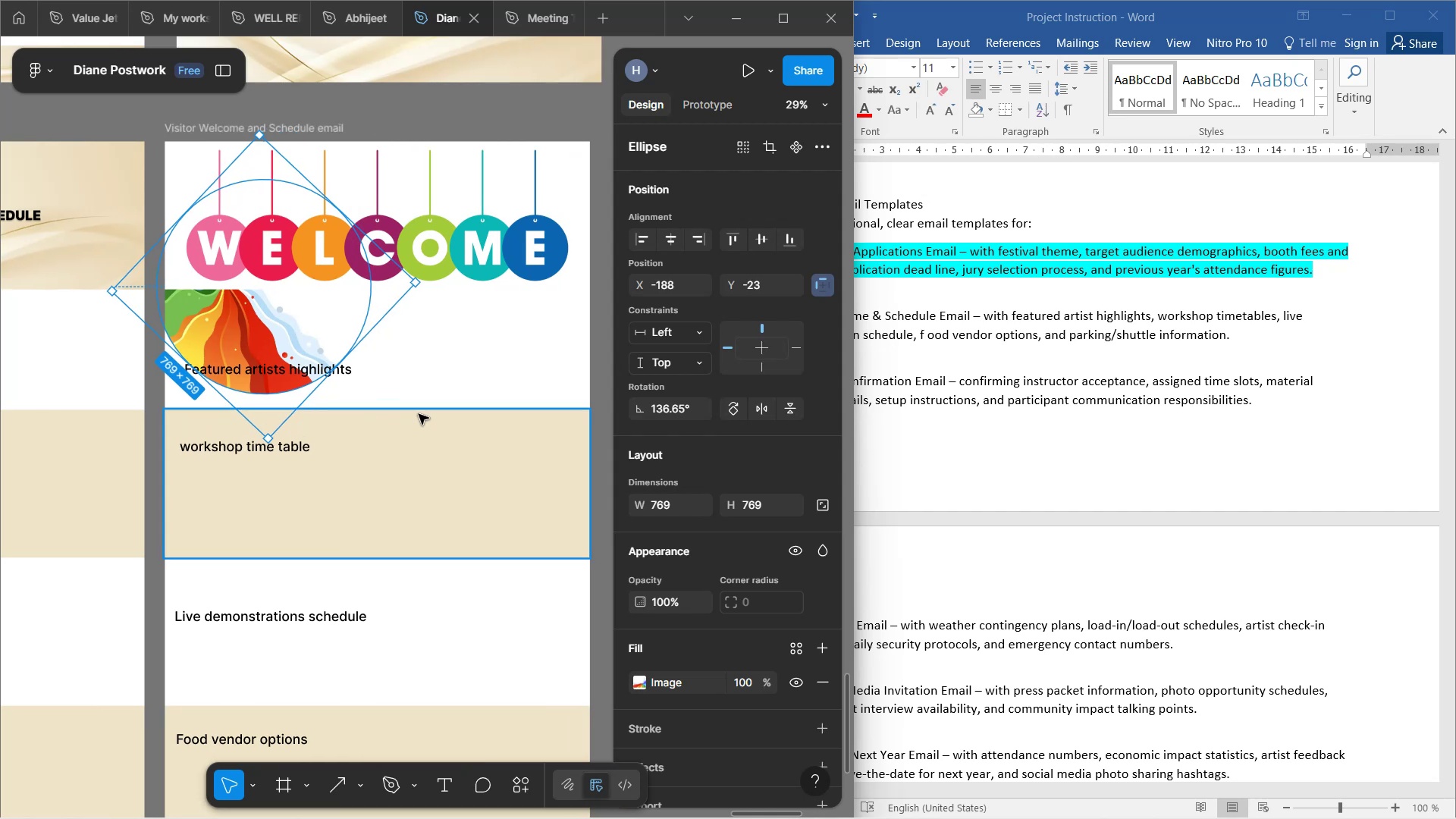 
hold_key(key=ShiftLeft, duration=0.66)
scroll: coordinate [419, 414], scroll_direction: down, amount: 2.0
 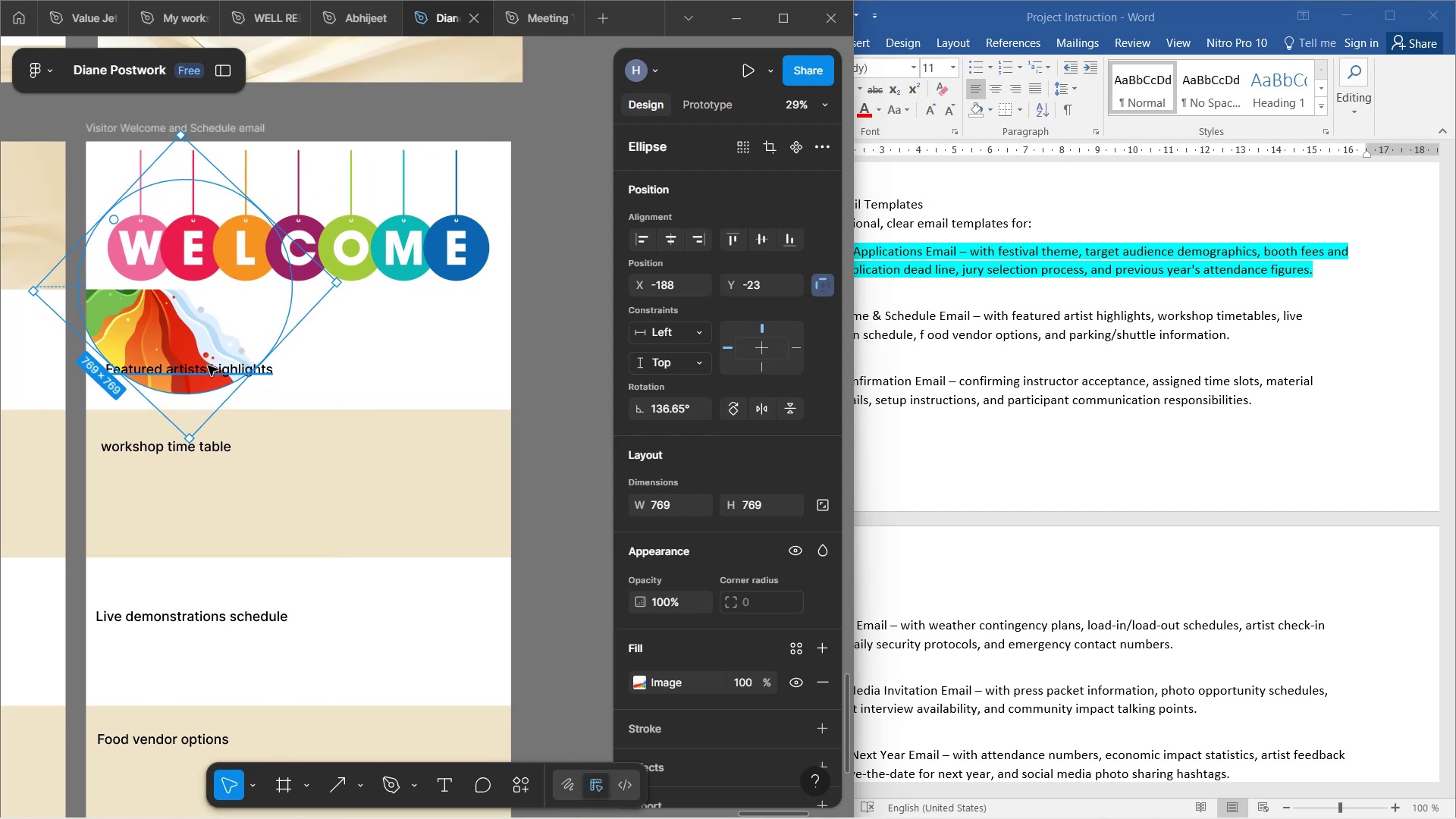 
left_click([208, 366])
 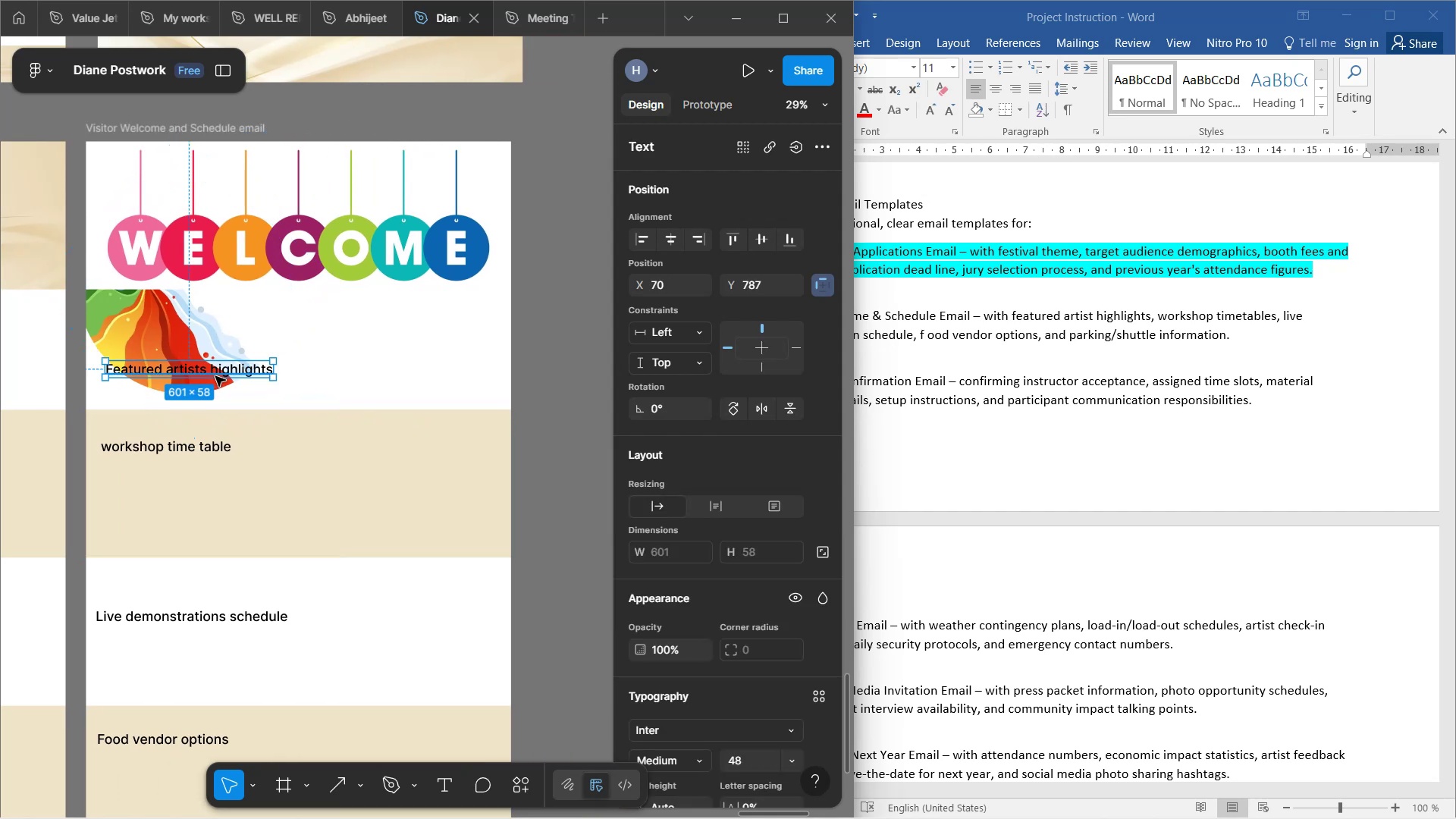 
left_click_drag(start_coordinate=[215, 374], to_coordinate=[416, 394])
 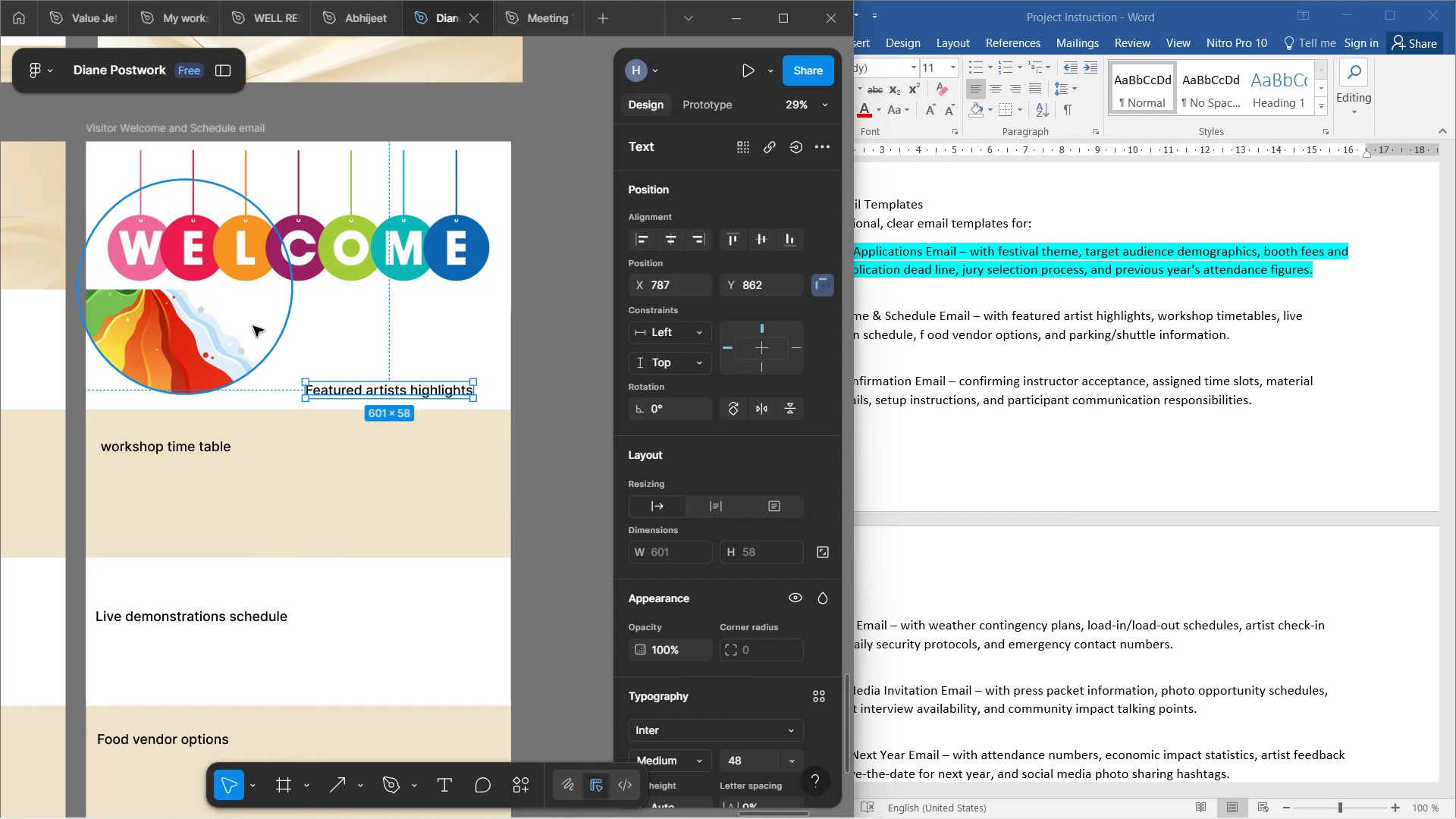 
left_click([196, 381])
 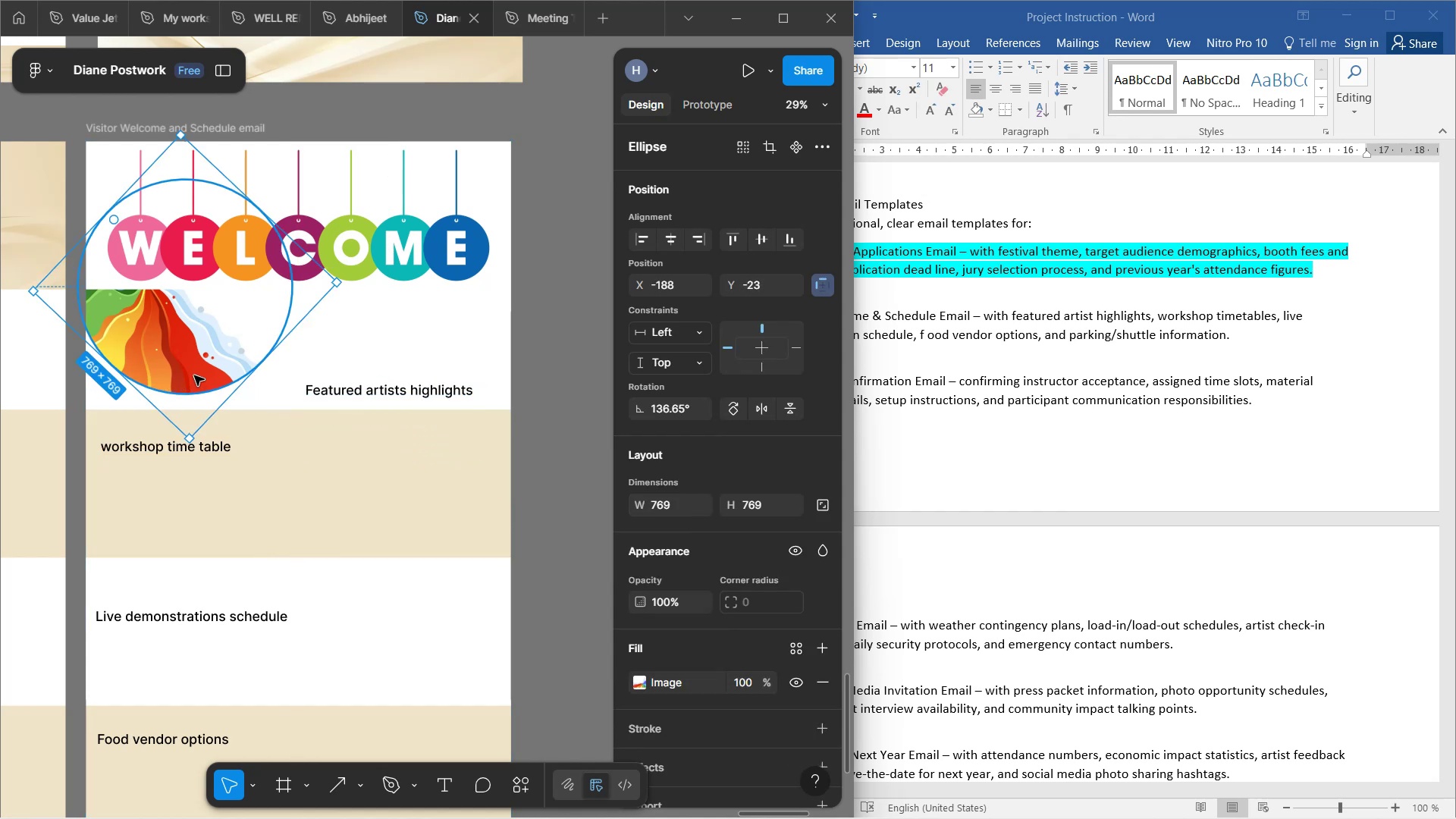 
key(Shift+ShiftLeft)
 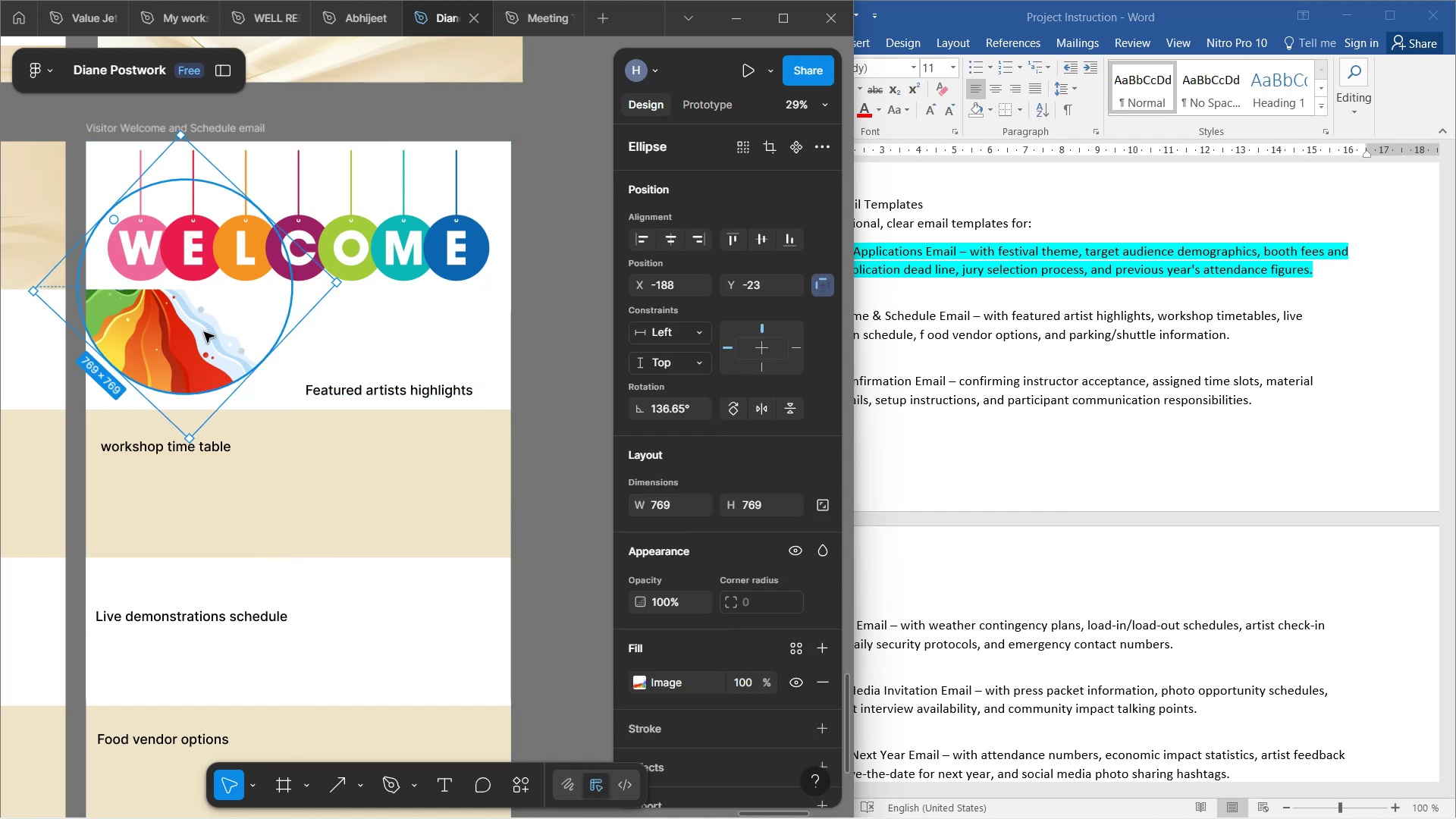 
left_click_drag(start_coordinate=[212, 332], to_coordinate=[196, 367])
 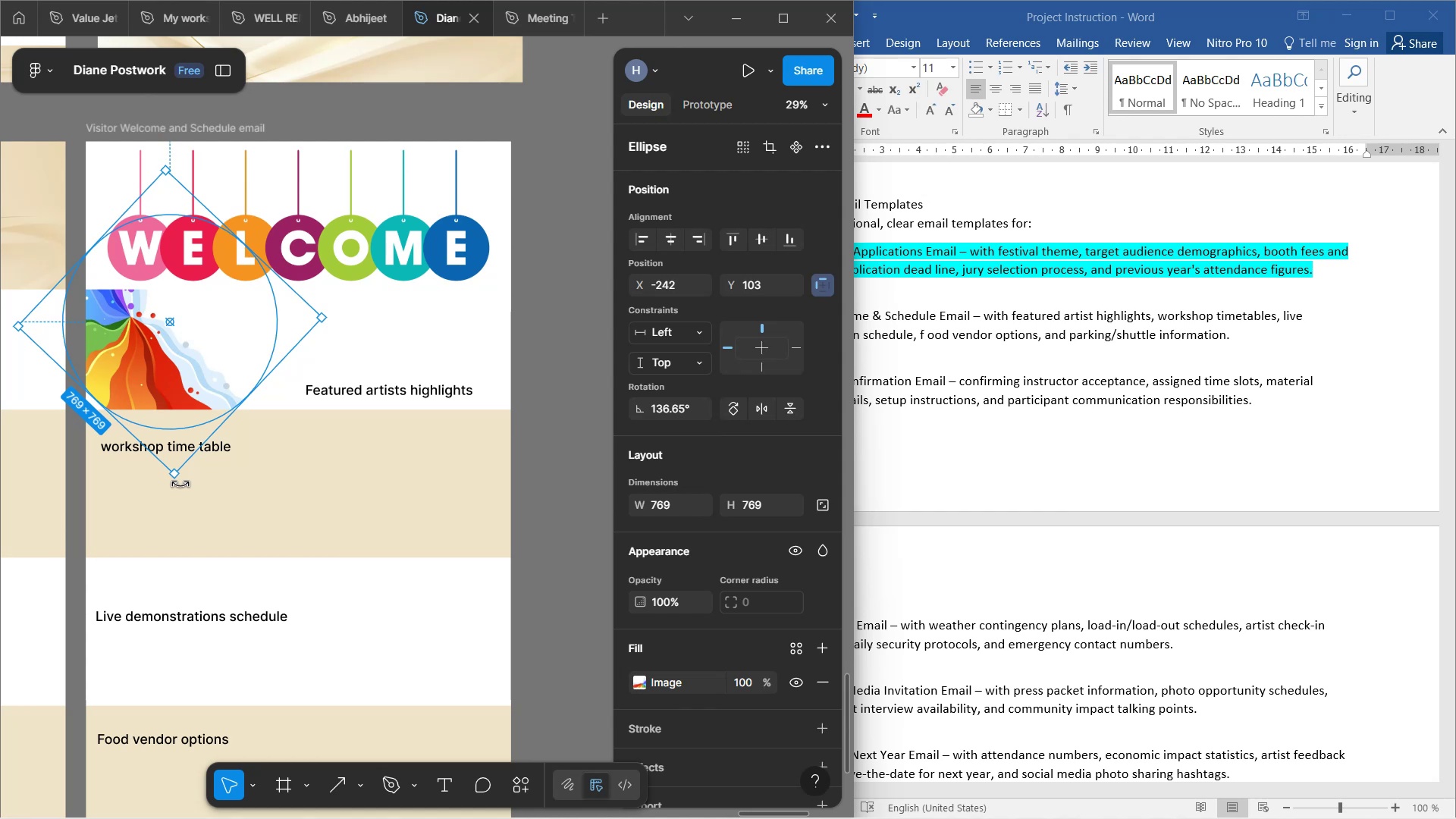 
left_click_drag(start_coordinate=[180, 483], to_coordinate=[222, 557])
 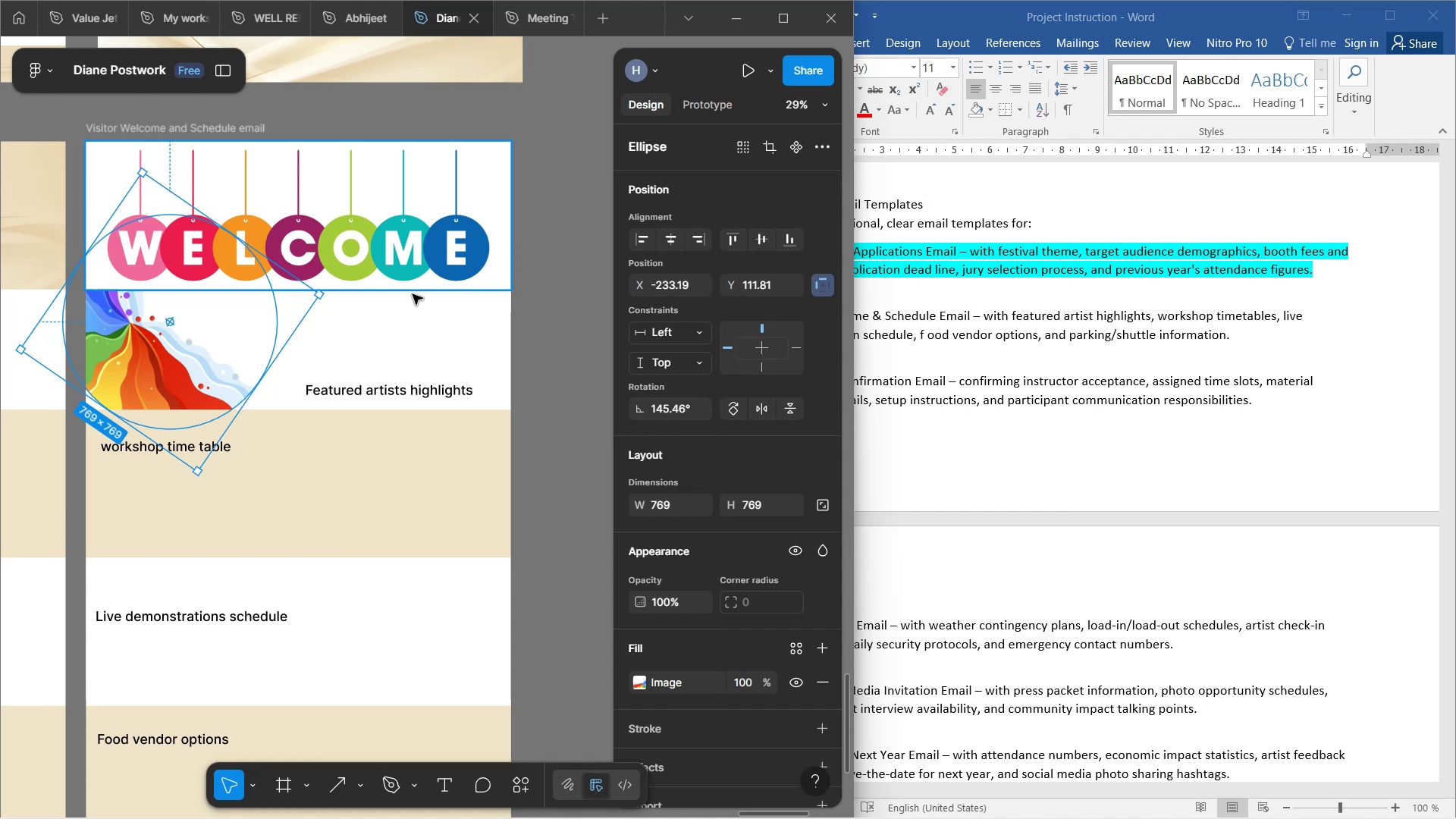 
left_click([403, 331])
 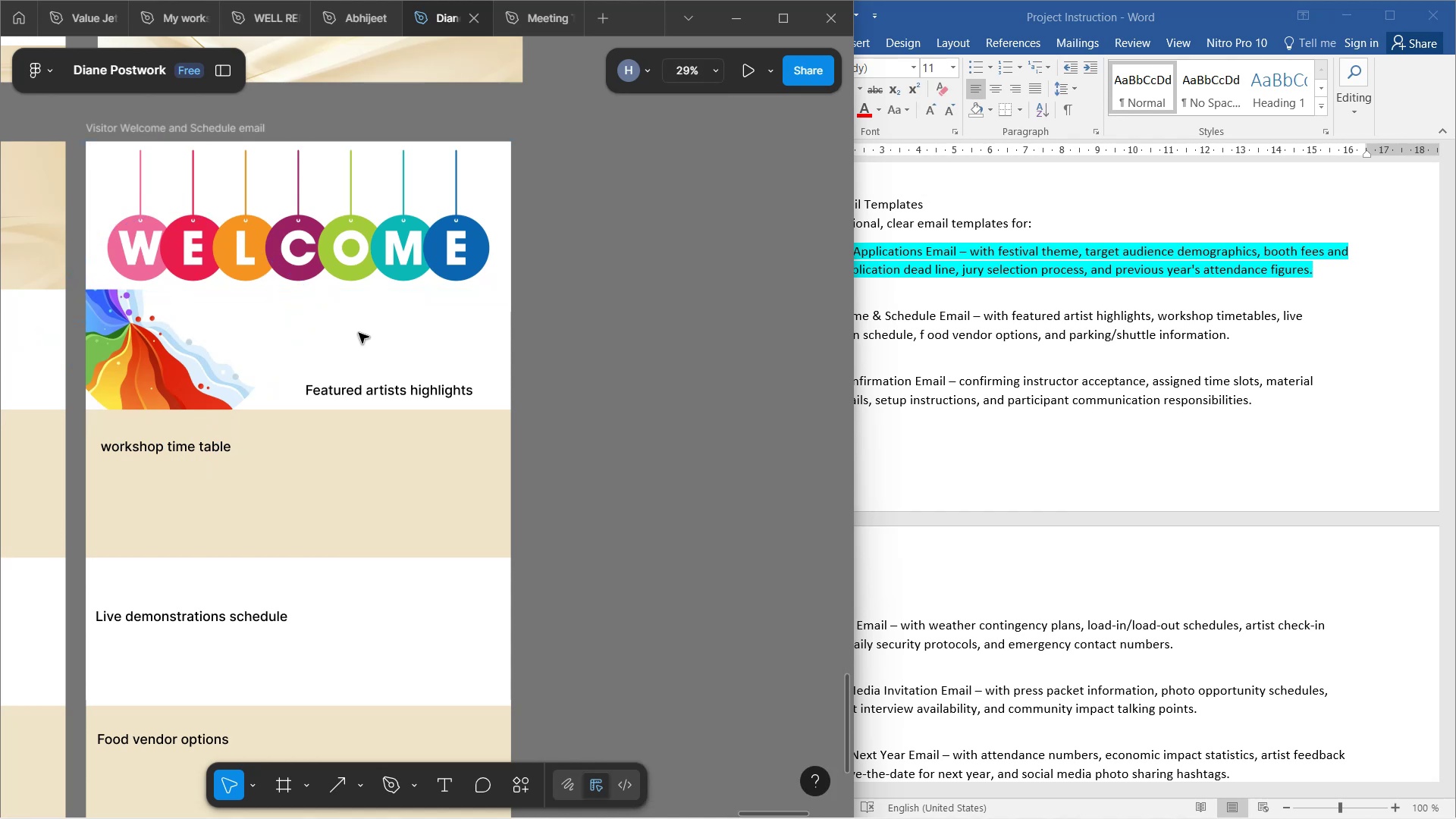 
hold_key(key=ShiftLeft, duration=1.12)
scroll: coordinate [317, 339], scroll_direction: up, amount: 6.0
 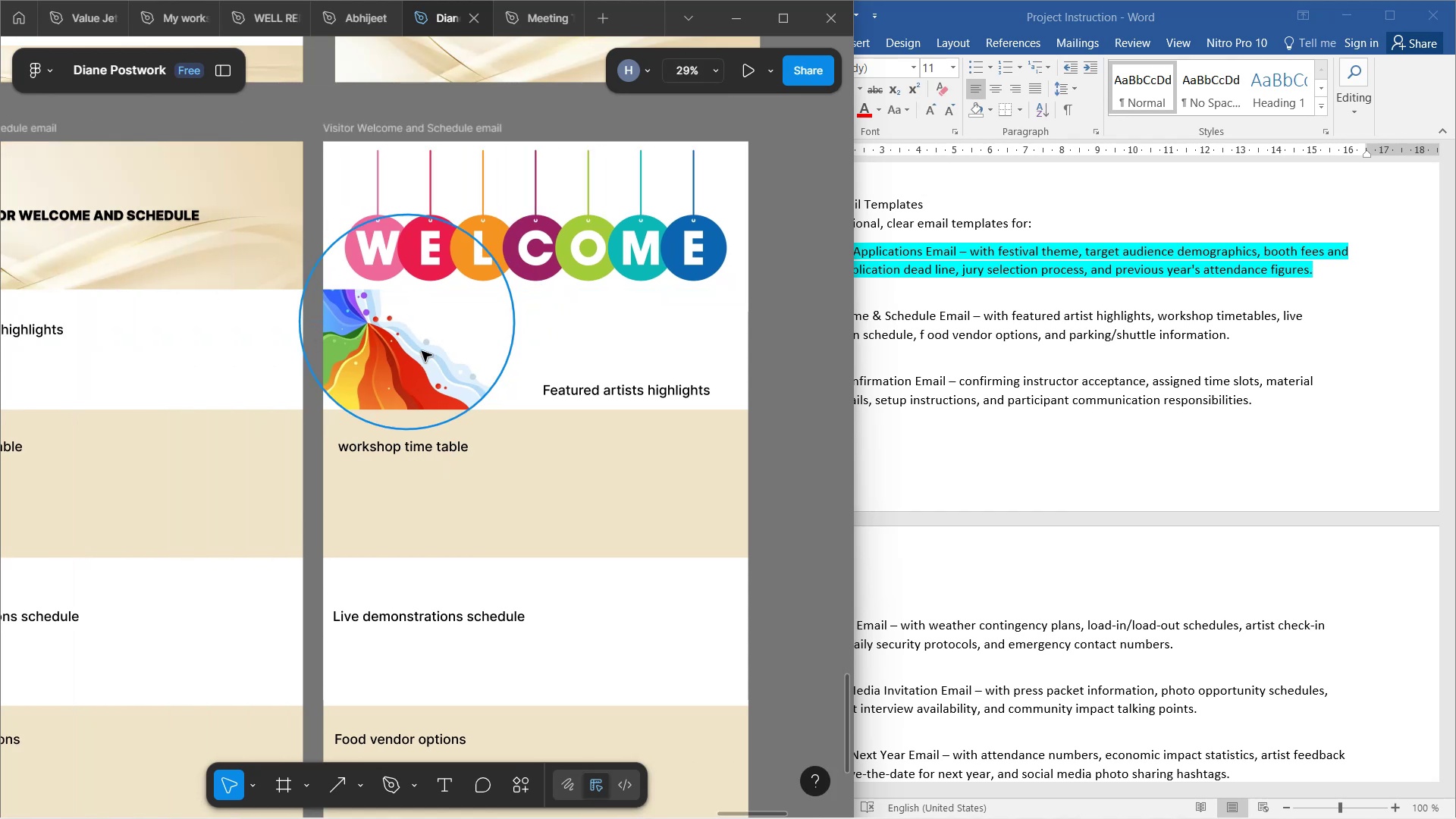 
hold_key(key=ControlLeft, duration=1.51)
scroll: coordinate [422, 351], scroll_direction: up, amount: 3.0
 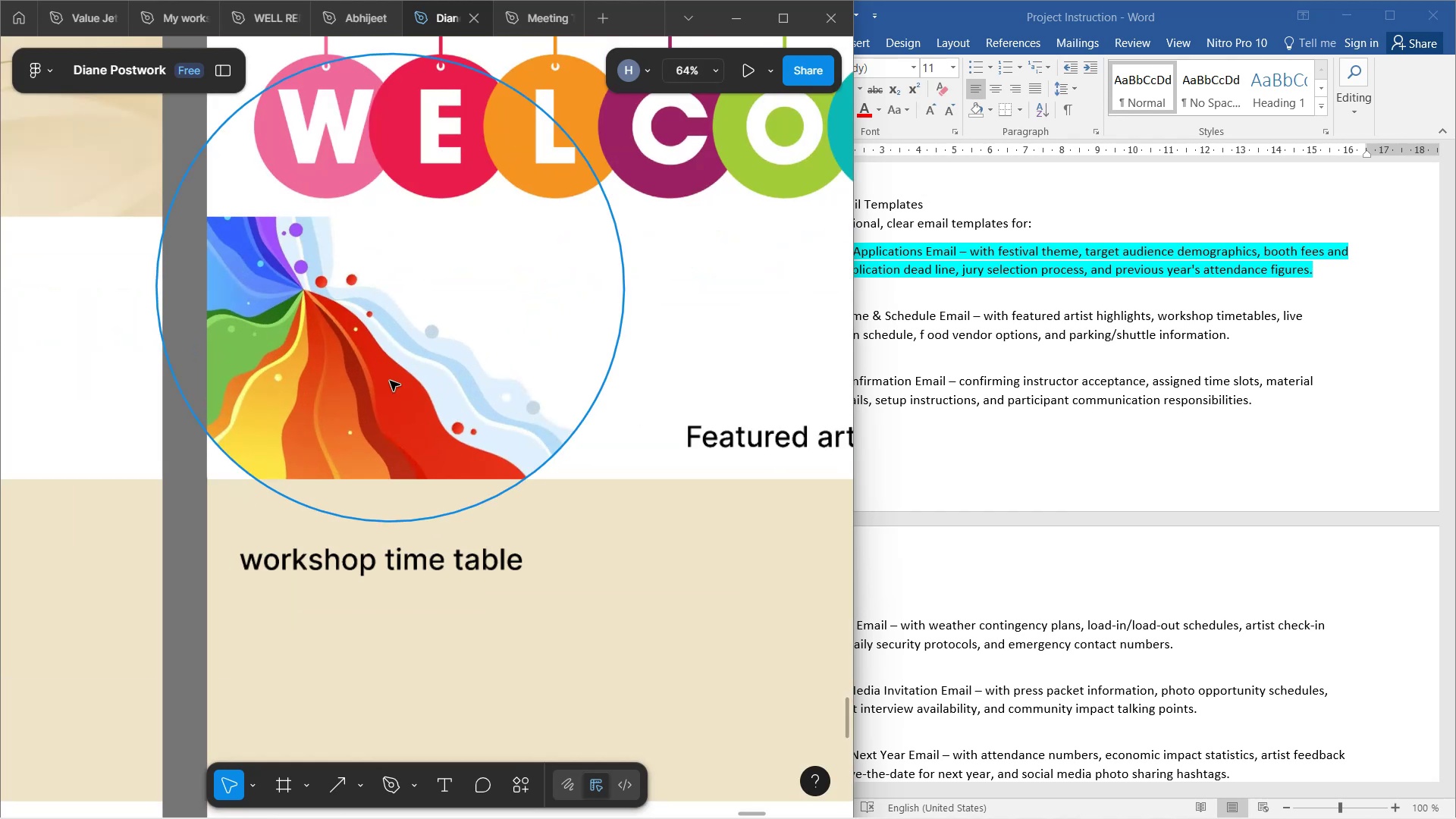 
left_click([368, 391])
 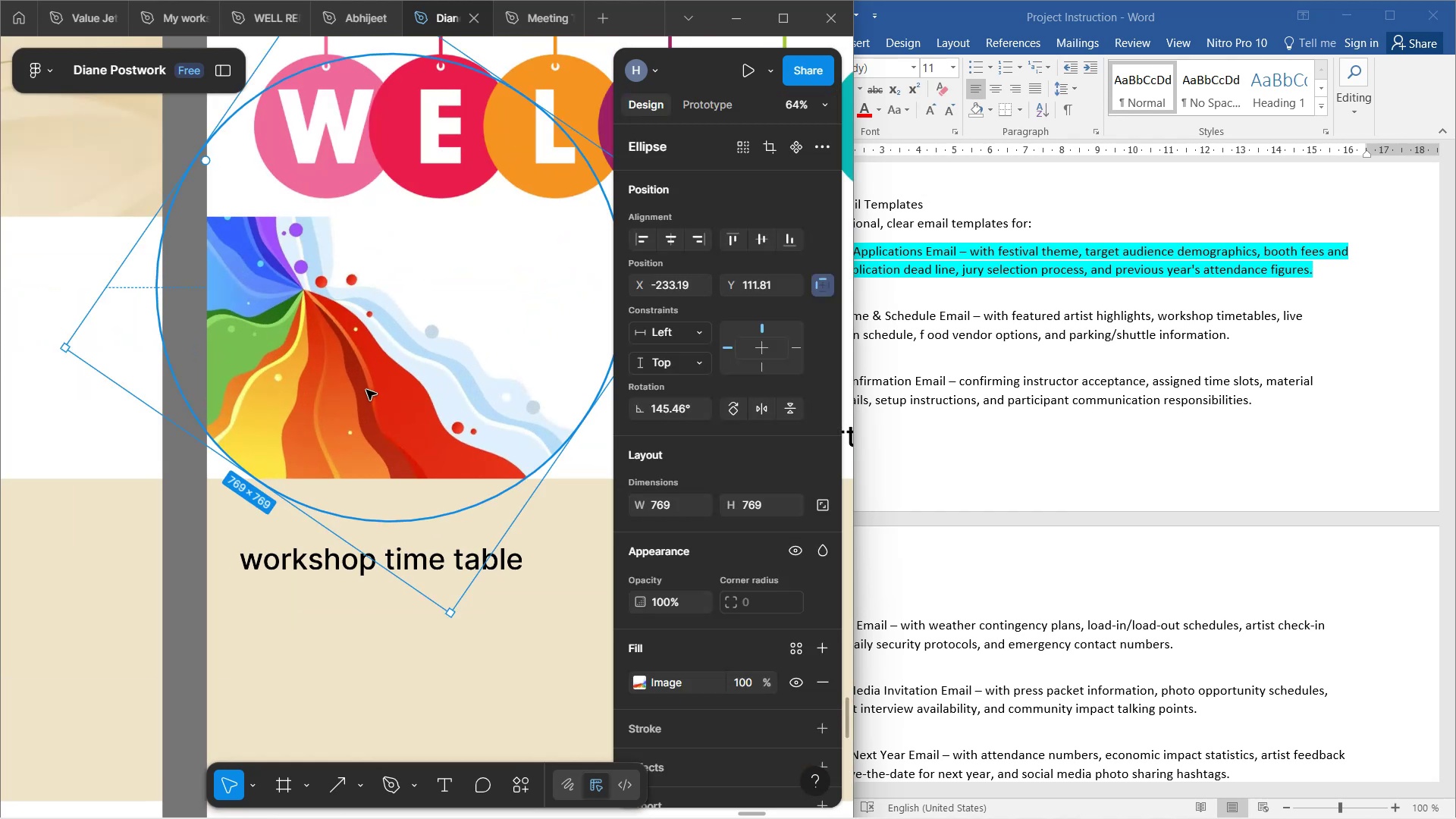 
left_click_drag(start_coordinate=[366, 388], to_coordinate=[322, 458])
 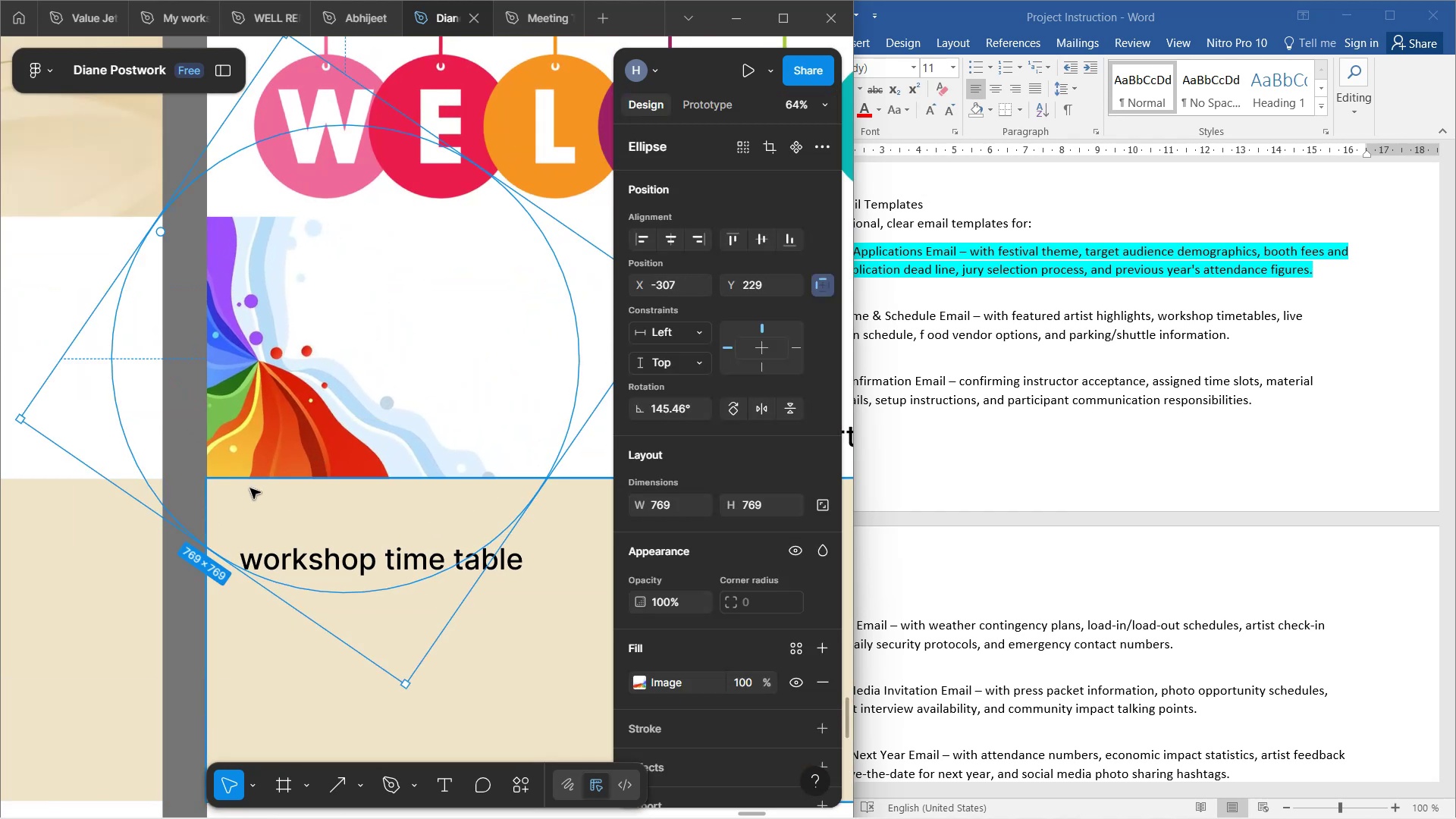 
left_click_drag(start_coordinate=[266, 434], to_coordinate=[315, 419])
 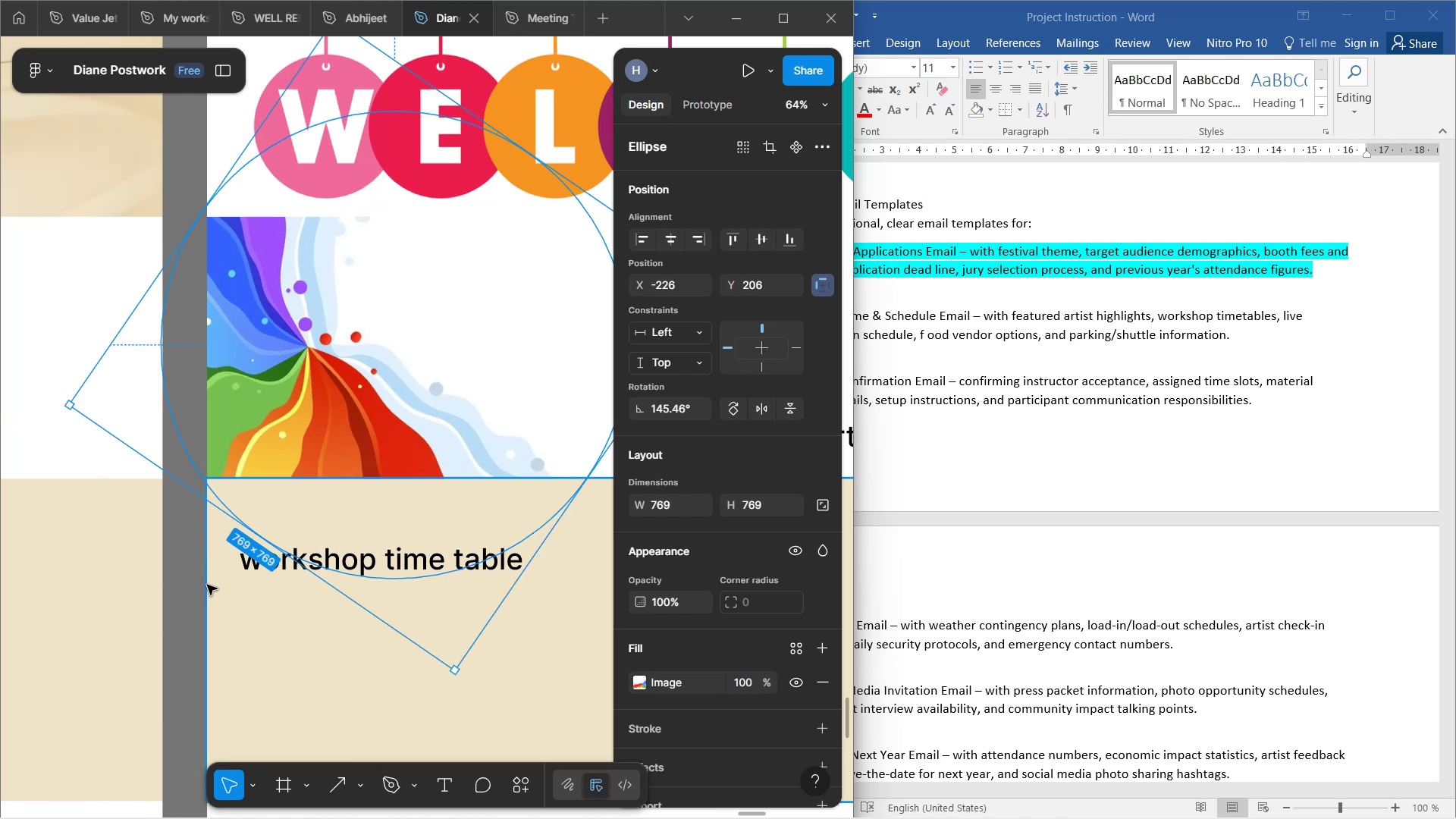 
left_click([193, 585])
 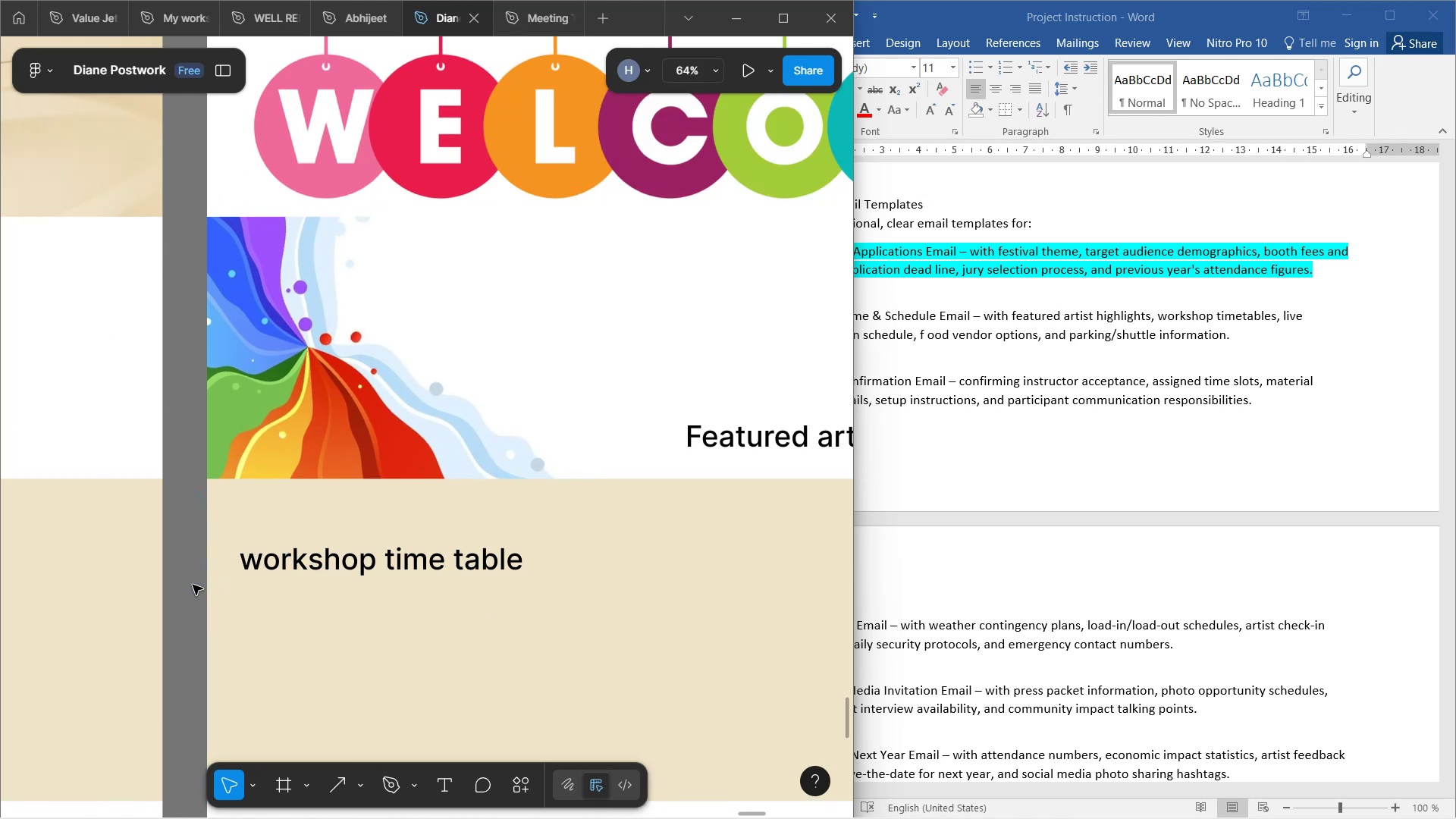 
hold_key(key=ControlLeft, duration=0.5)
scroll: coordinate [192, 585], scroll_direction: down, amount: 1.0
 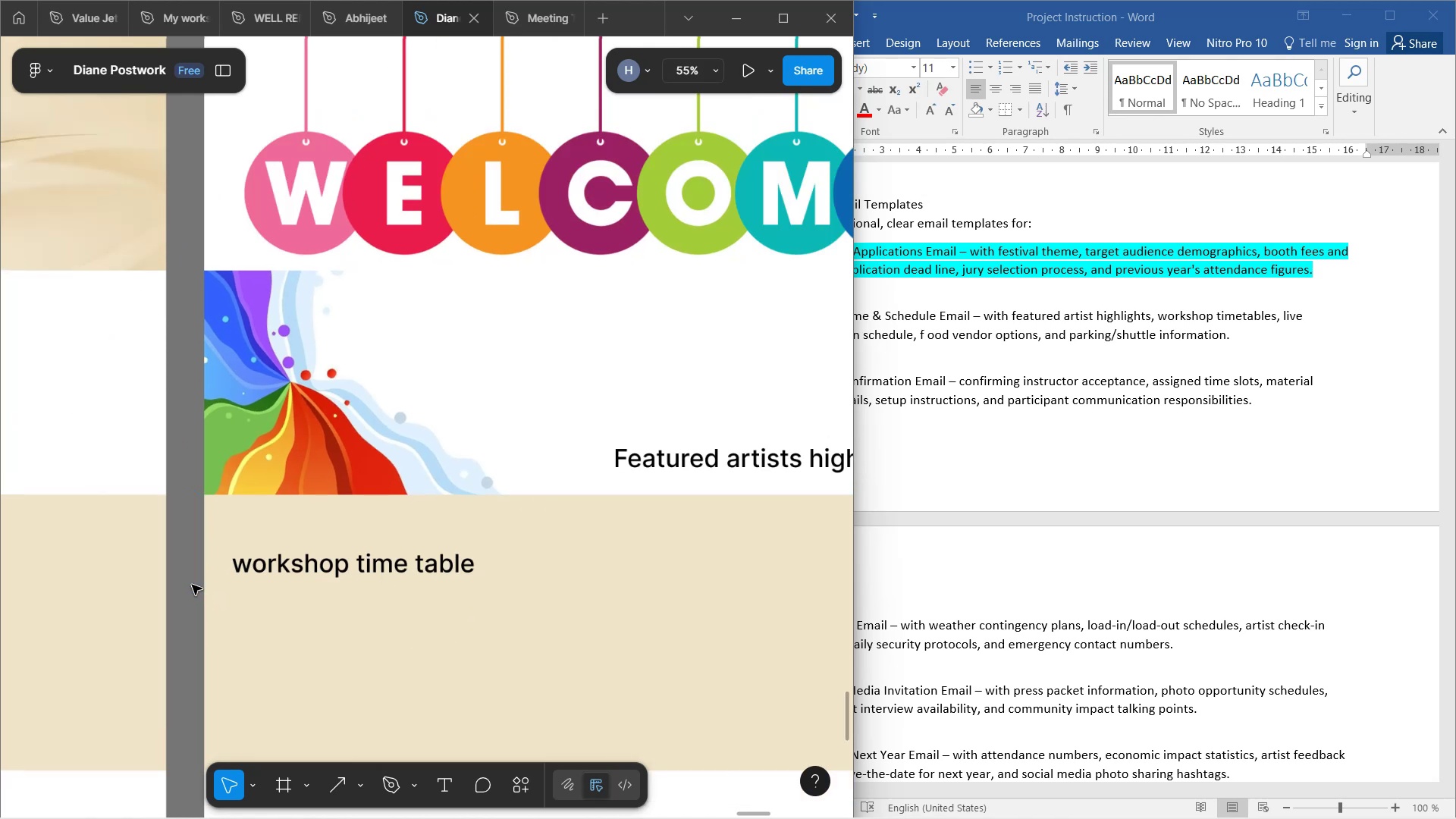 
hold_key(key=ShiftLeft, duration=1.18)
scroll: coordinate [193, 571], scroll_direction: down, amount: 7.0
 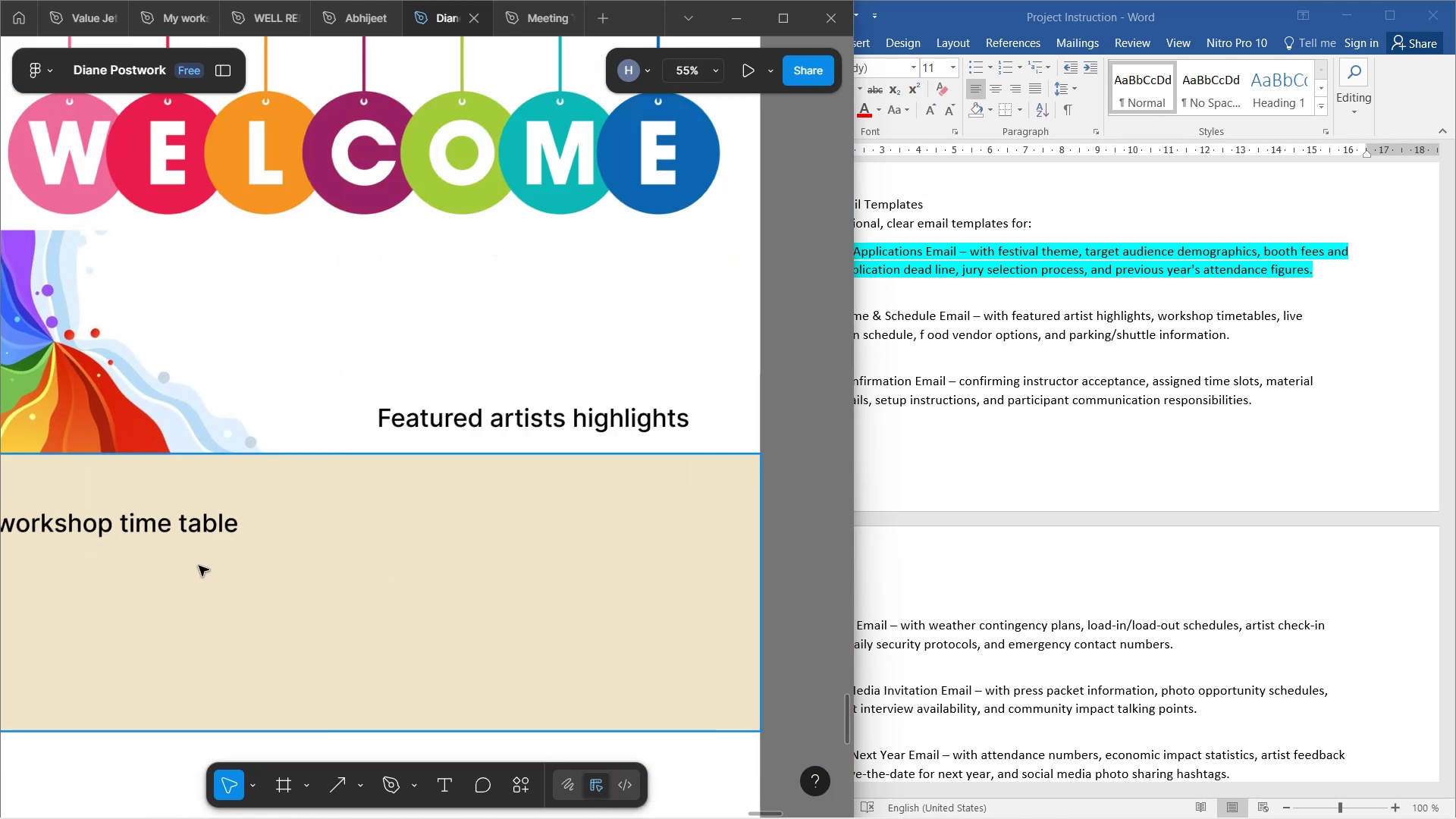 
hold_key(key=ControlLeft, duration=1.07)
scroll: coordinate [214, 557], scroll_direction: up, amount: 1.0
 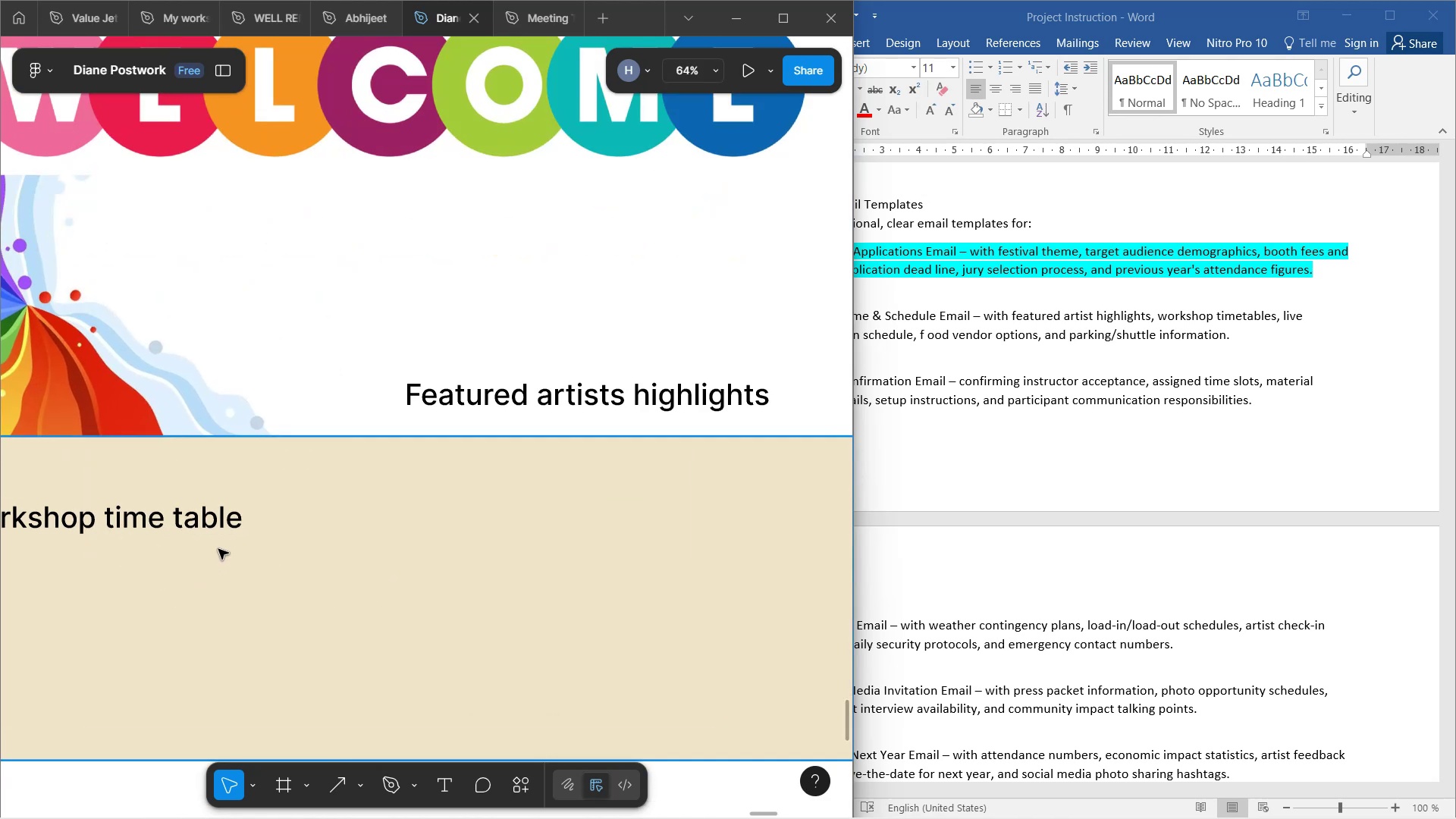 
hold_key(key=ControlLeft, duration=0.41)
scroll: coordinate [218, 549], scroll_direction: down, amount: 1.0
 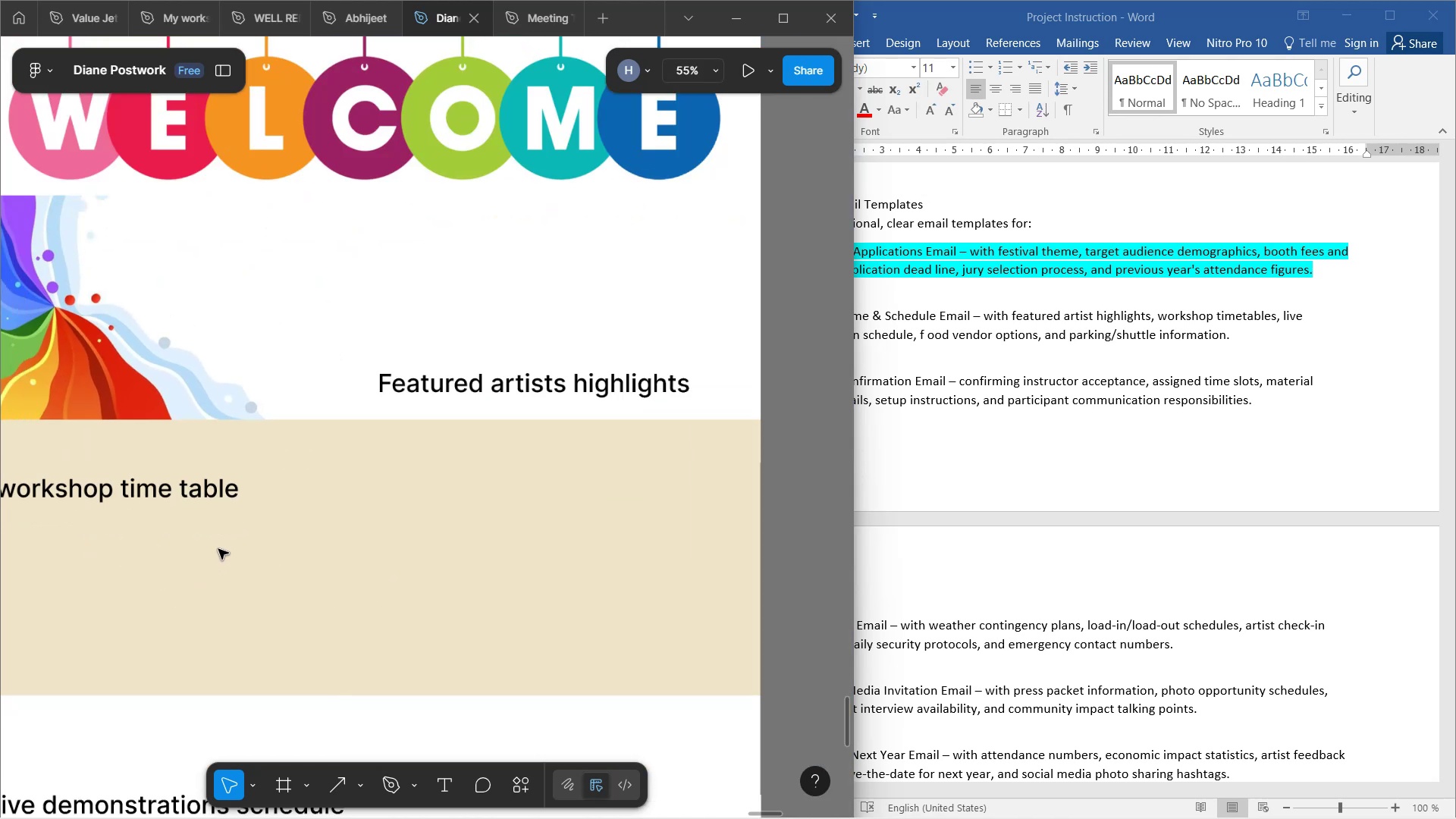 
hold_key(key=ControlLeft, duration=0.88)
 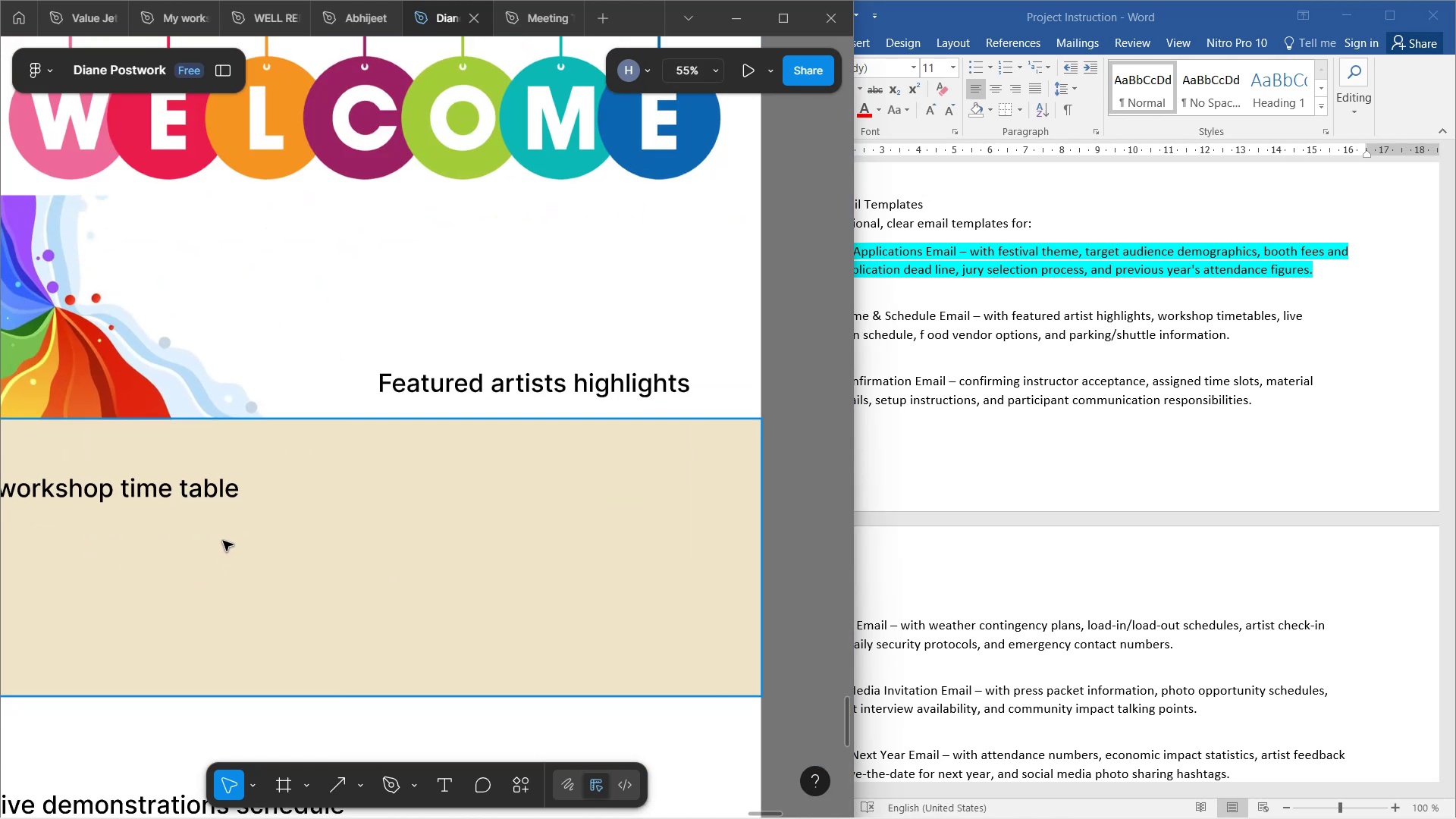 
hold_key(key=ShiftLeft, duration=0.81)
scroll: coordinate [381, 519], scroll_direction: up, amount: 5.0
 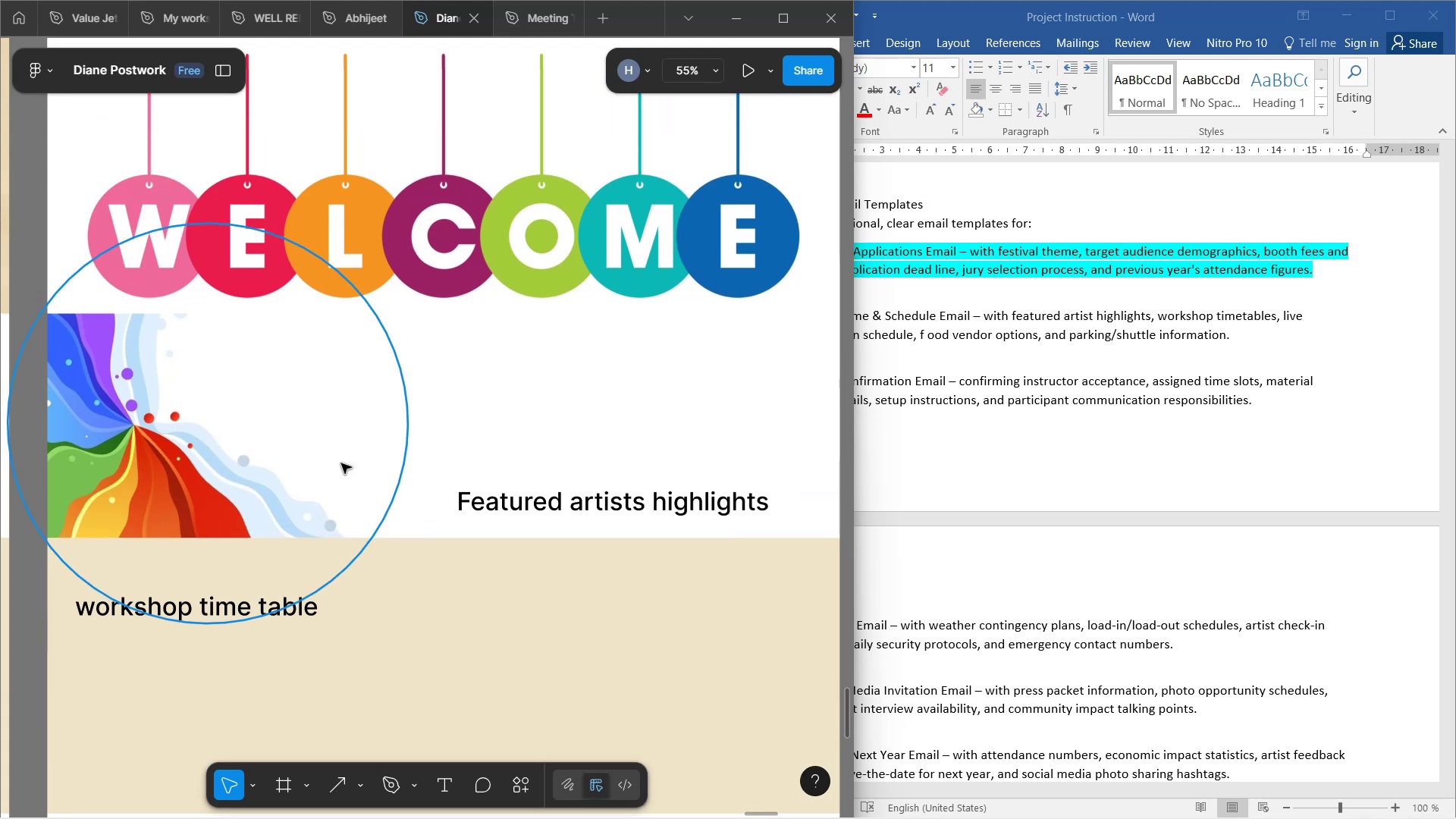 
hold_key(key=ControlLeft, duration=0.98)
scroll: coordinate [228, 375], scroll_direction: up, amount: 3.0
 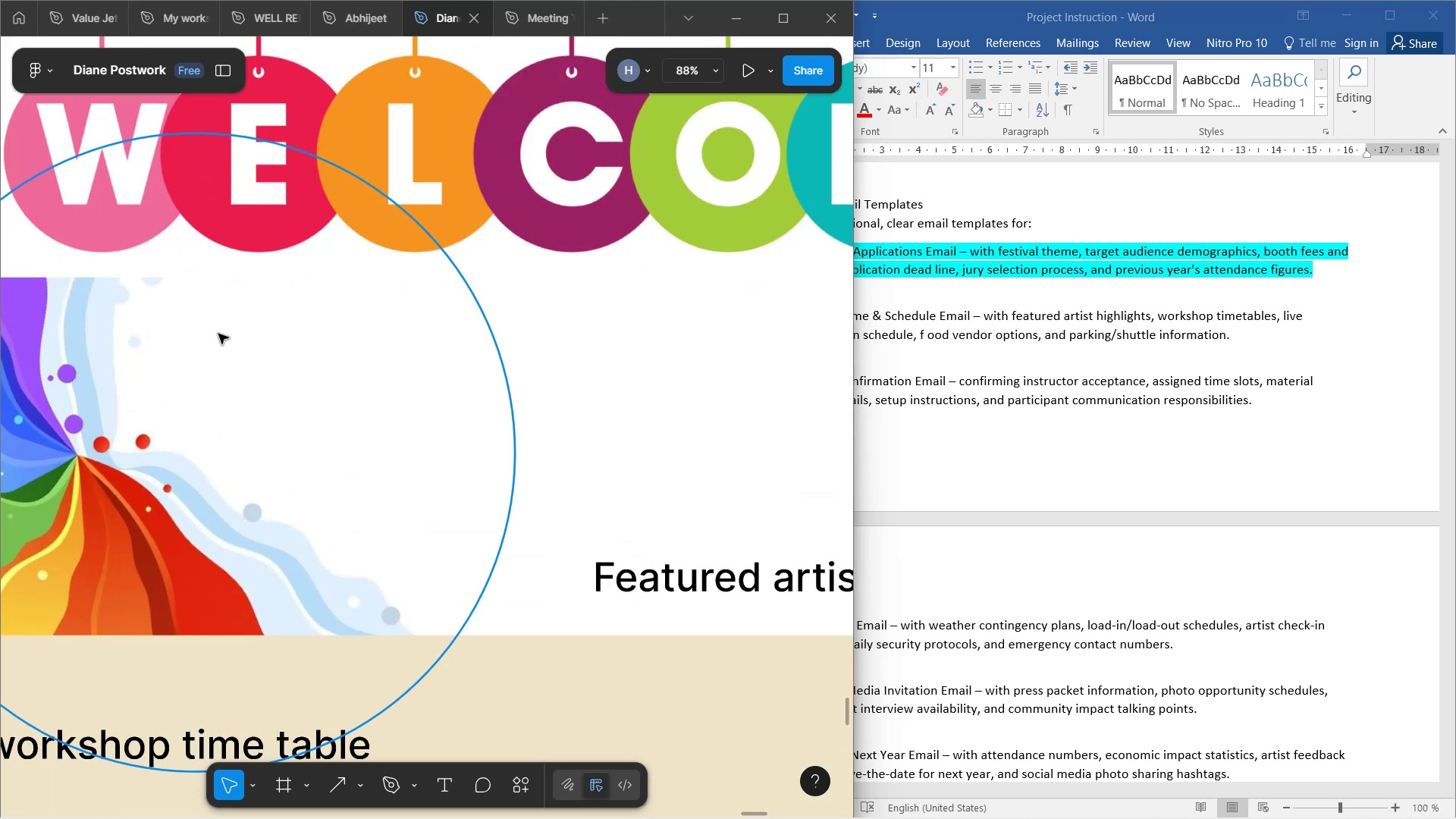 
hold_key(key=ControlLeft, duration=0.94)
scroll: coordinate [219, 375], scroll_direction: down, amount: 3.0
 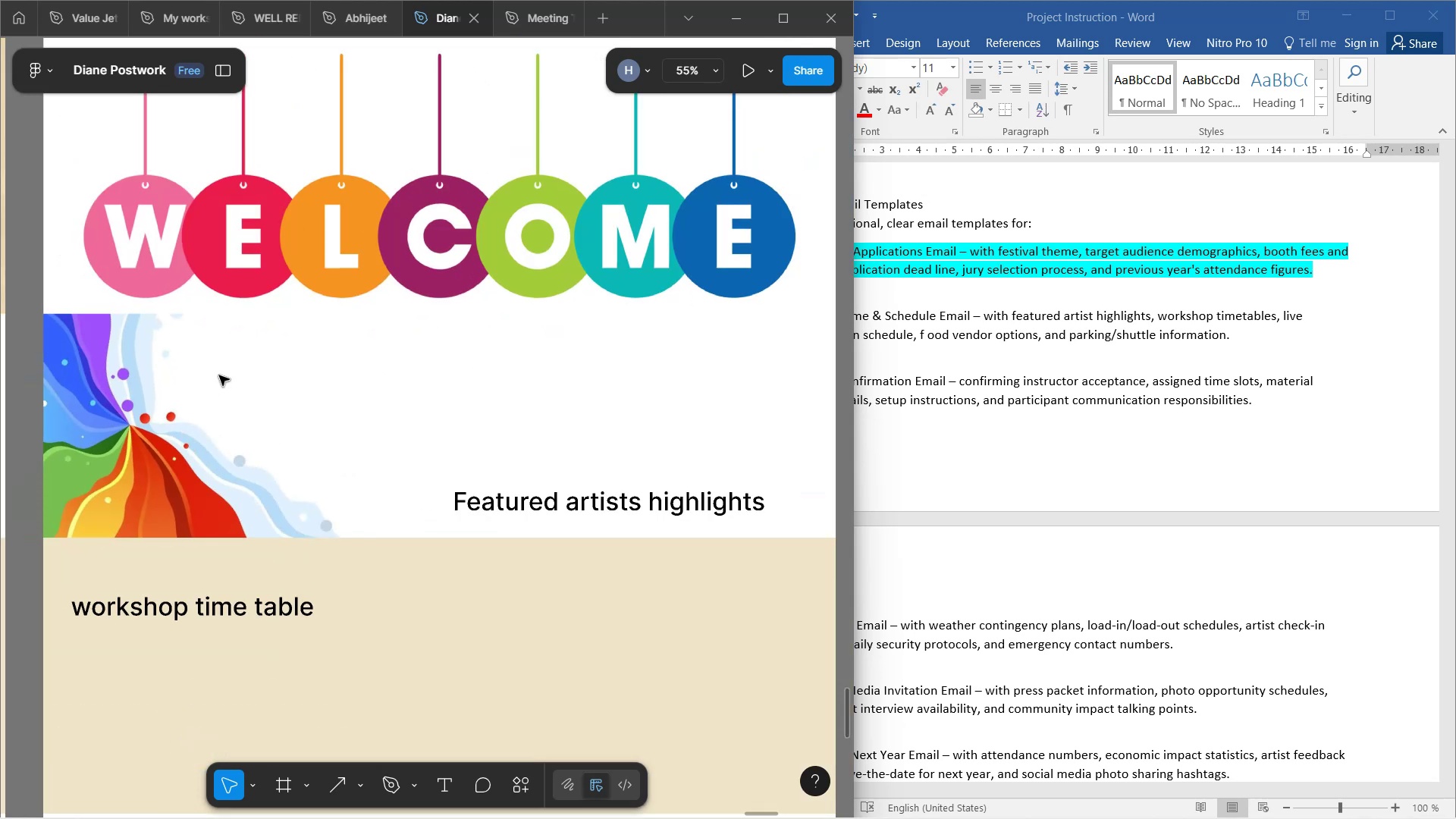 
hold_key(key=ControlLeft, duration=0.63)
 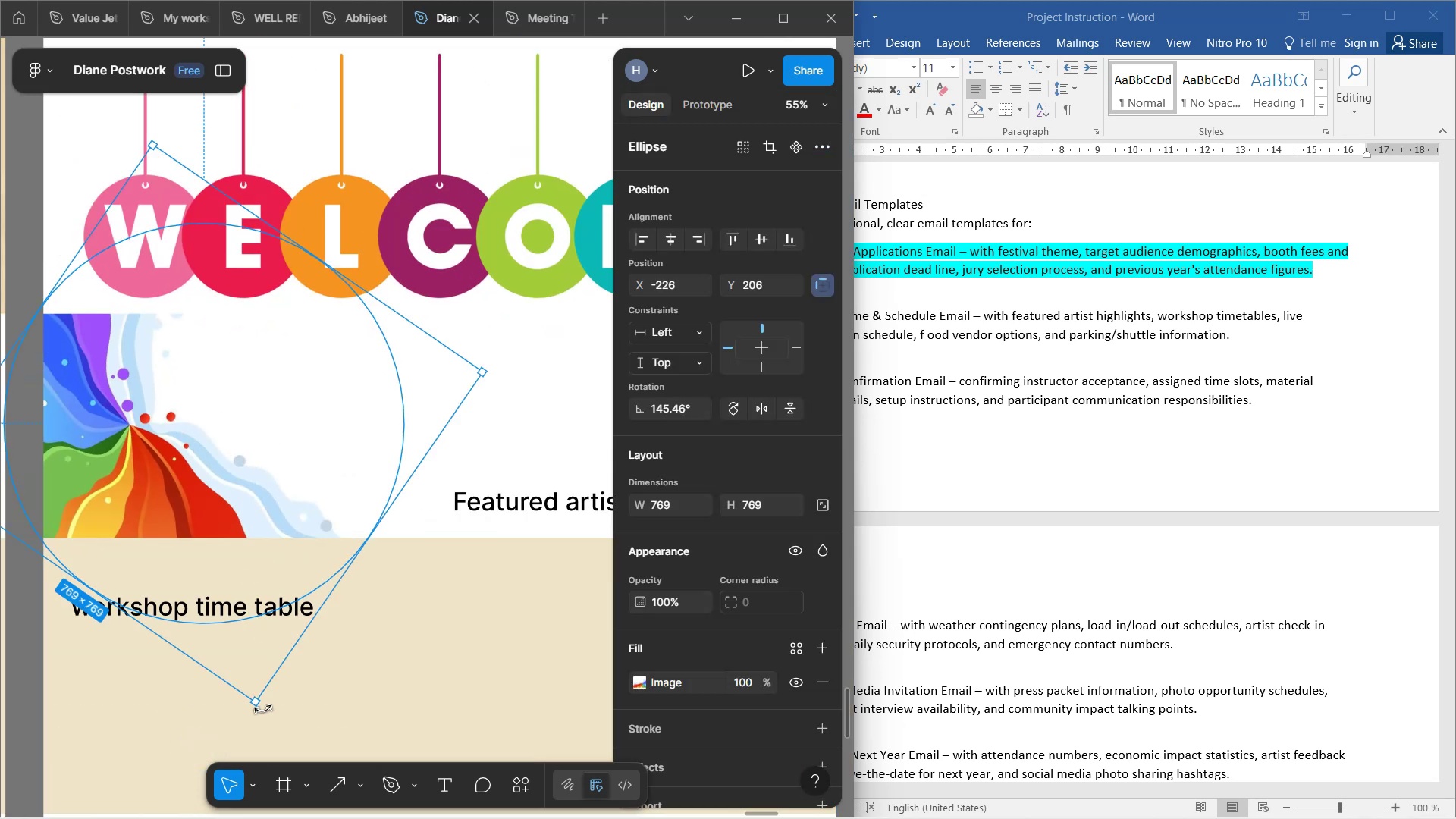 
left_click_drag(start_coordinate=[265, 714], to_coordinate=[450, 562])
 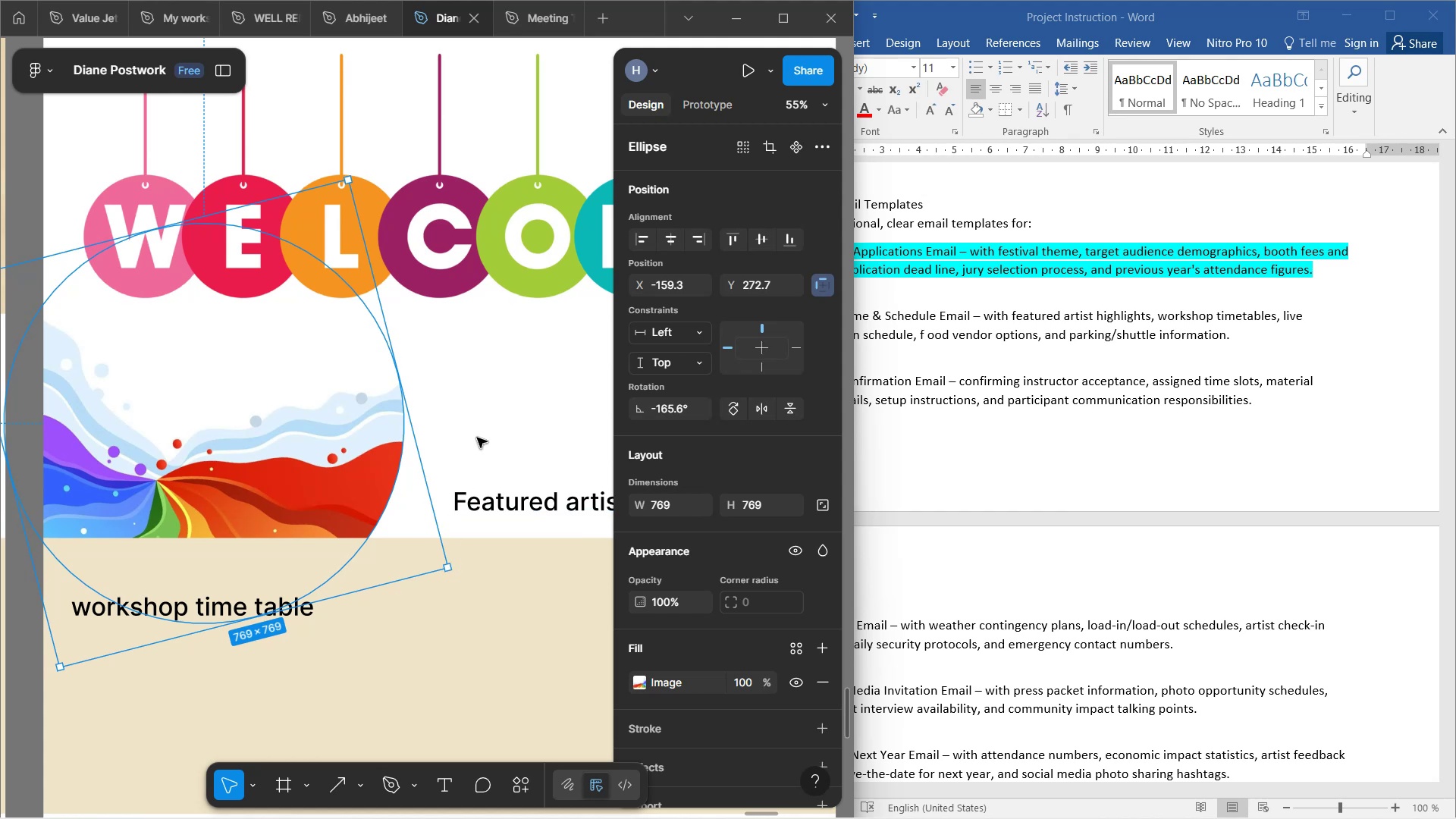 
left_click([481, 437])
 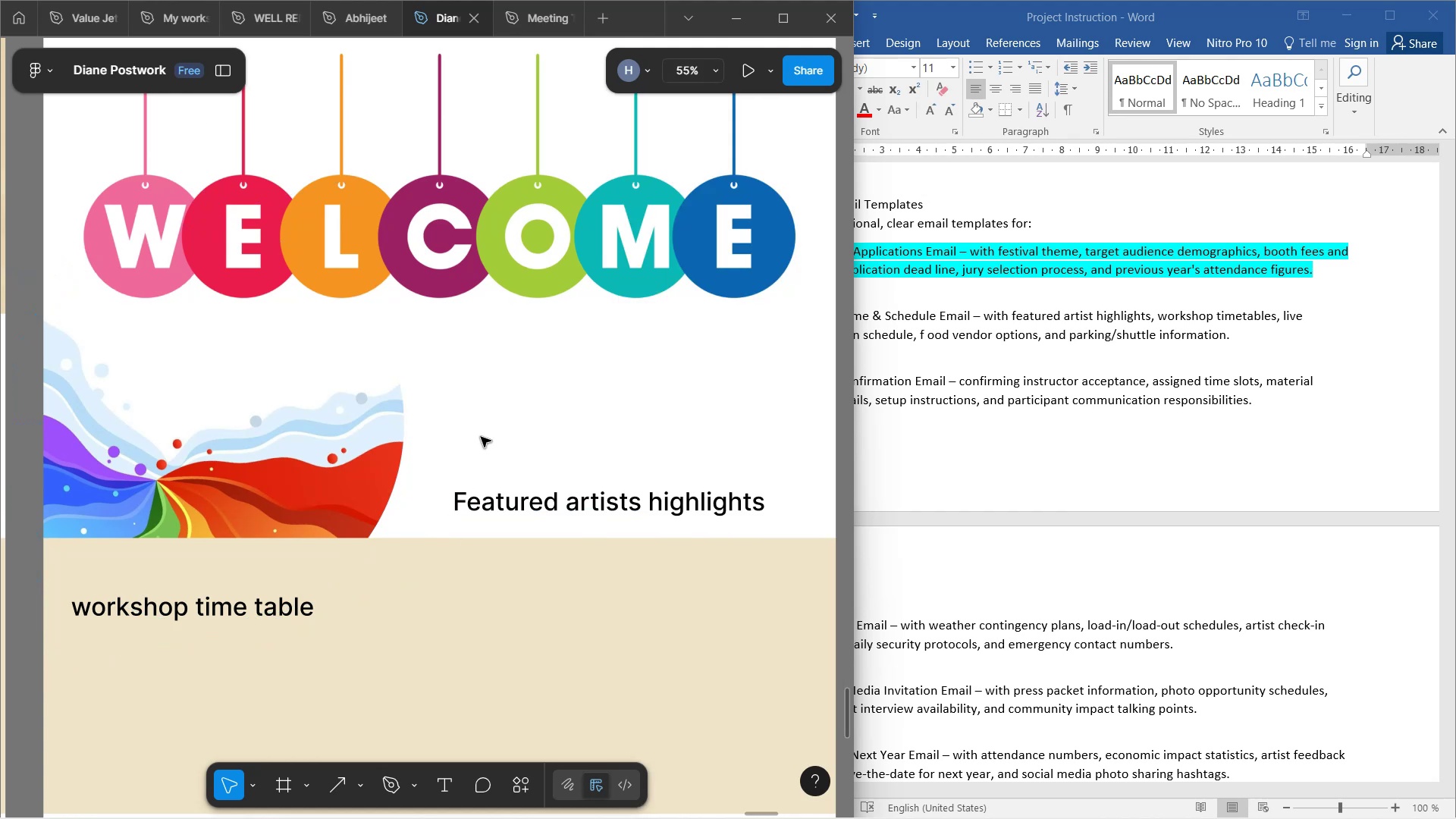 
hold_key(key=ControlLeft, duration=1.17)
scroll: coordinate [481, 437], scroll_direction: down, amount: 3.0
 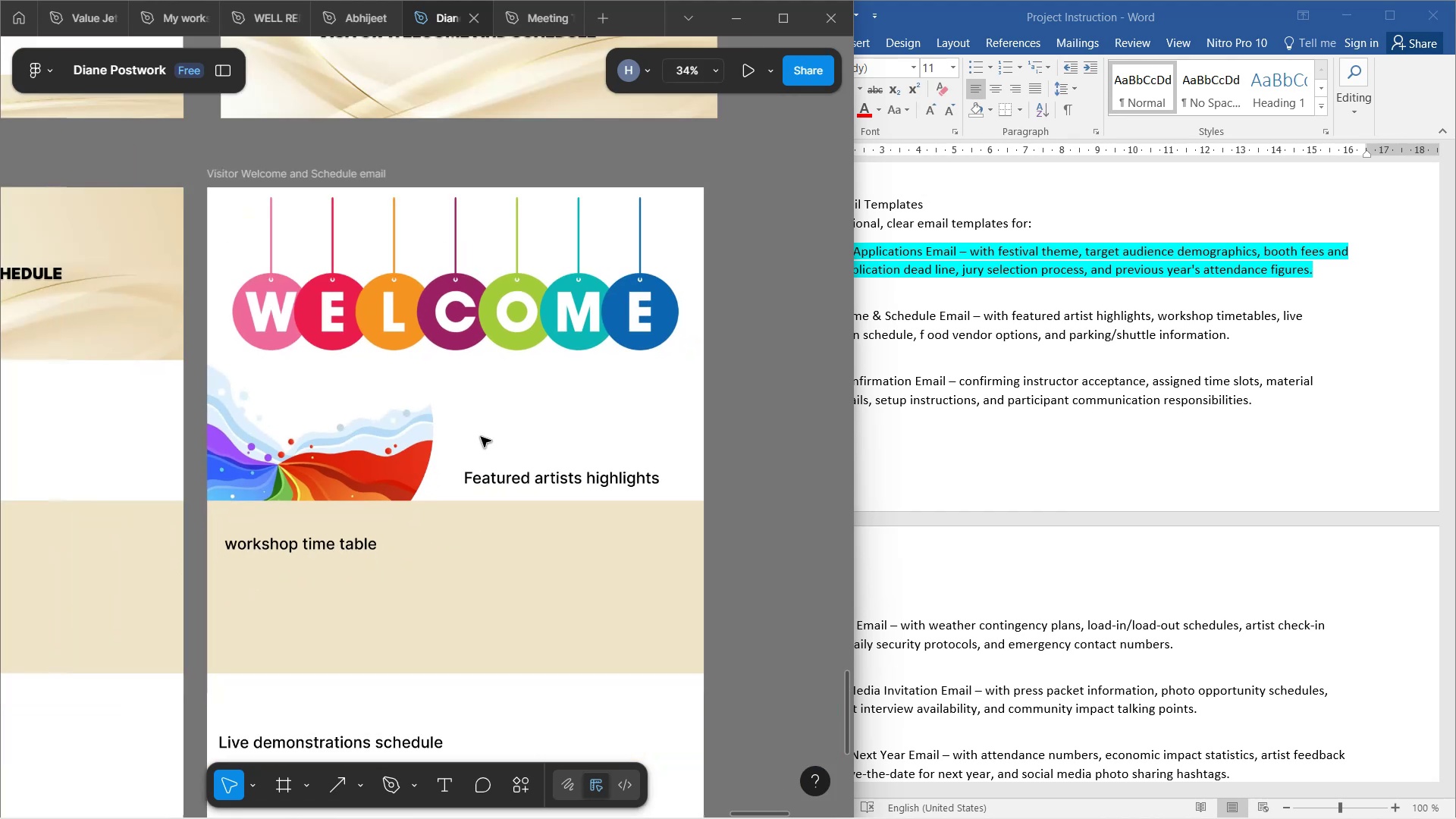 
key(Control+Z)
 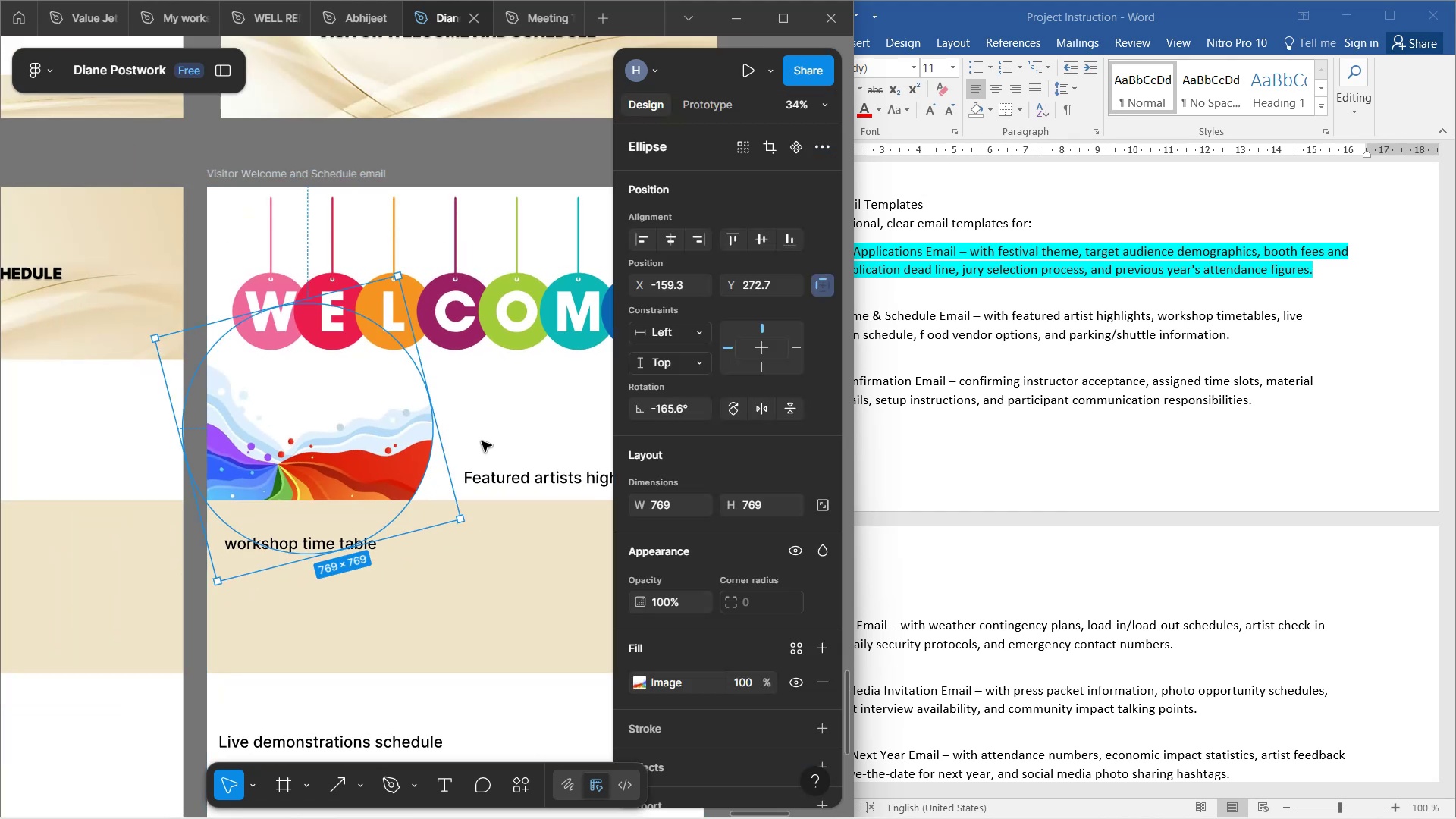 
key(Control+Z)
 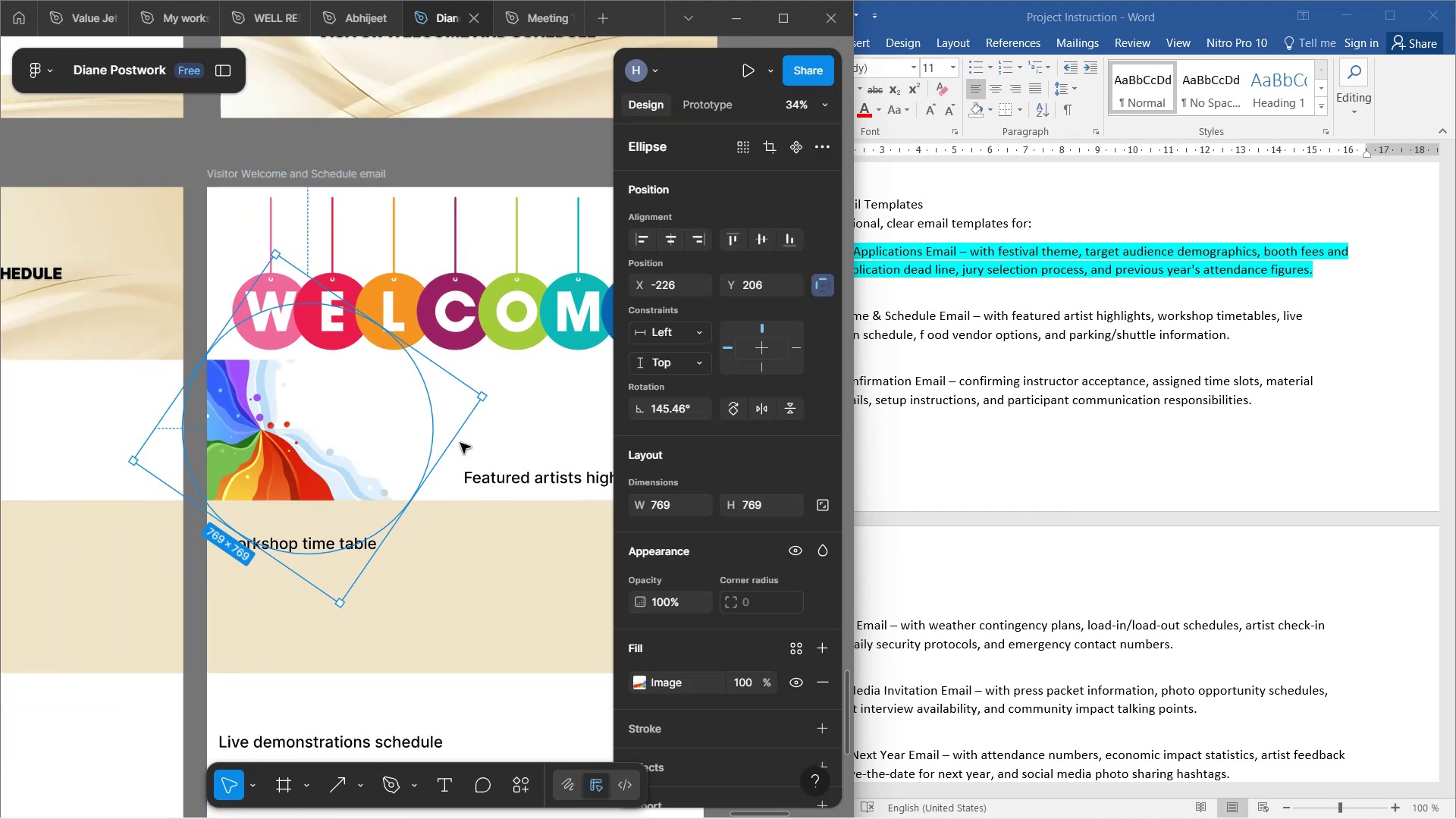 
left_click_drag(start_coordinate=[328, 444], to_coordinate=[373, 411])
 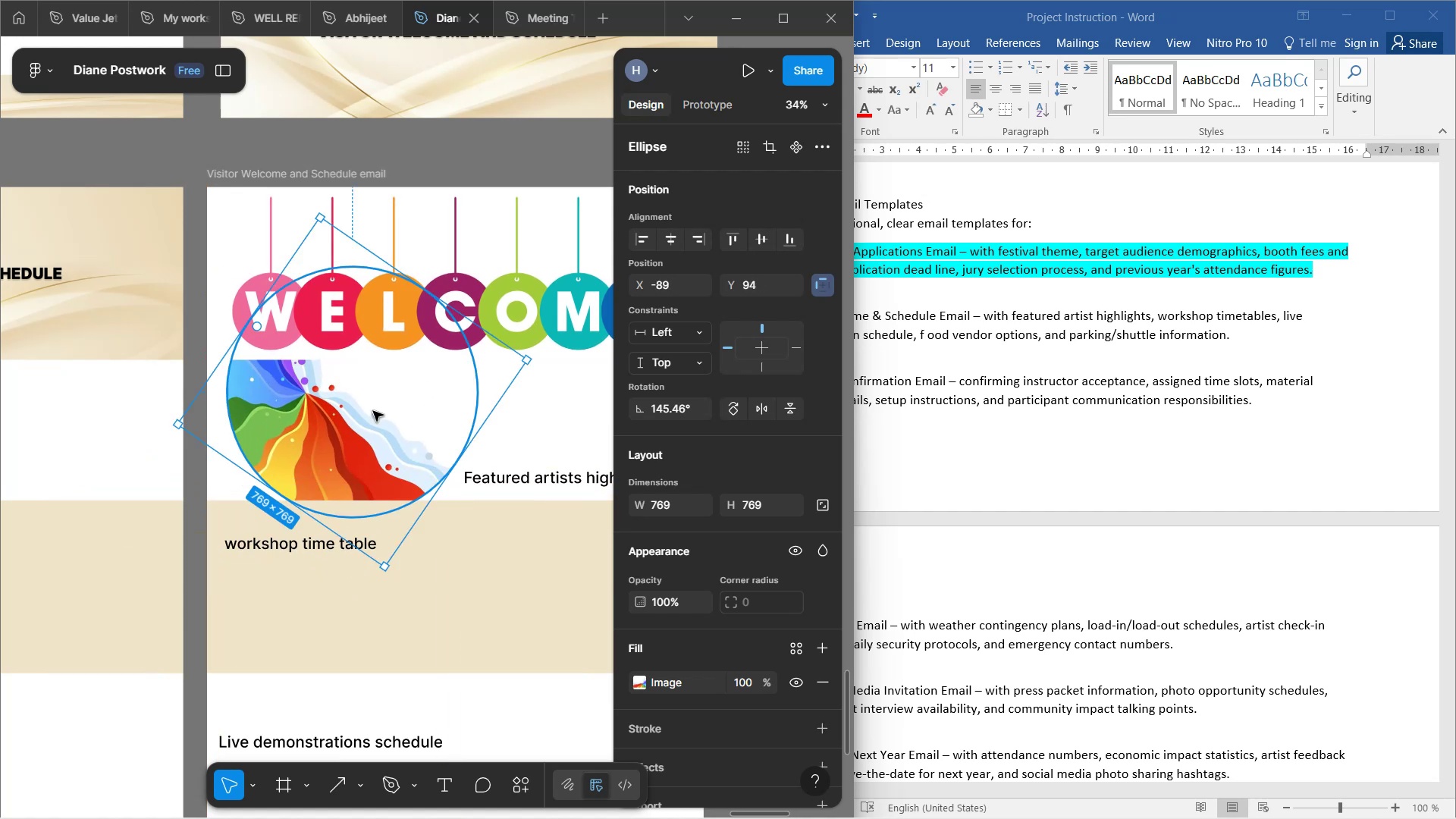 
key(Control+Z)
 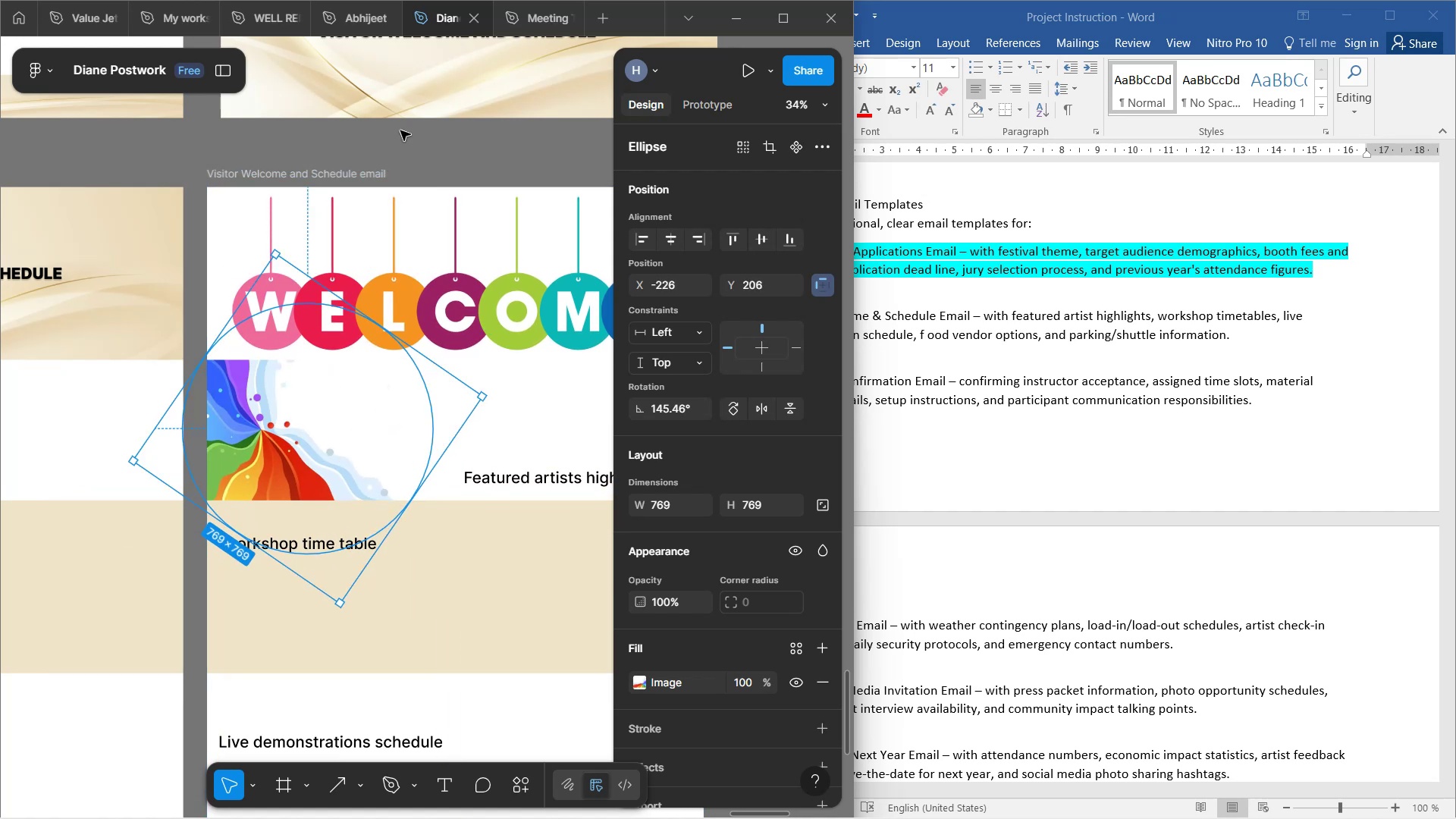 
left_click_drag(start_coordinate=[400, 130], to_coordinate=[401, 134])
 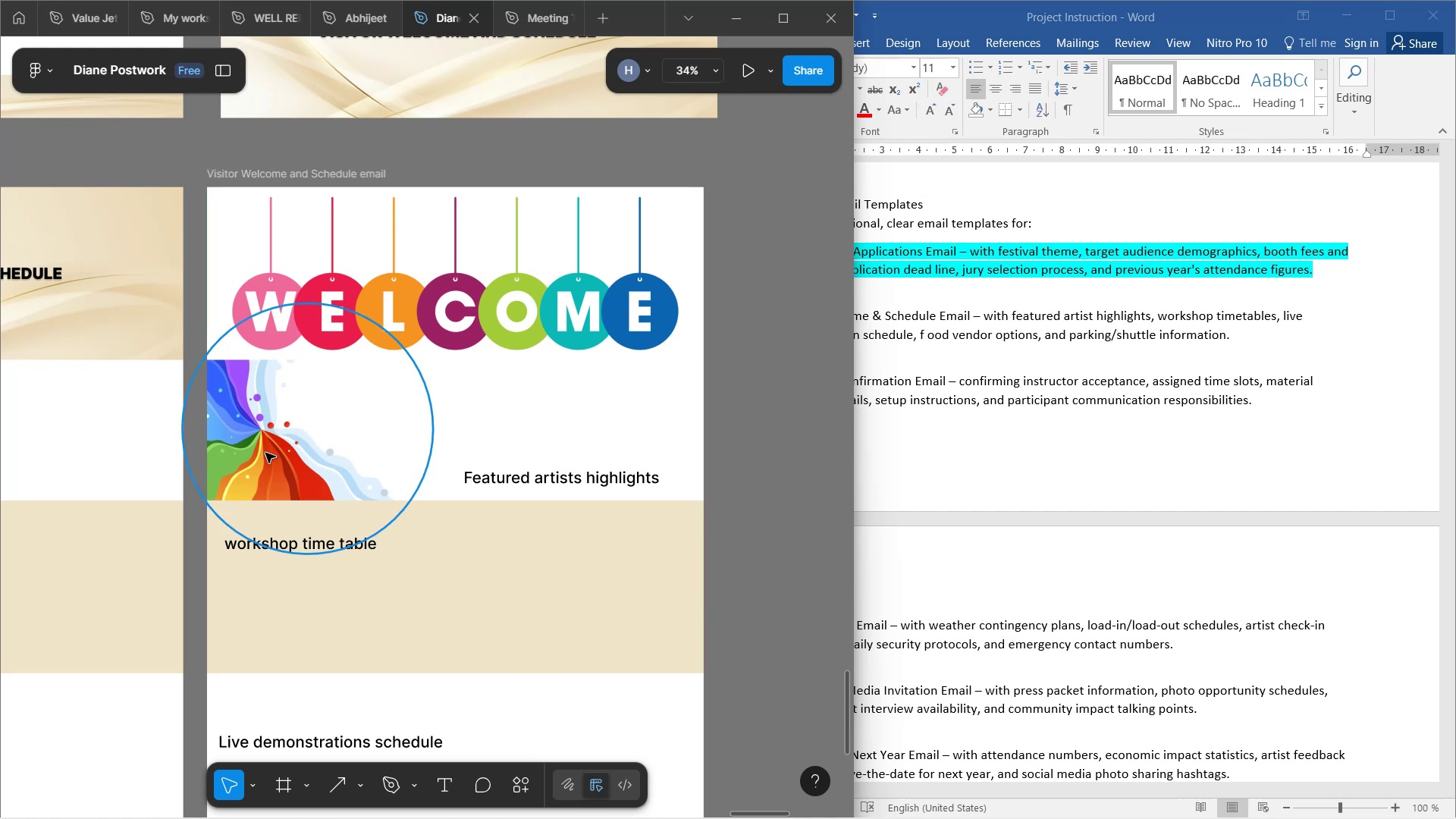 
wait(10.63)
 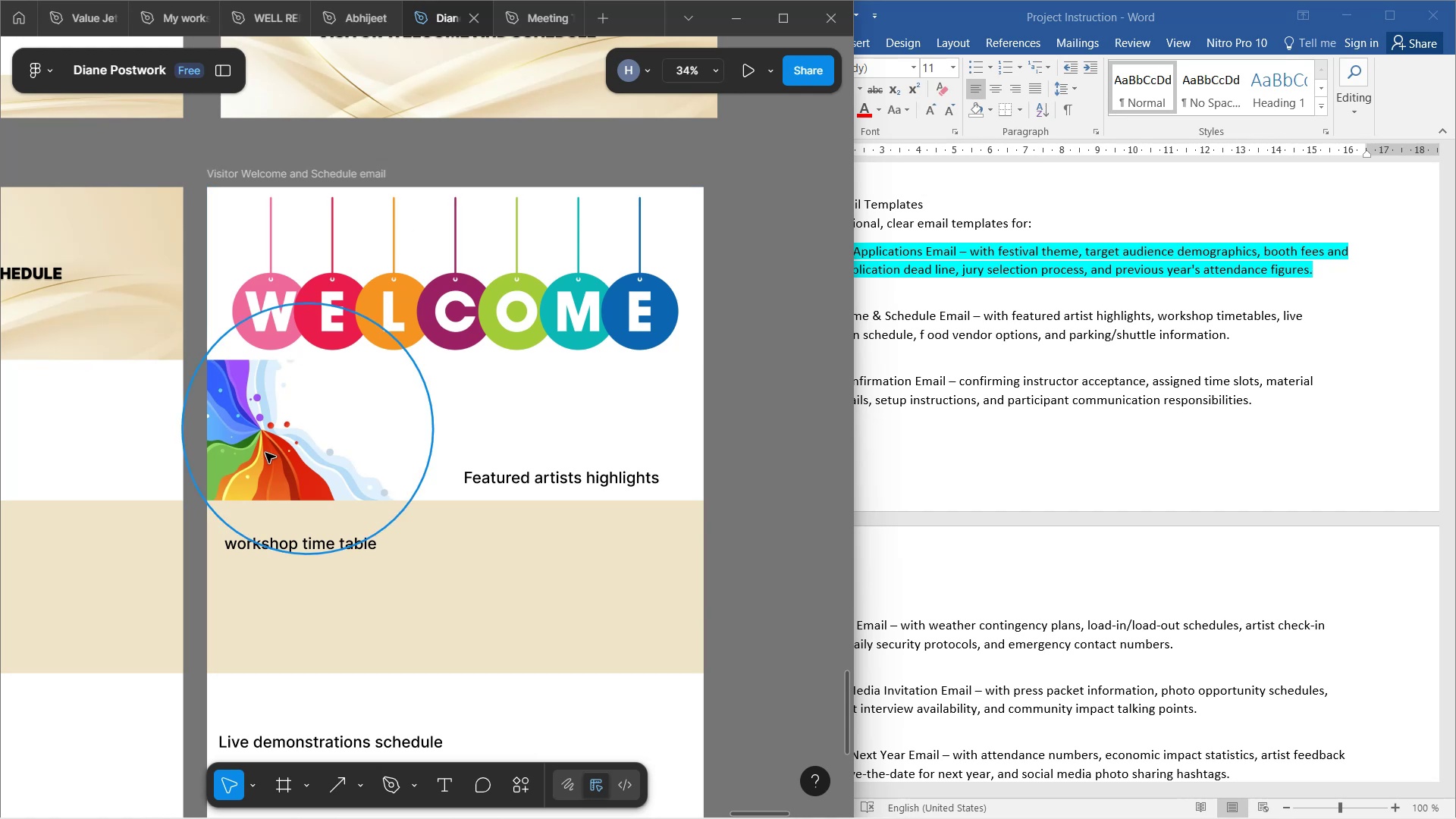 
hold_key(key=ControlLeft, duration=1.46)
scroll: coordinate [270, 466], scroll_direction: up, amount: 2.0
 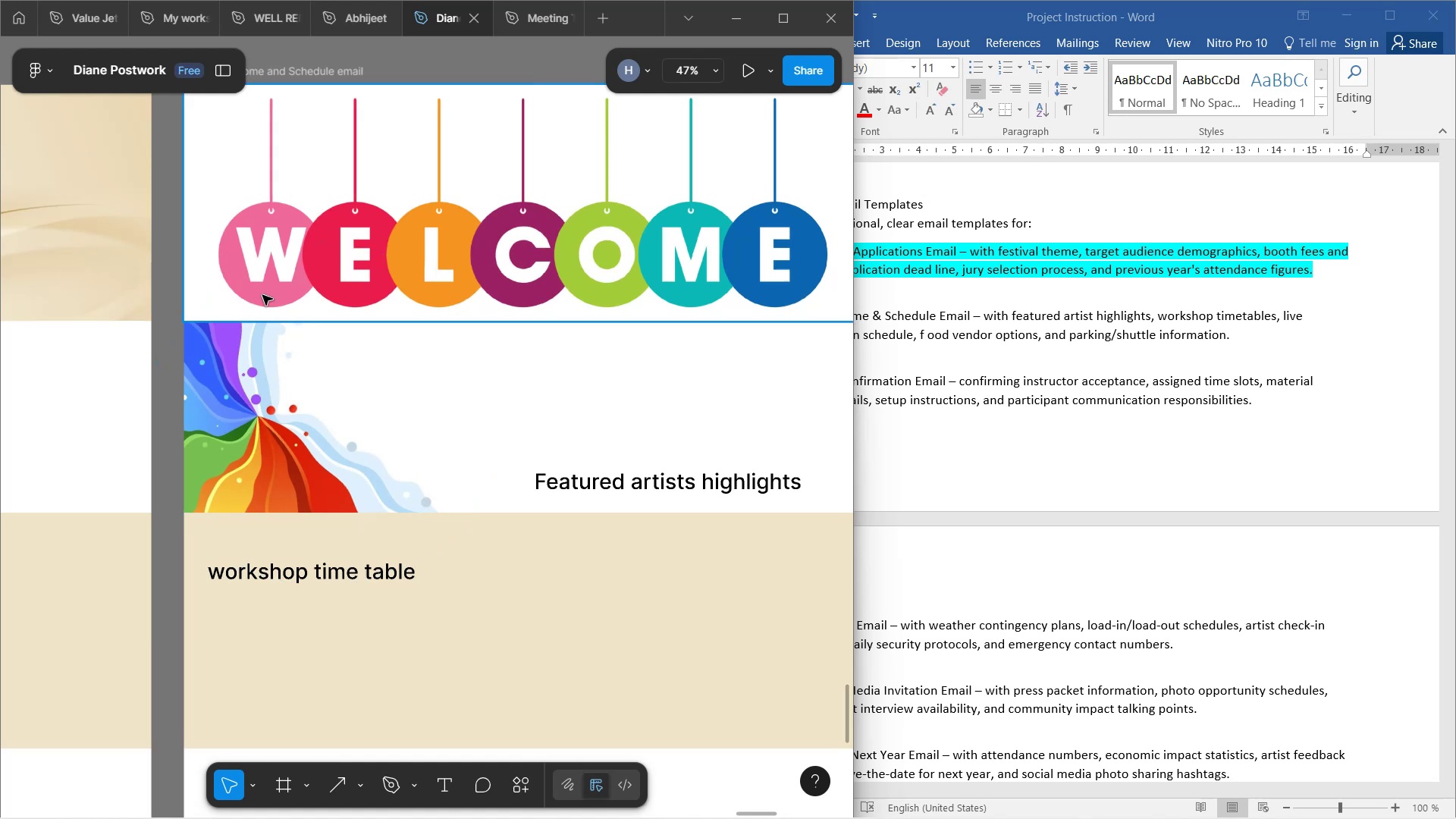 
hold_key(key=ControlLeft, duration=1.07)
scroll: coordinate [273, 360], scroll_direction: up, amount: 1.0
 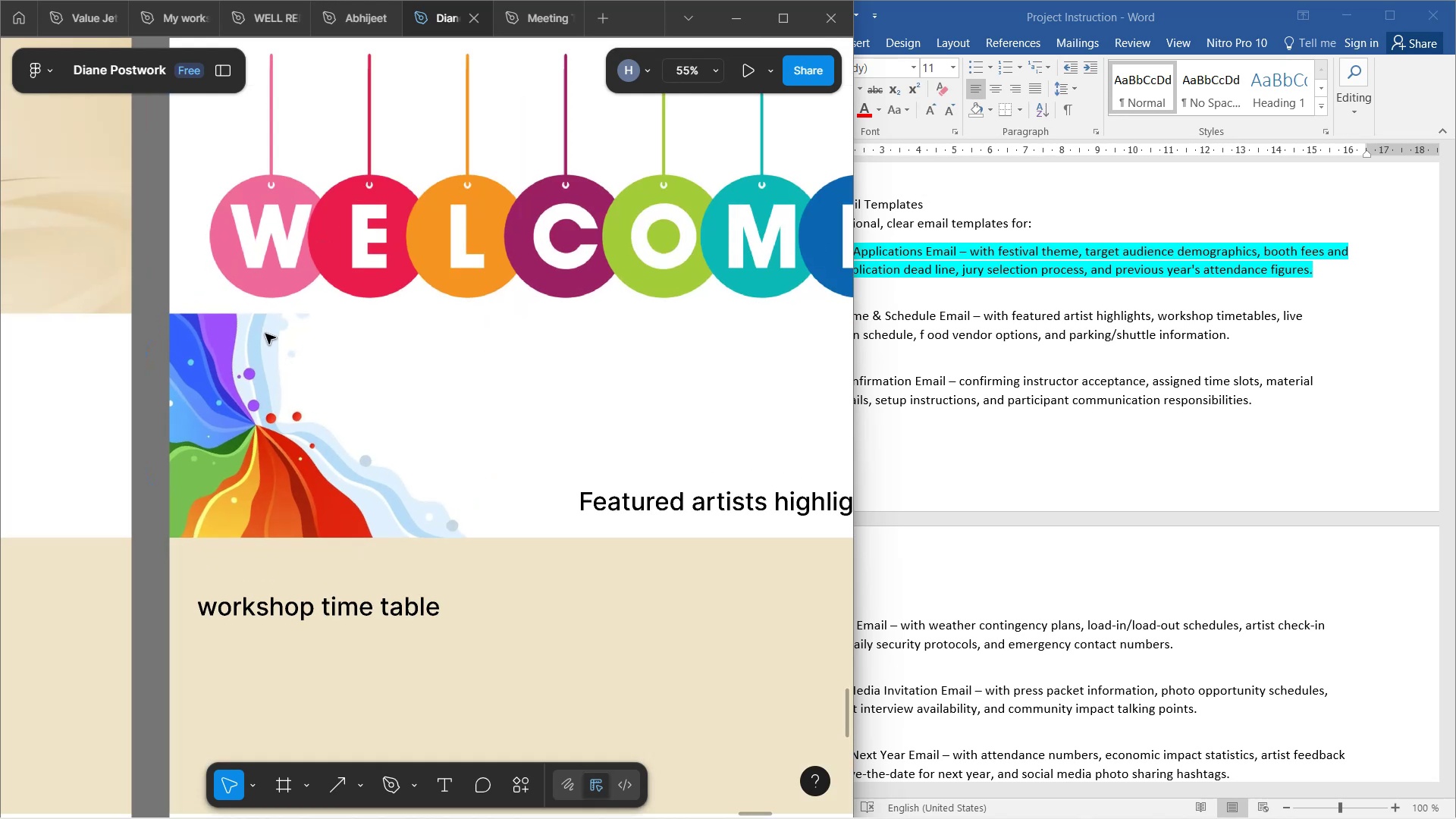 
hold_key(key=ControlLeft, duration=27.78)
scroll: coordinate [261, 332], scroll_direction: up, amount: 3.0
 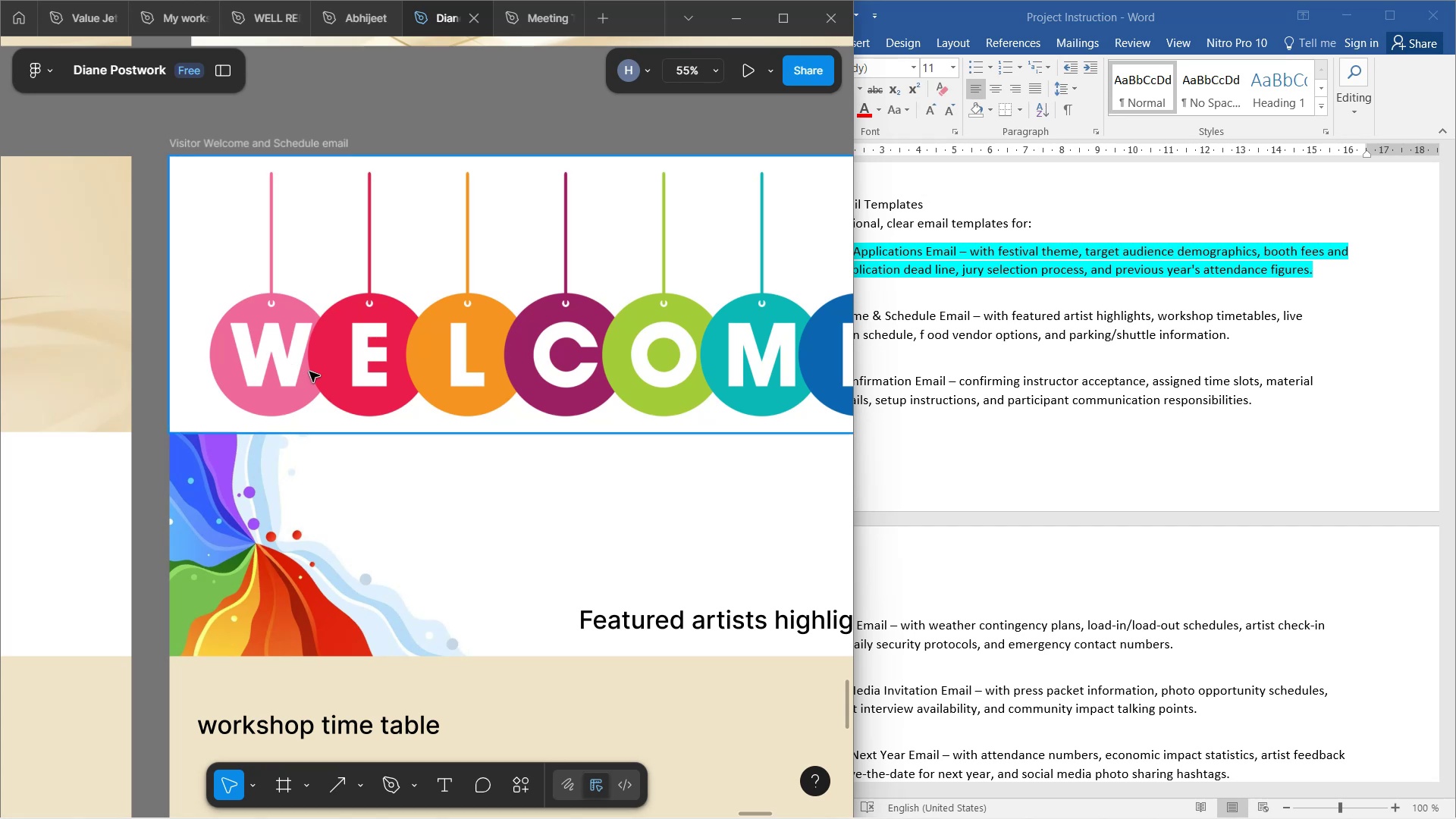 
hold_key(key=ControlLeft, duration=1.57)
scroll: coordinate [284, 463], scroll_direction: up, amount: 7.0
 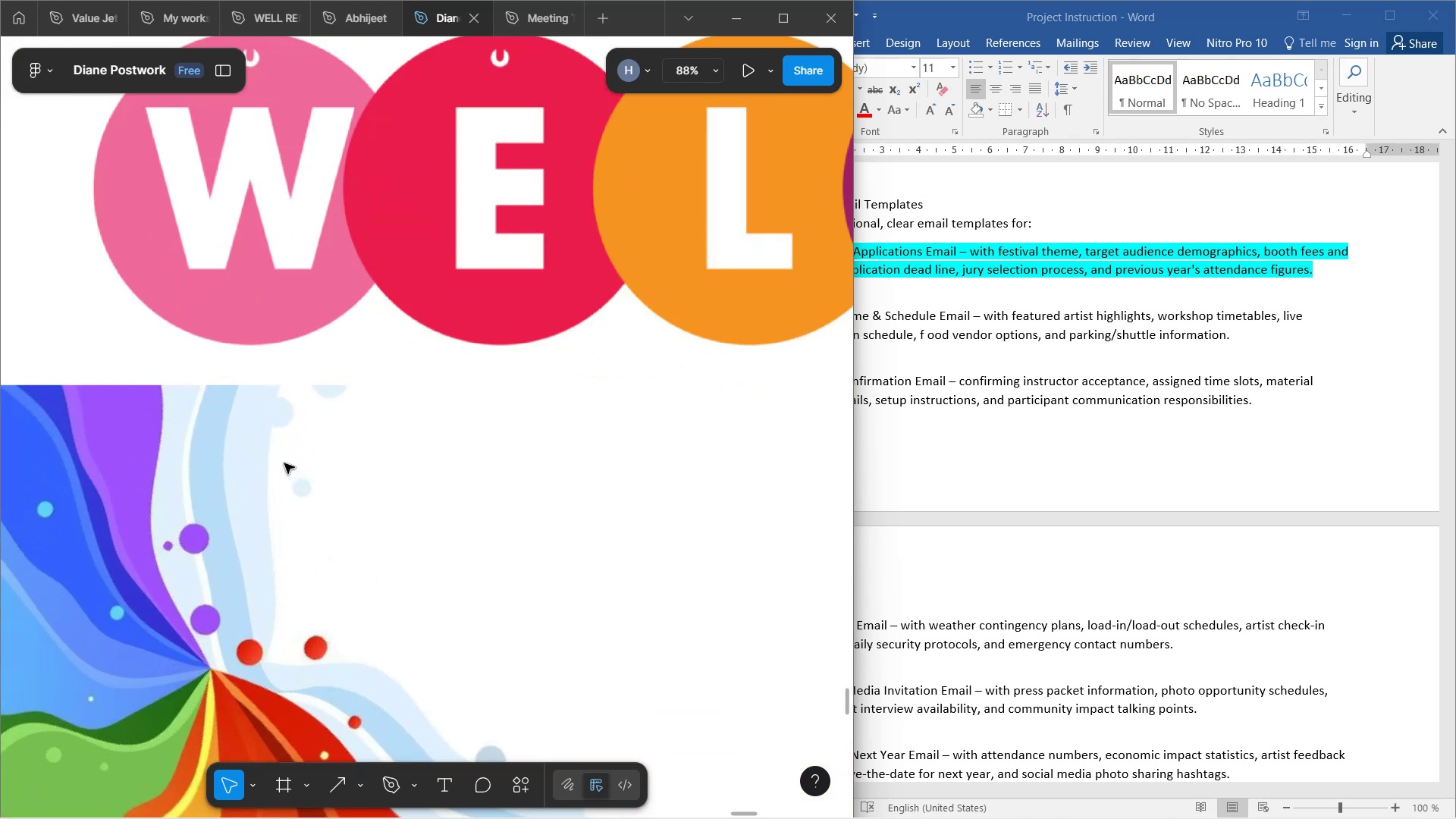 
hold_key(key=ControlLeft, duration=1.56)
scroll: coordinate [286, 461], scroll_direction: down, amount: 7.0
 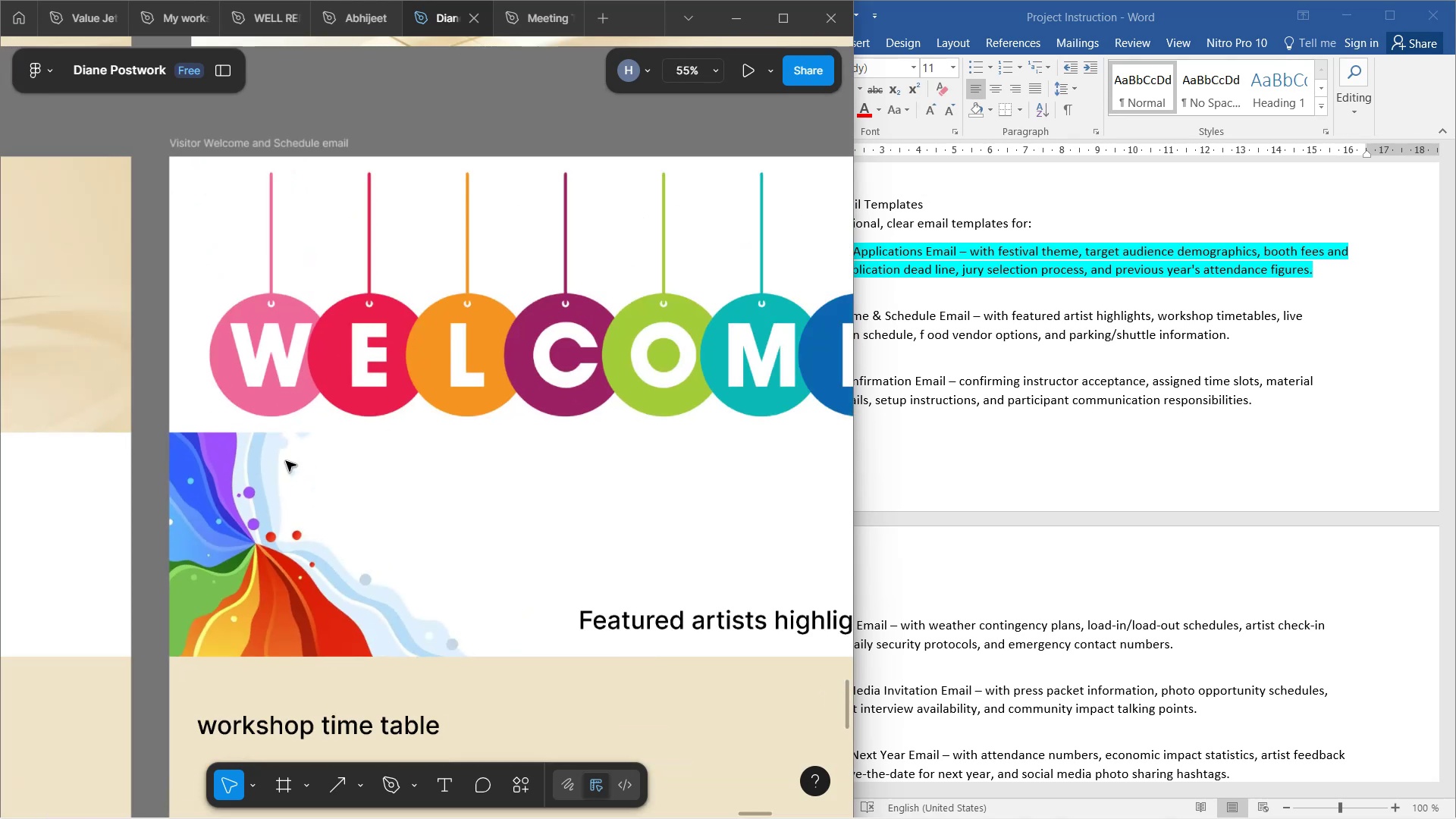 
hold_key(key=ControlLeft, duration=0.7)
 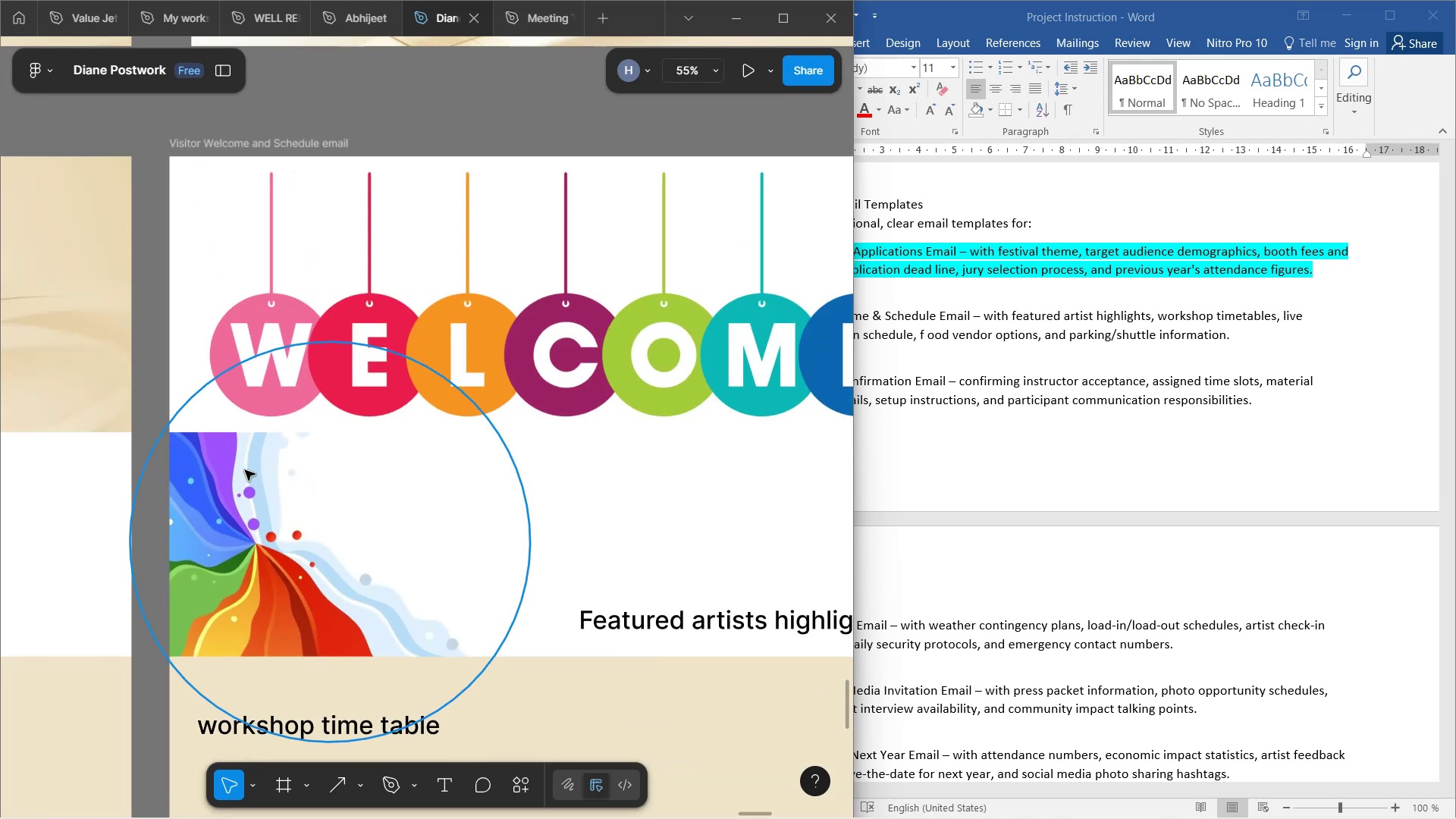 
left_click([245, 470])
 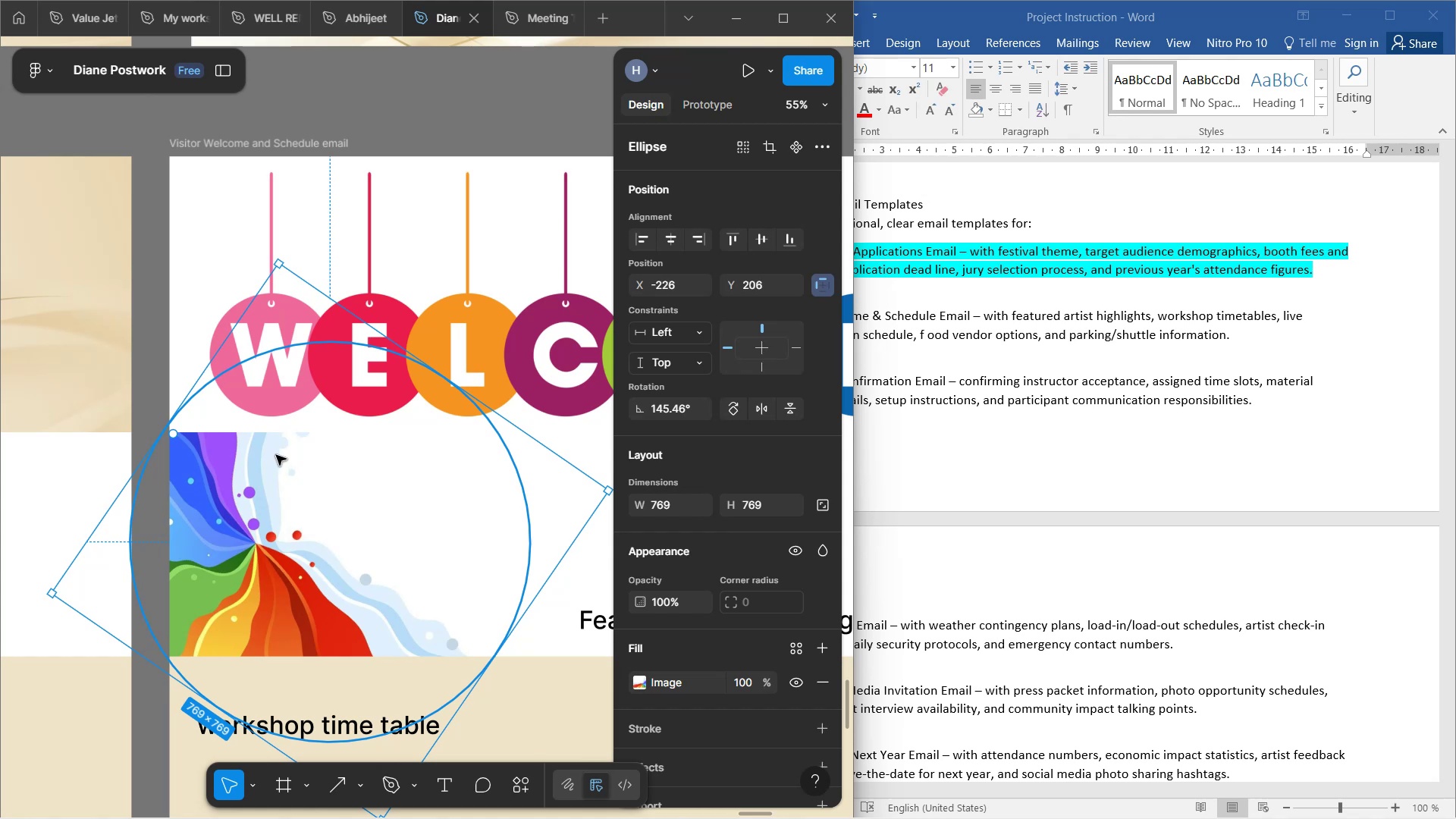 
wait(11.5)
 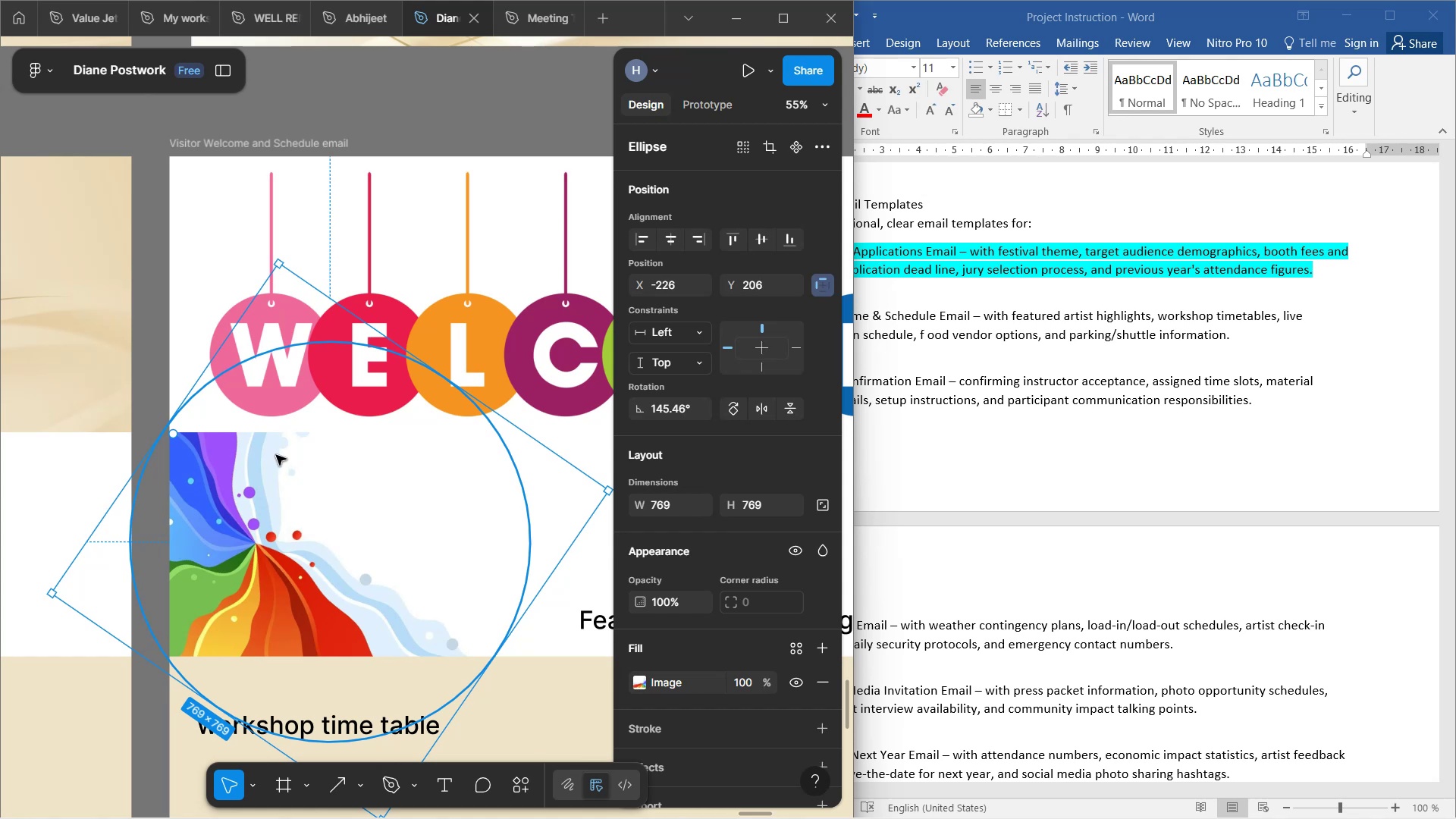 
hold_key(key=ControlLeft, duration=0.52)
scroll: coordinate [289, 441], scroll_direction: down, amount: 2.0
 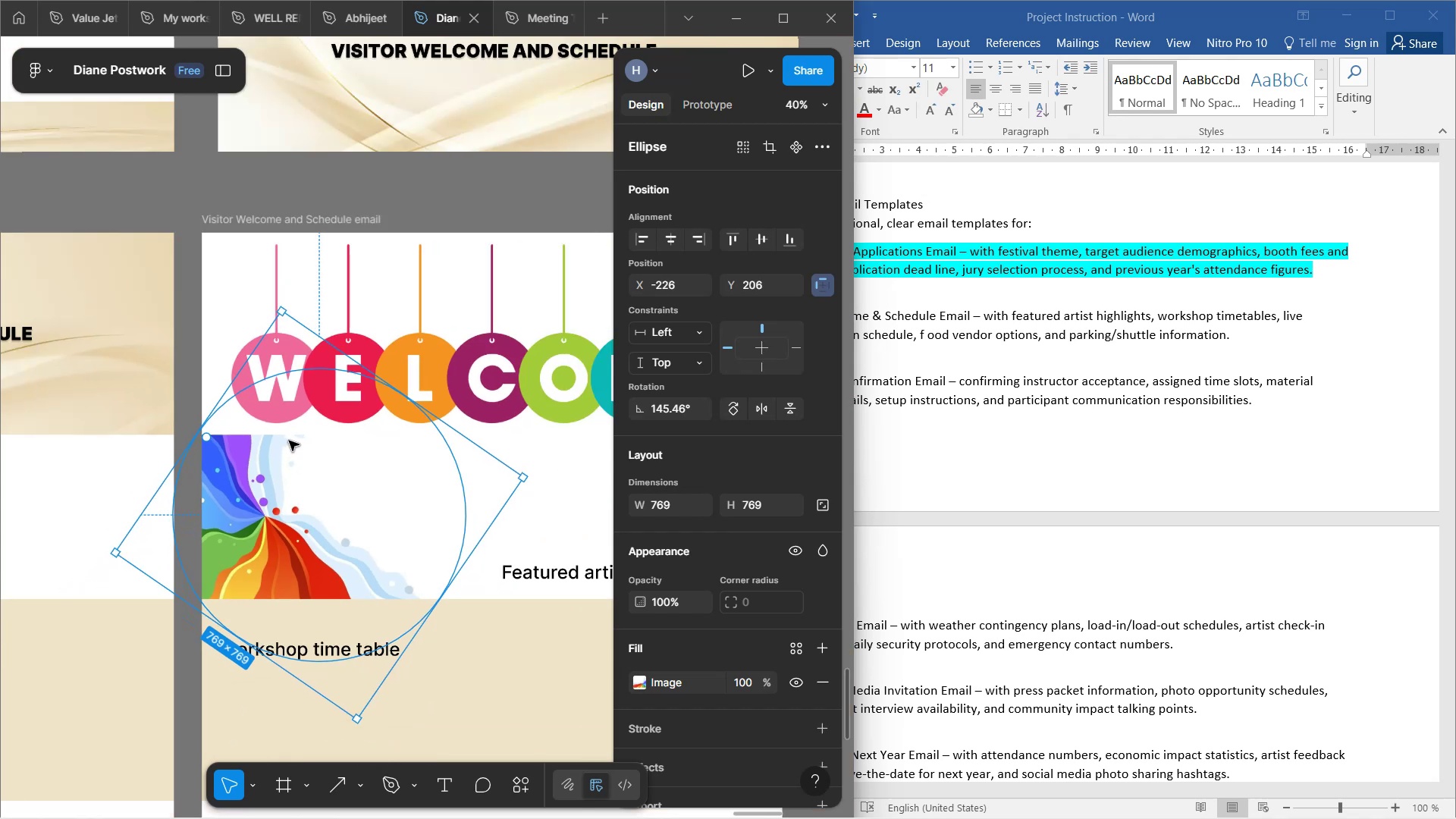 
hold_key(key=ShiftLeft, duration=0.89)
scroll: coordinate [289, 444], scroll_direction: down, amount: 3.0
 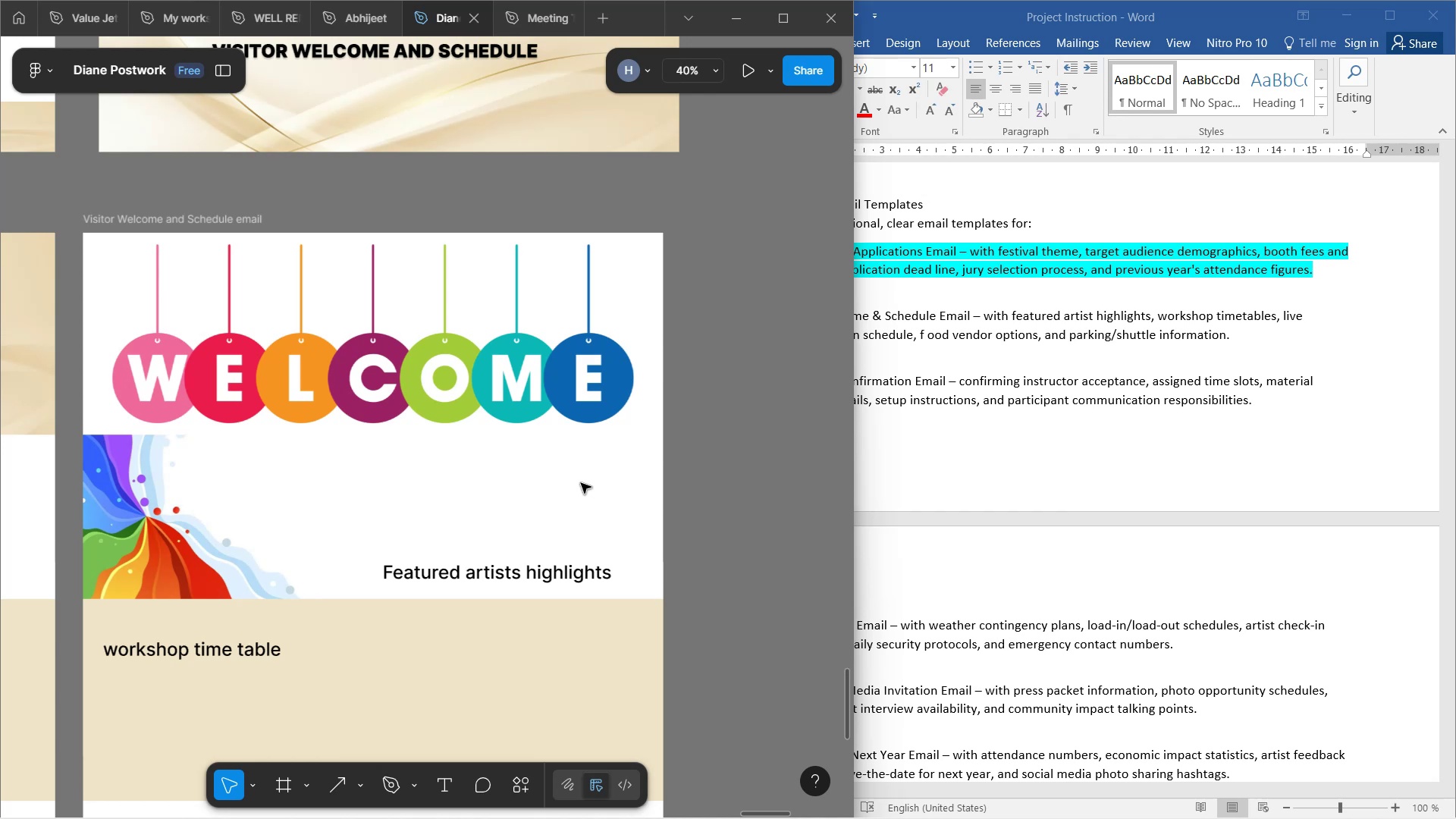 
wait(19.32)
 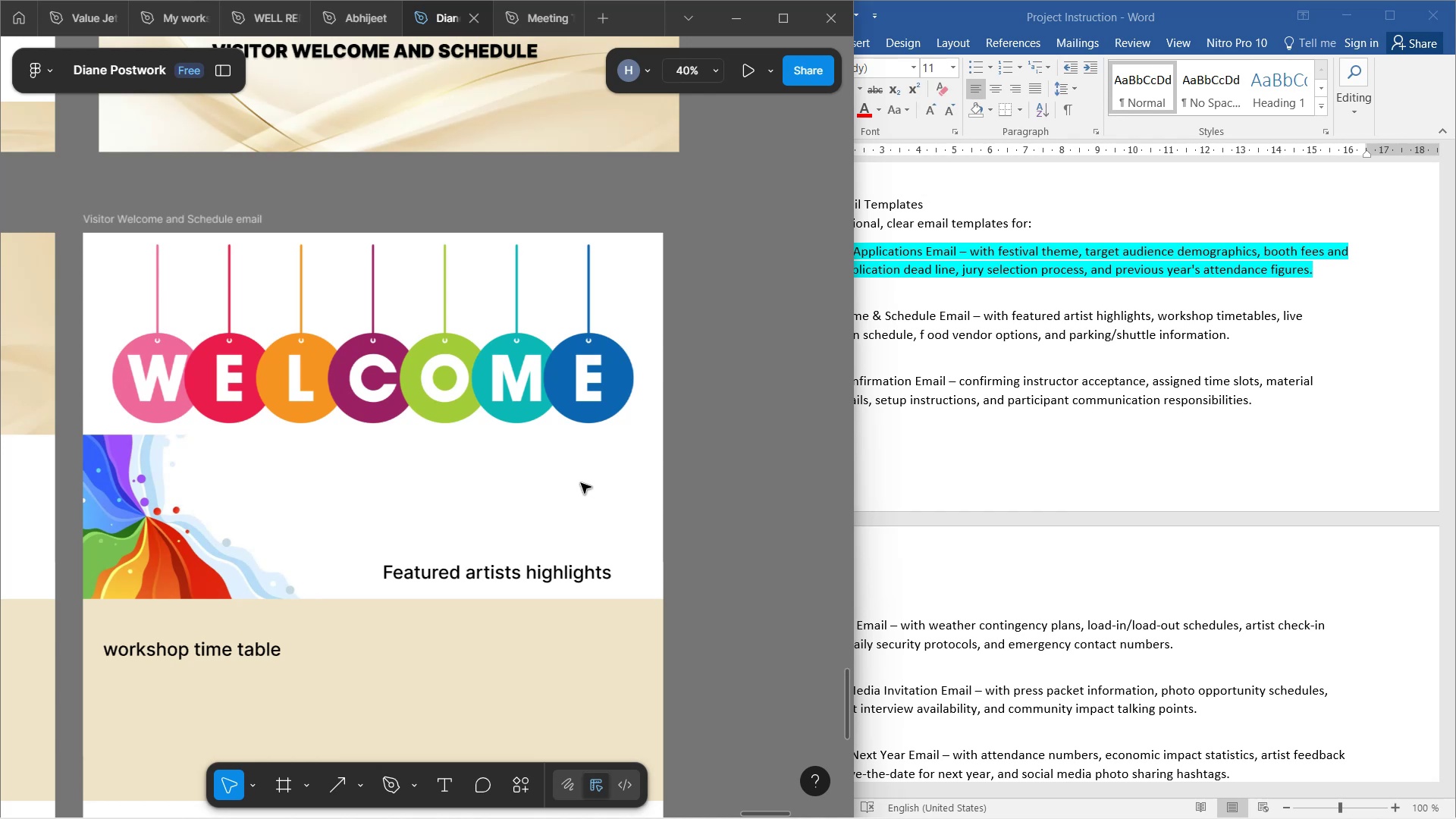 
scroll: coordinate [425, 494], scroll_direction: up, amount: 12.0
 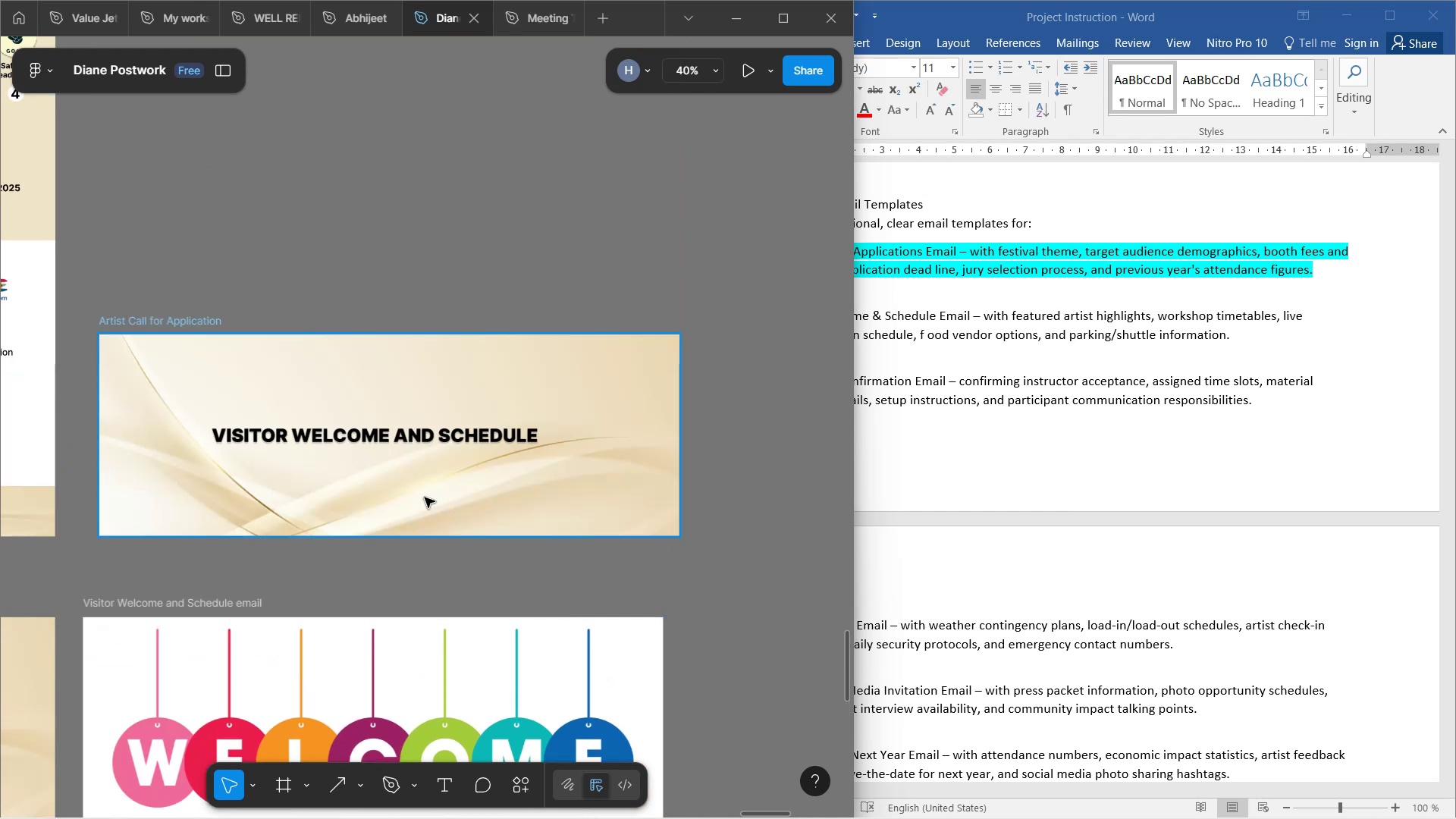 
hold_key(key=ControlLeft, duration=0.63)
scroll: coordinate [425, 497], scroll_direction: down, amount: 3.0
 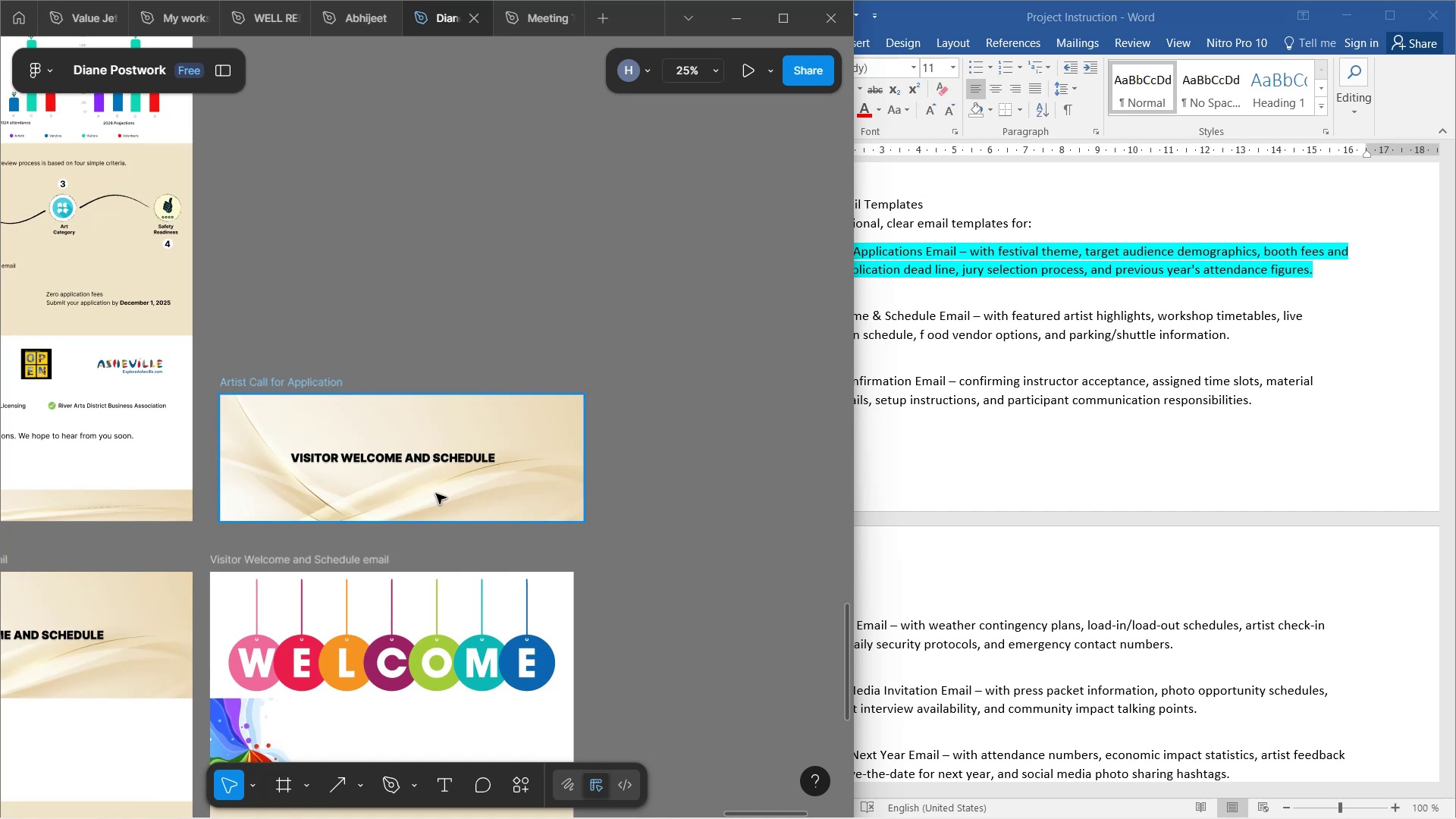 
key(Space)
 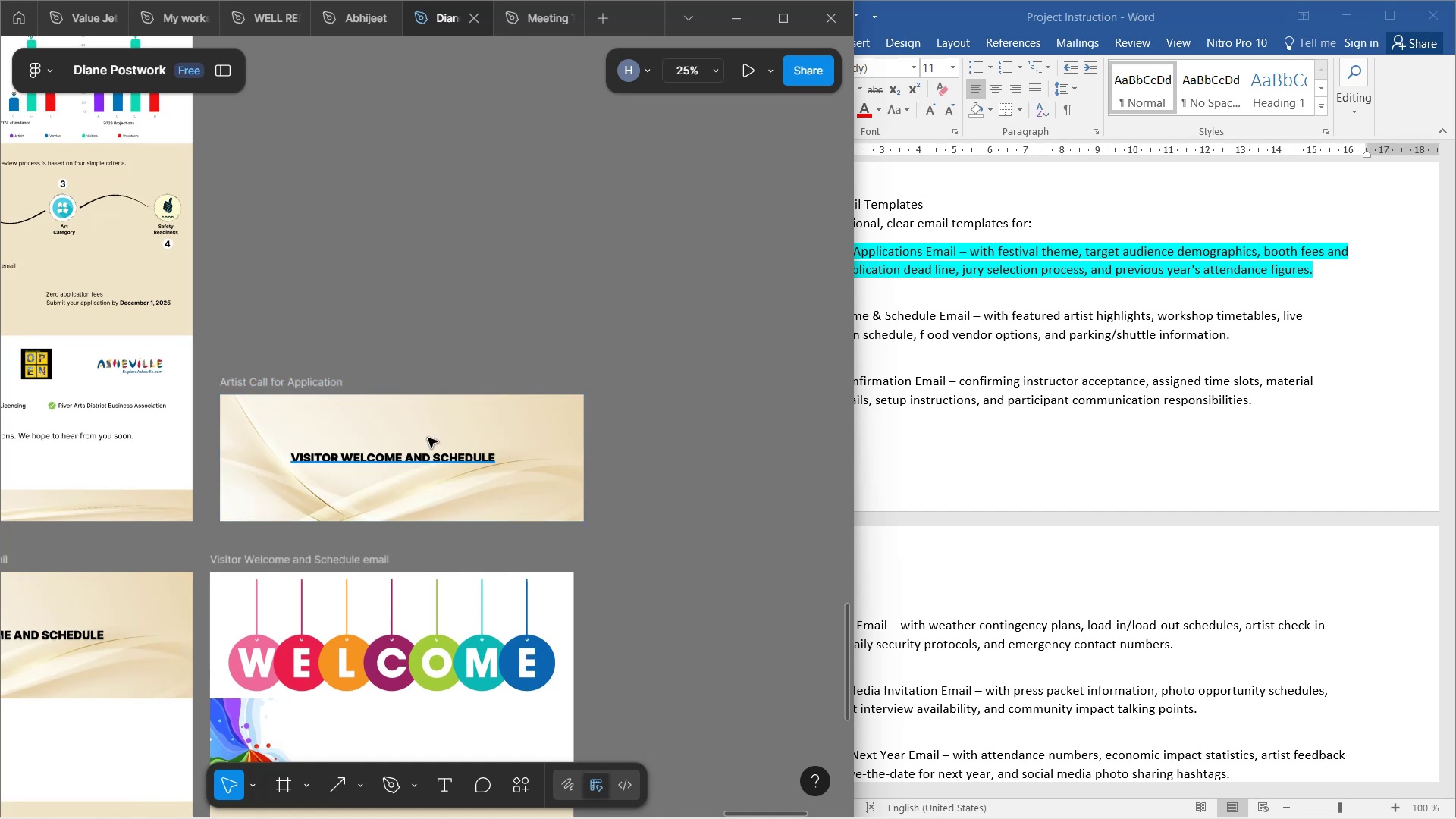 
hold_key(key=Space, duration=1.52)
 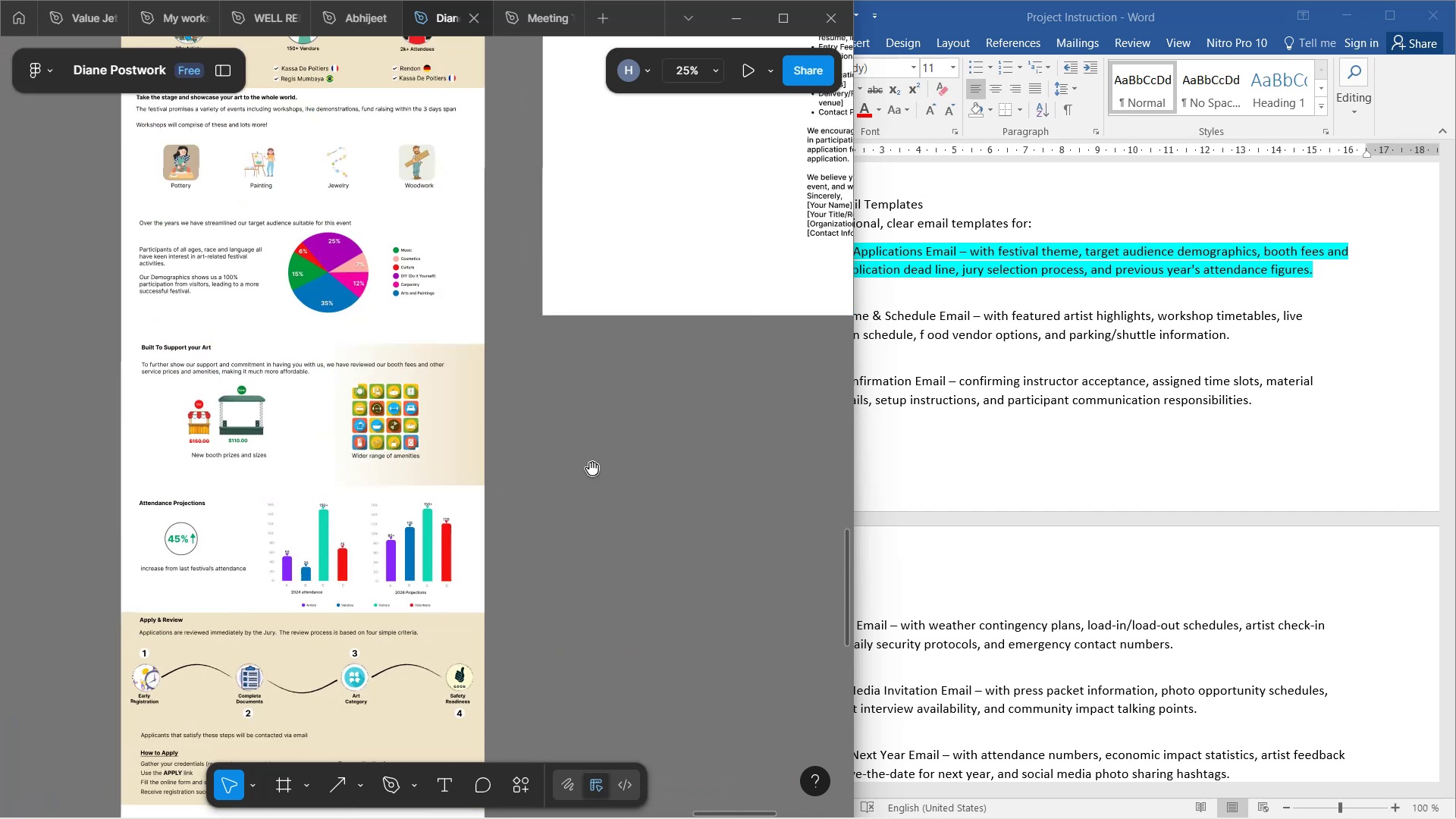 
left_click_drag(start_coordinate=[399, 309], to_coordinate=[550, 478])
 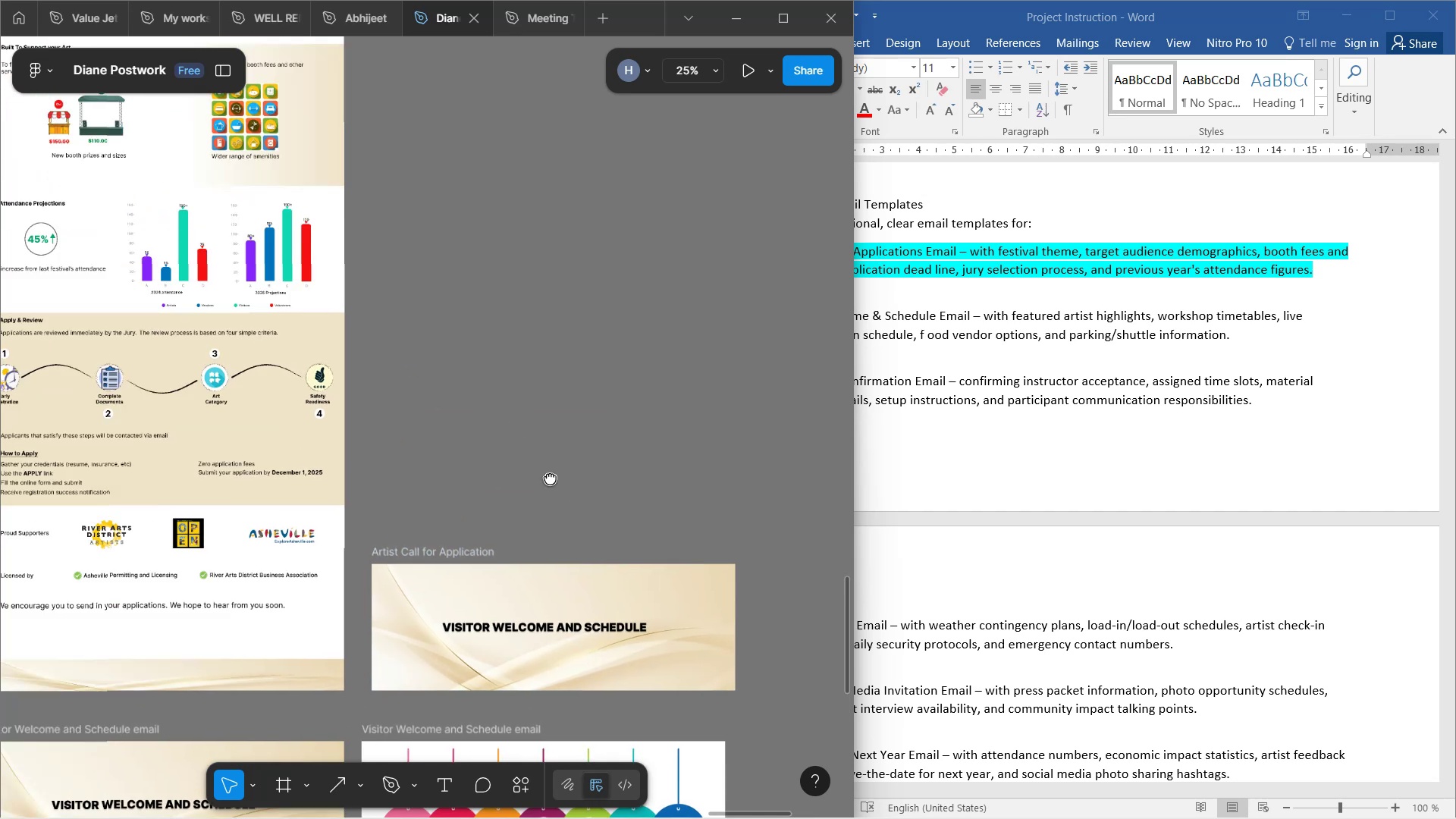 
left_click_drag(start_coordinate=[472, 262], to_coordinate=[613, 561])
 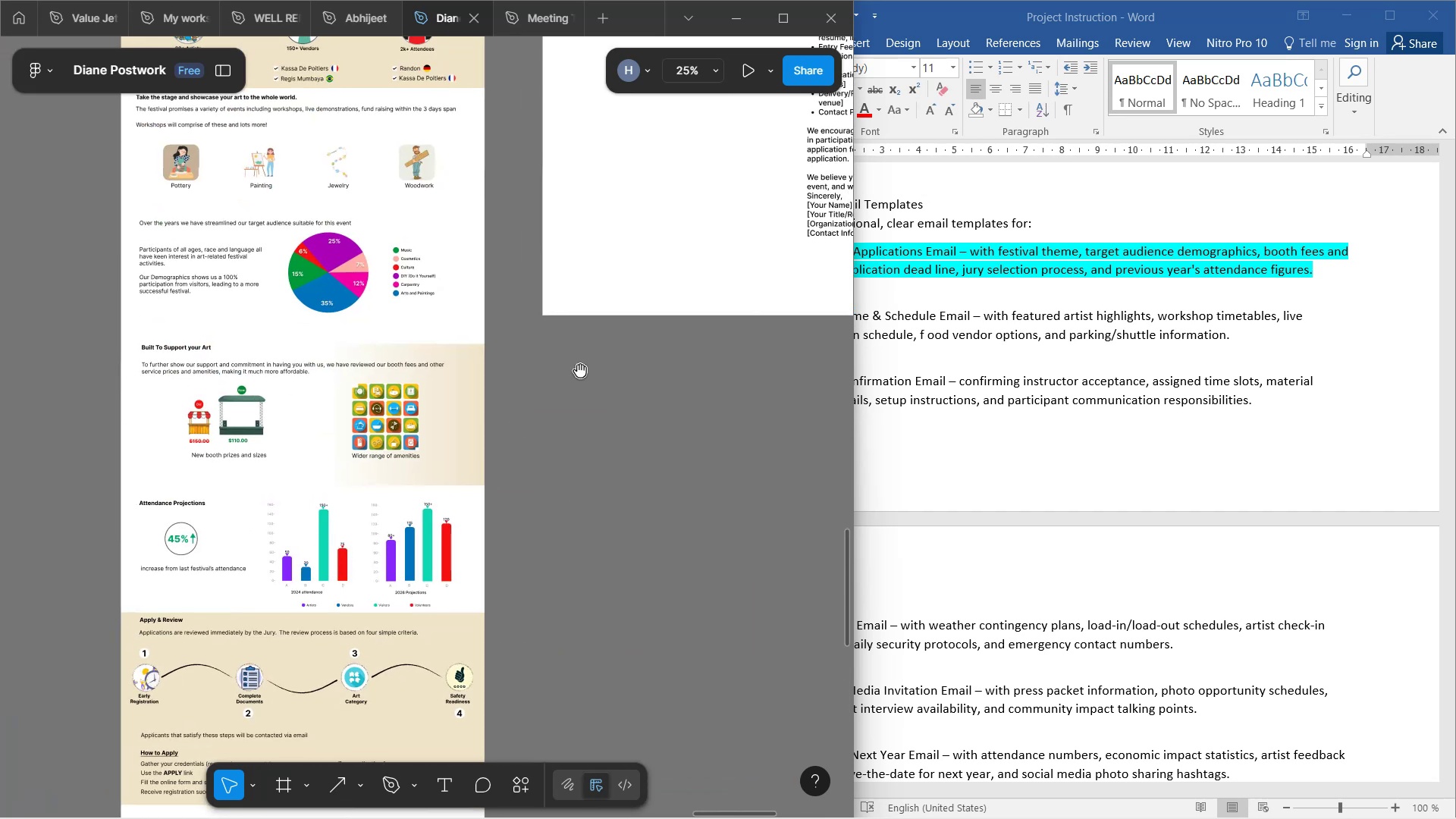 
hold_key(key=Space, duration=1.82)
 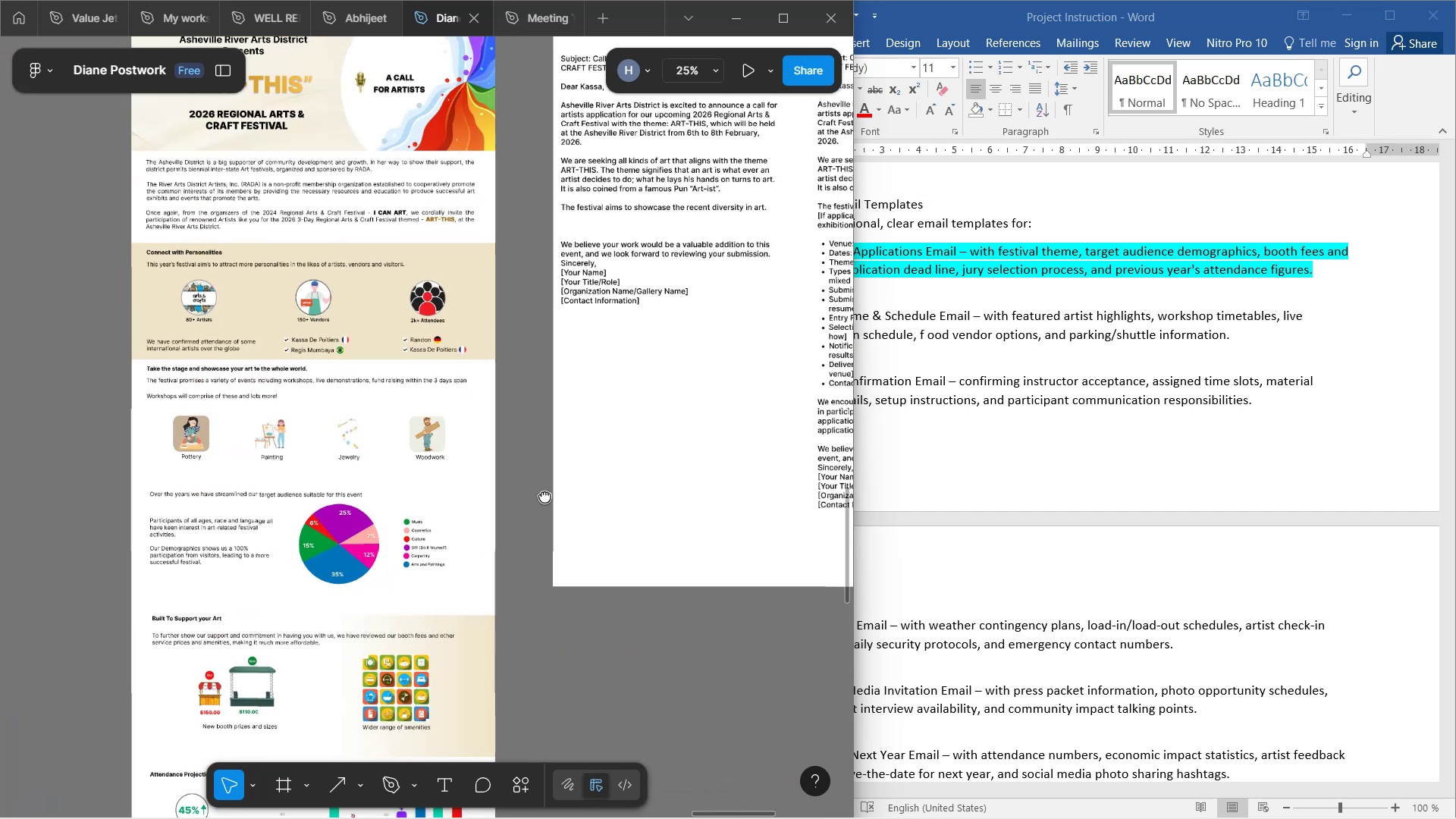 
left_click_drag(start_coordinate=[581, 369], to_coordinate=[582, 581])
 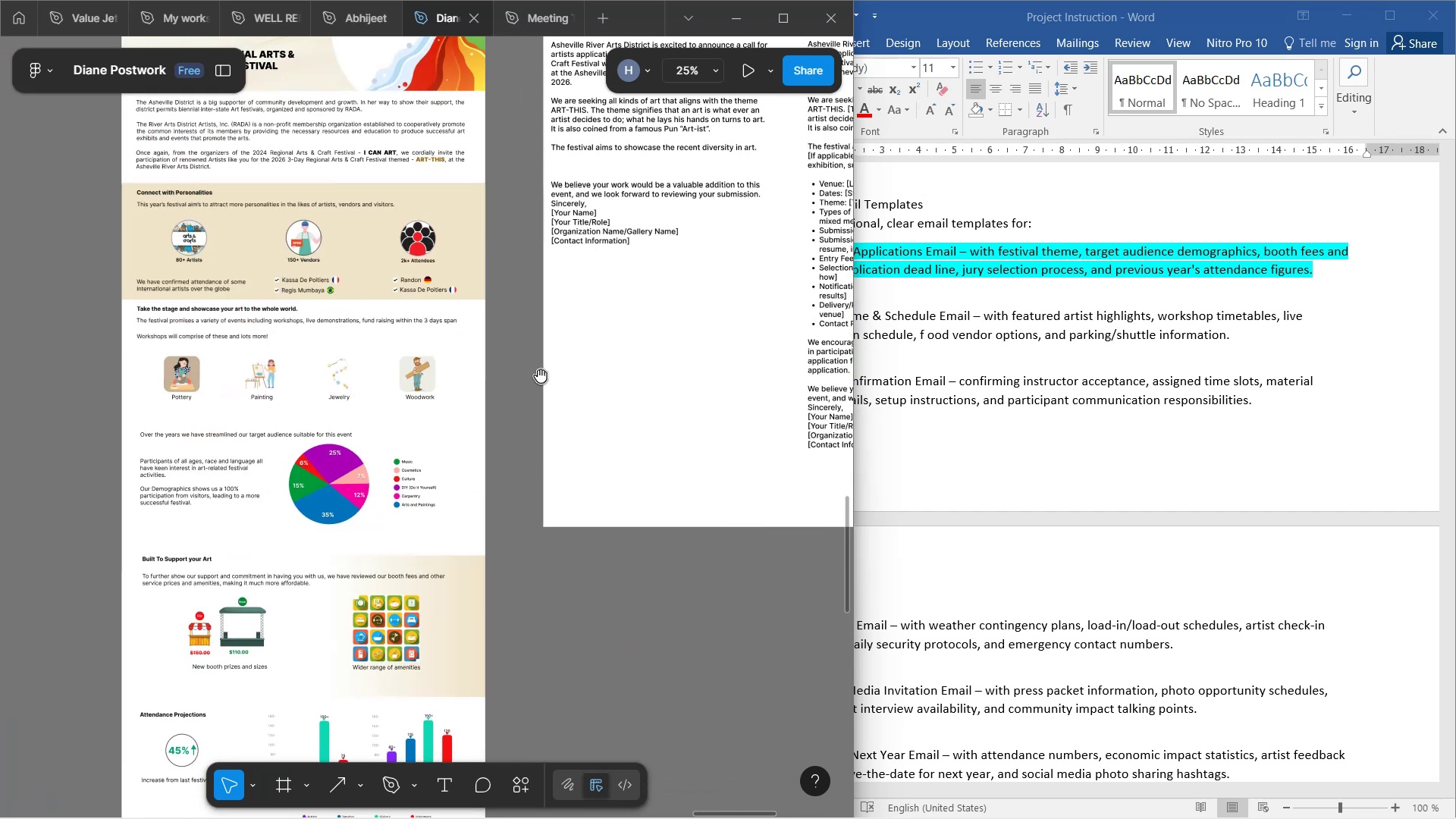 
hold_key(key=Space, duration=1.51)
 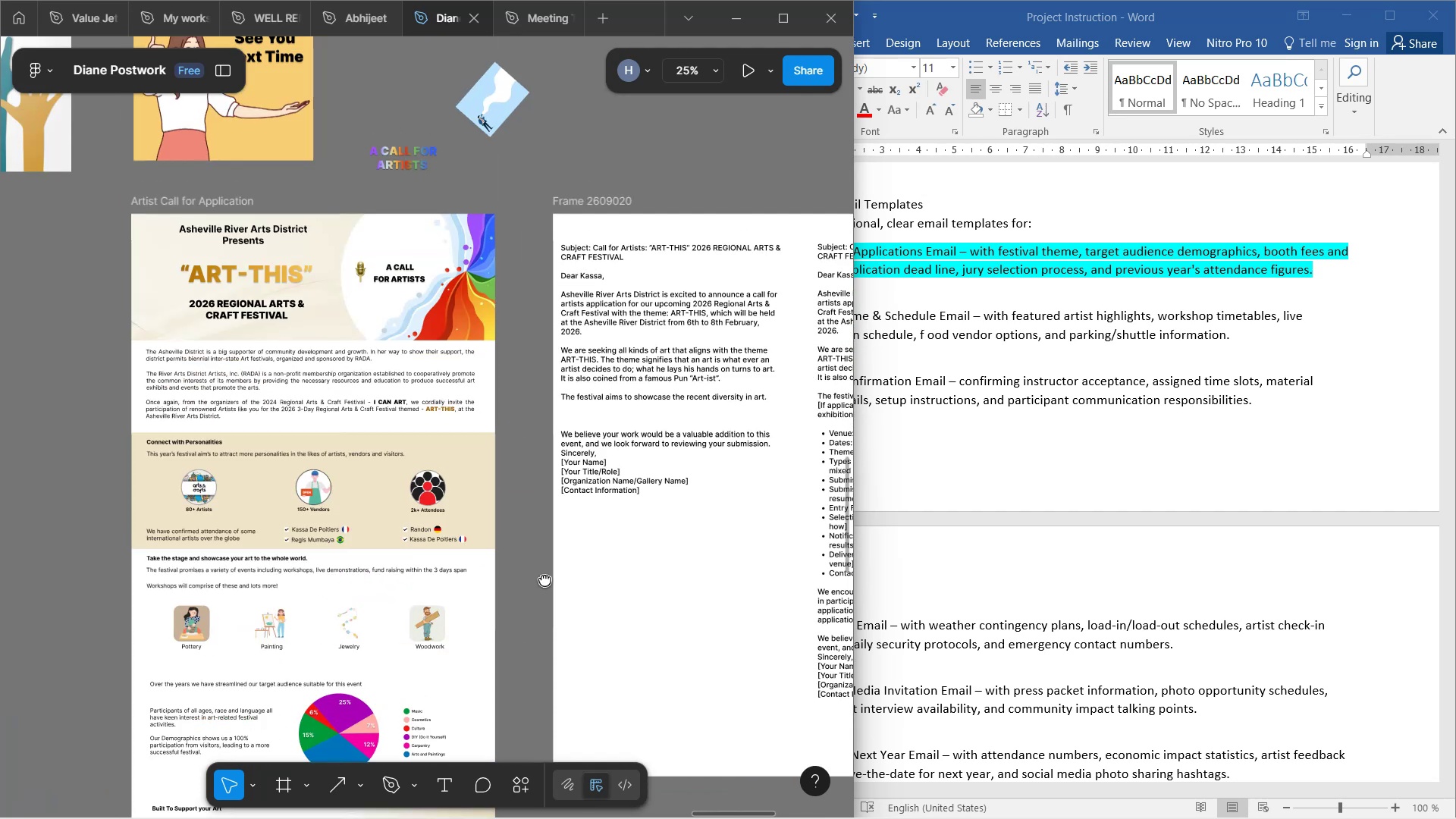 
left_click_drag(start_coordinate=[535, 331], to_coordinate=[544, 579])
 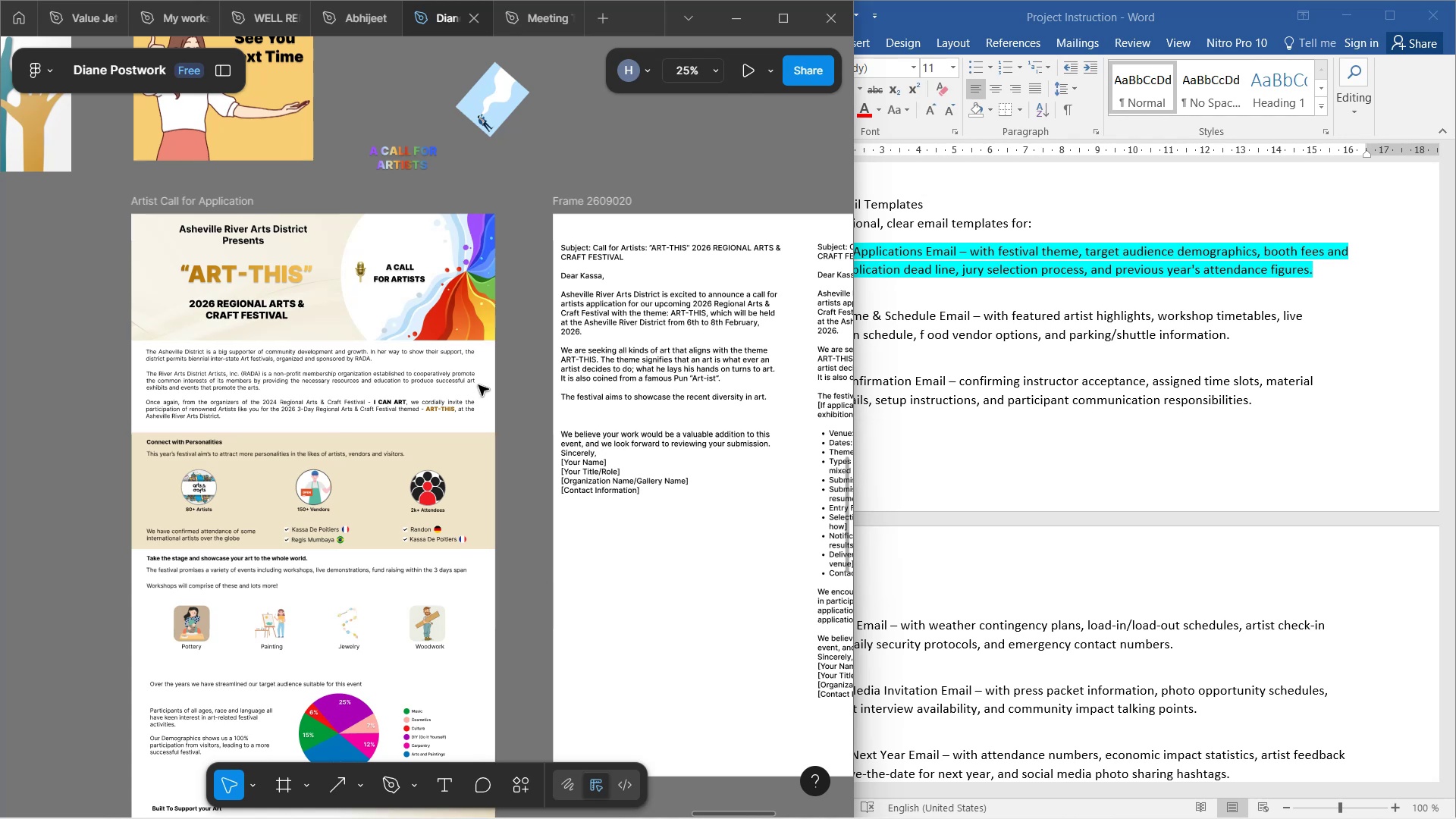 
hold_key(key=Space, duration=1.5)
 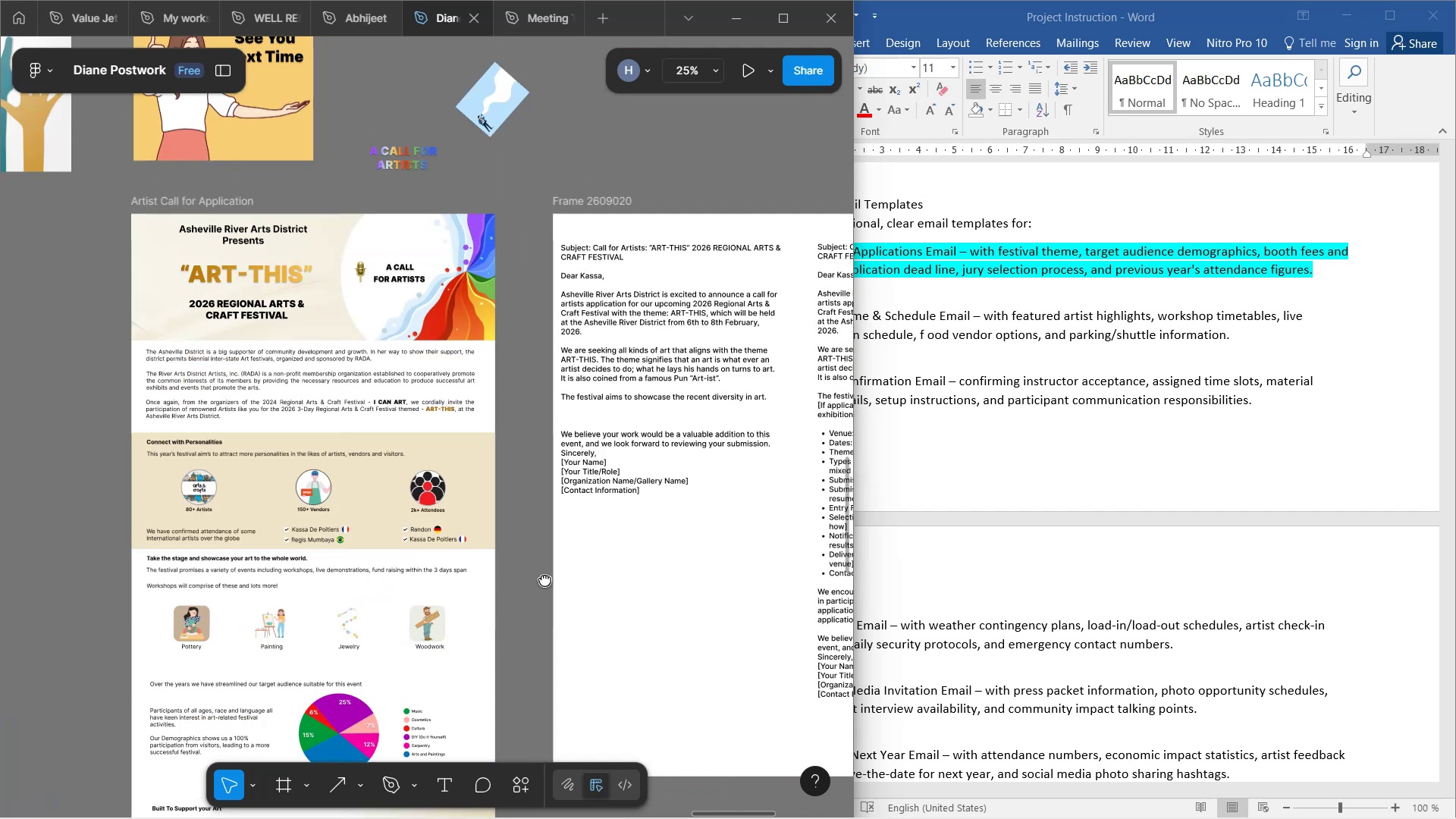 
hold_key(key=Space, duration=1.15)
 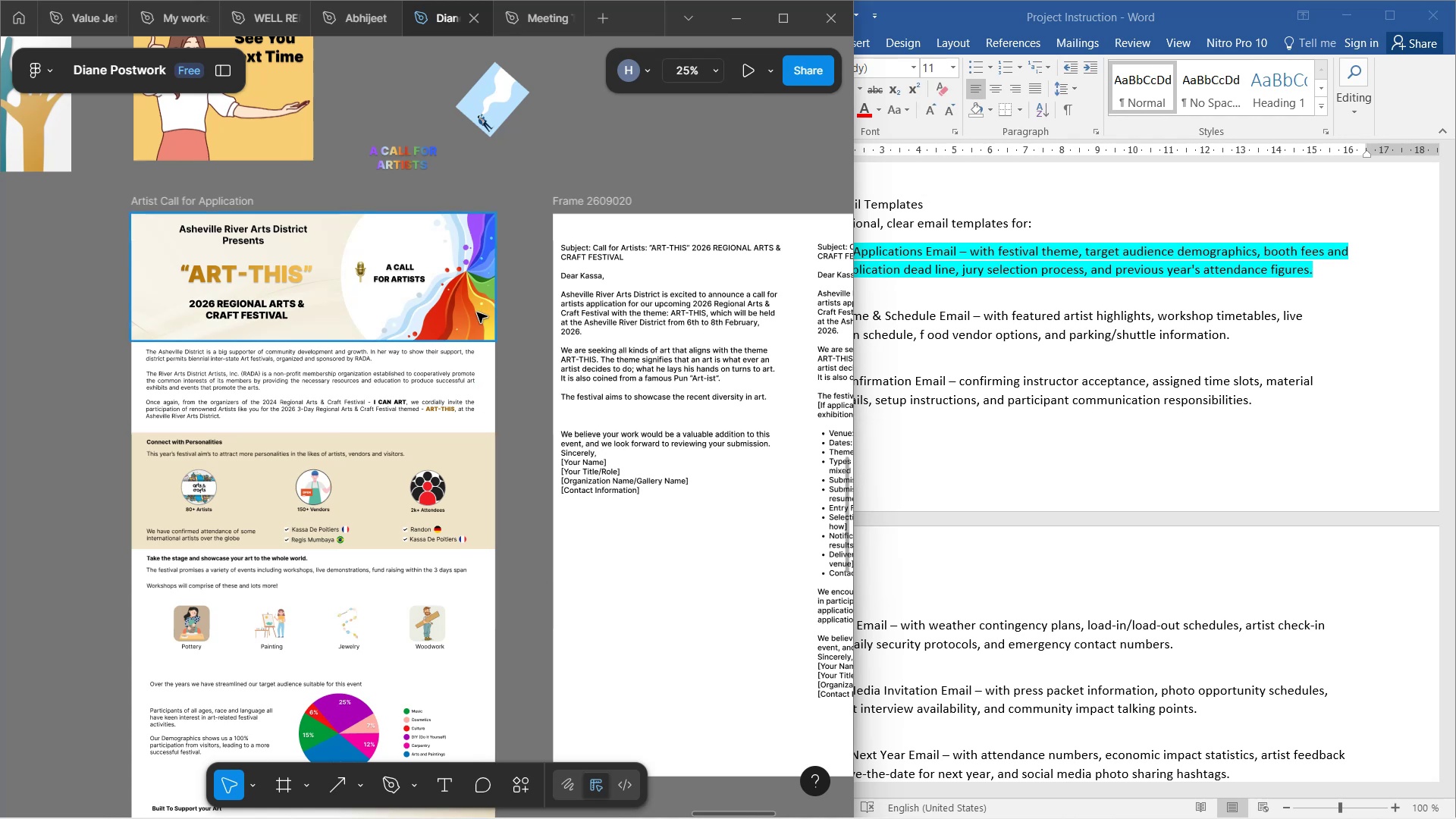 
double_click([477, 312])
 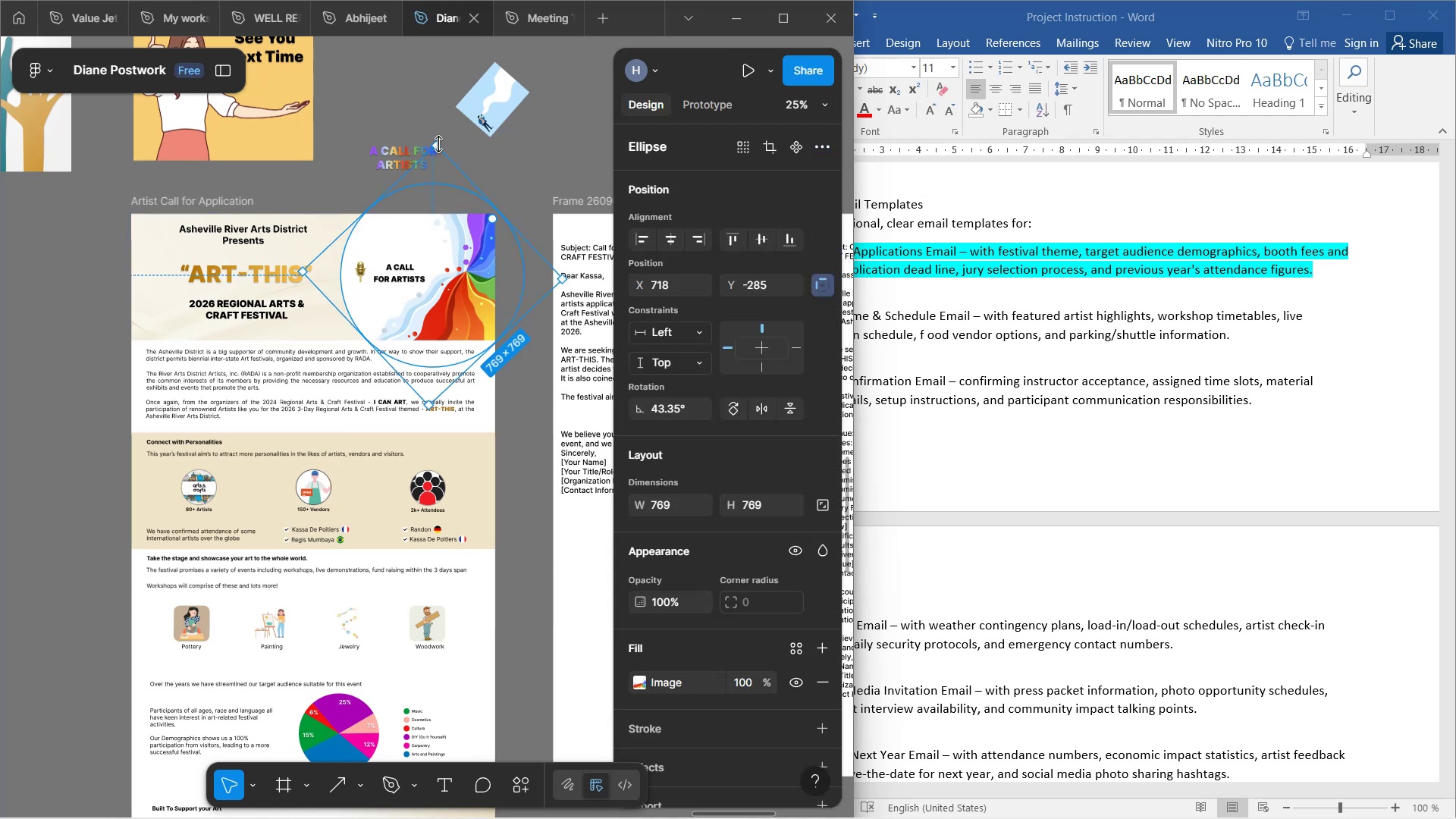 
left_click_drag(start_coordinate=[438, 136], to_coordinate=[356, 207])
 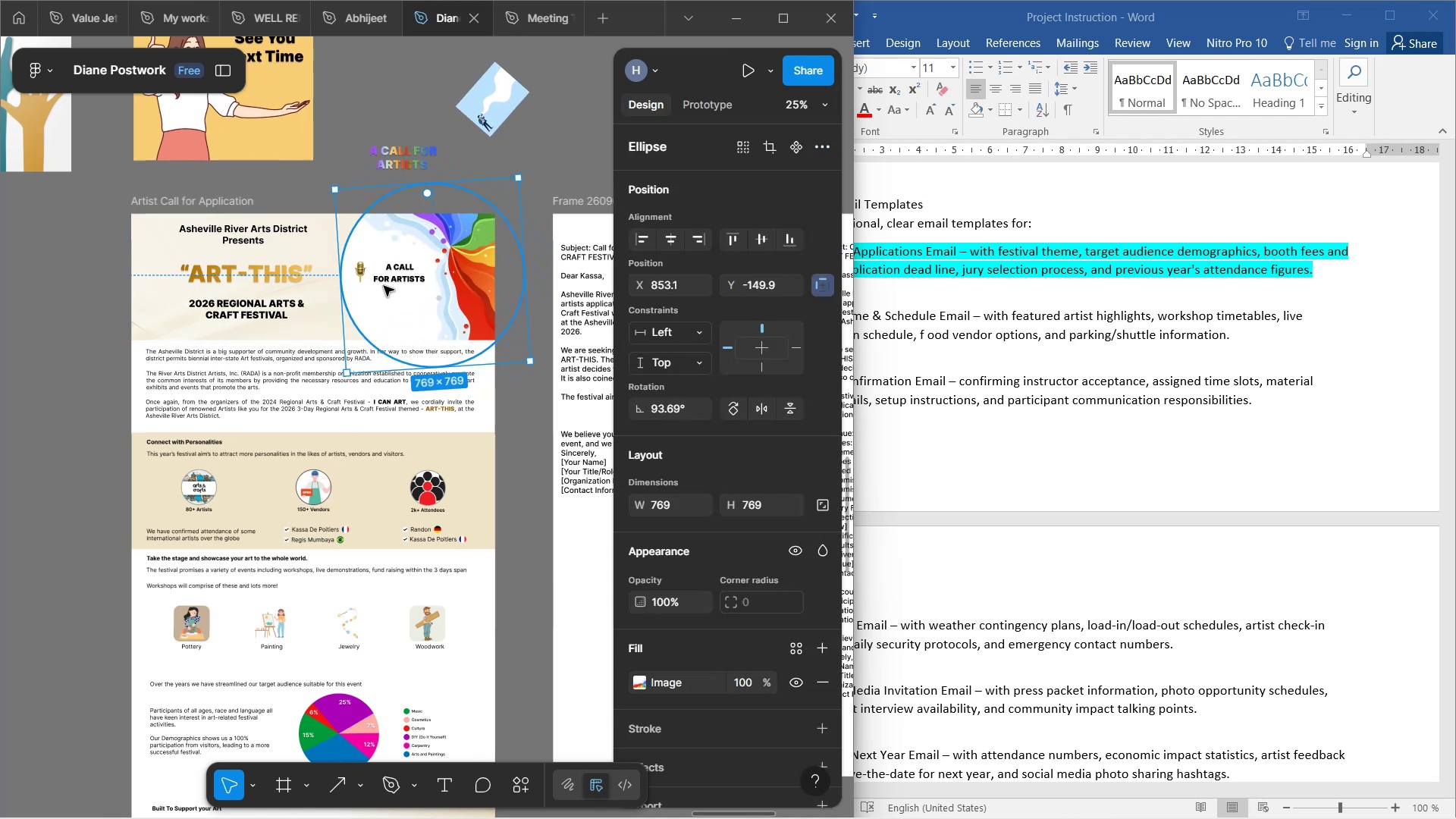 
hold_key(key=ControlLeft, duration=0.91)
scroll: coordinate [384, 297], scroll_direction: up, amount: 3.0
 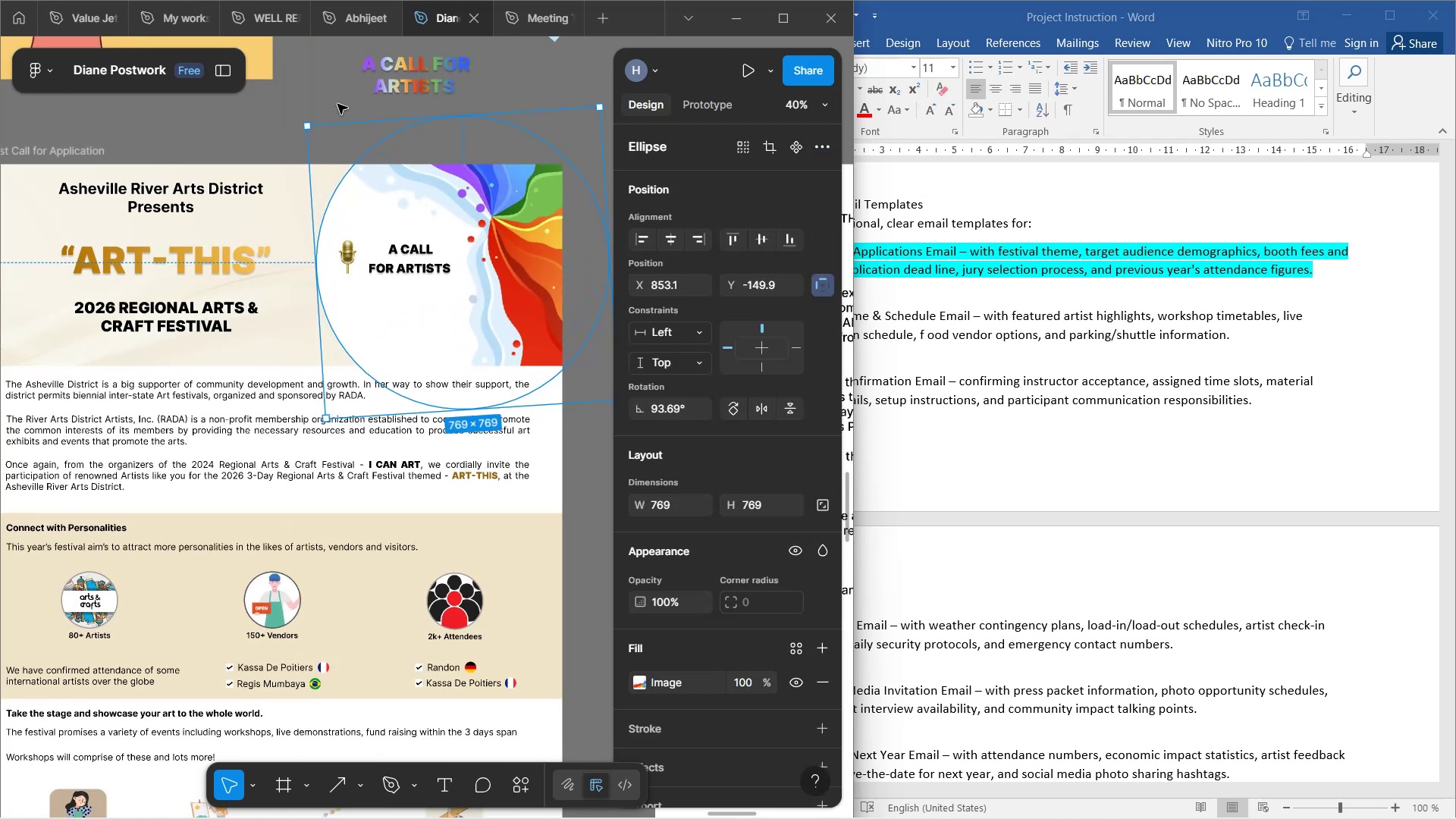 
left_click([235, 136])
 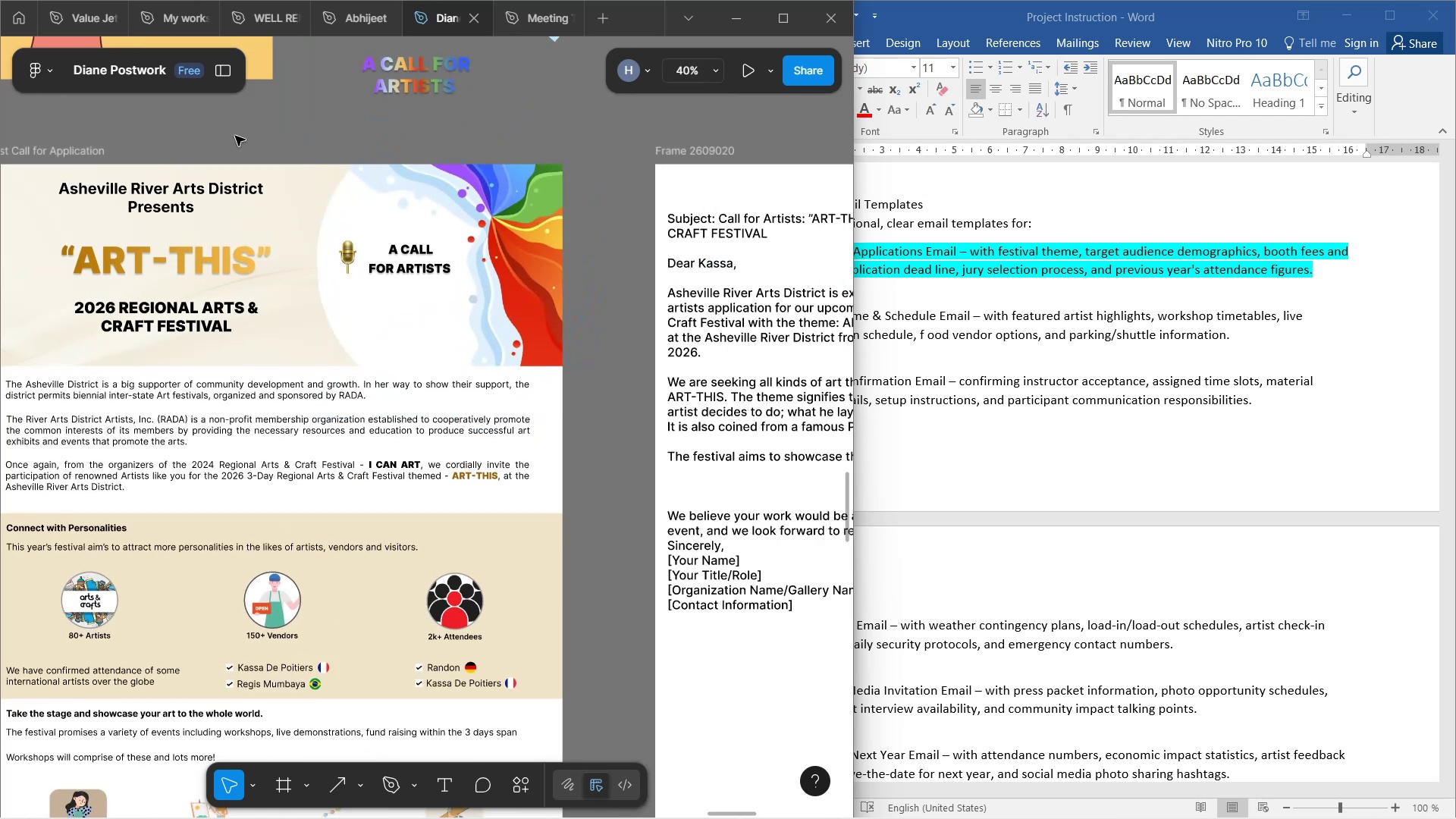 
hold_key(key=ControlLeft, duration=1.64)
scroll: coordinate [426, 447], scroll_direction: up, amount: 8.0
 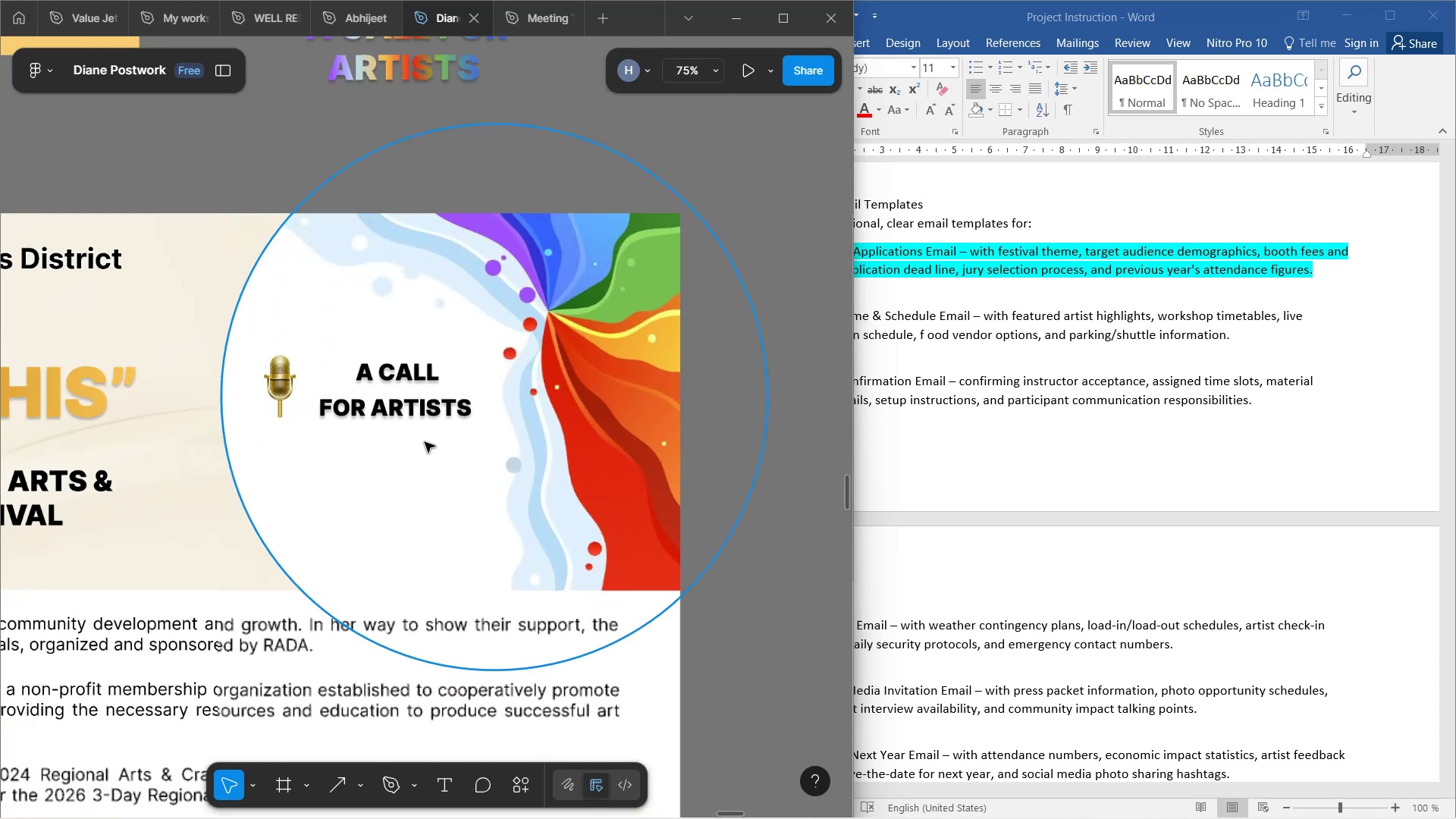 
hold_key(key=ControlLeft, duration=1.37)
 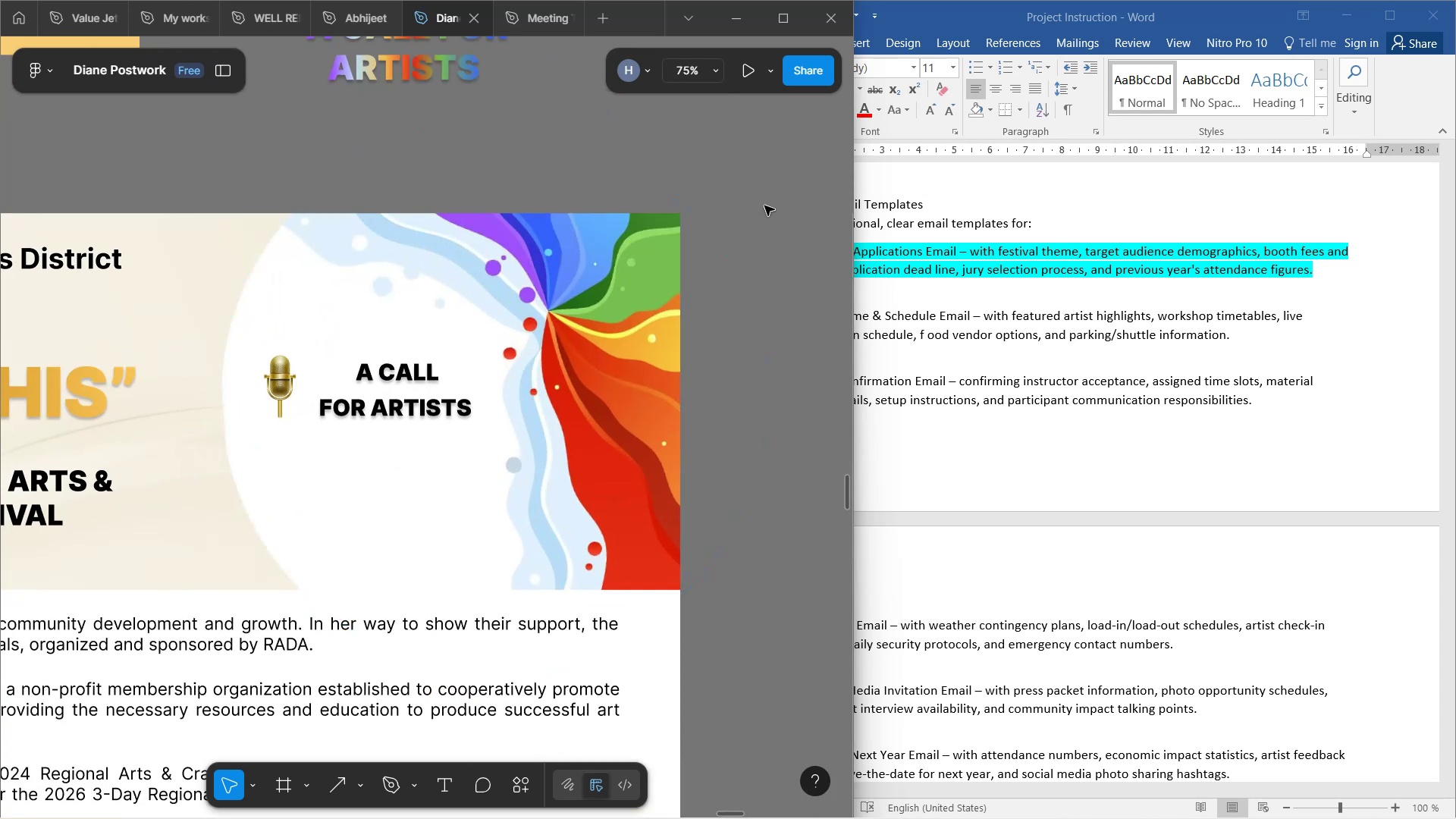 
hold_key(key=ControlLeft, duration=1.75)
scroll: coordinate [774, 206], scroll_direction: down, amount: 8.0
 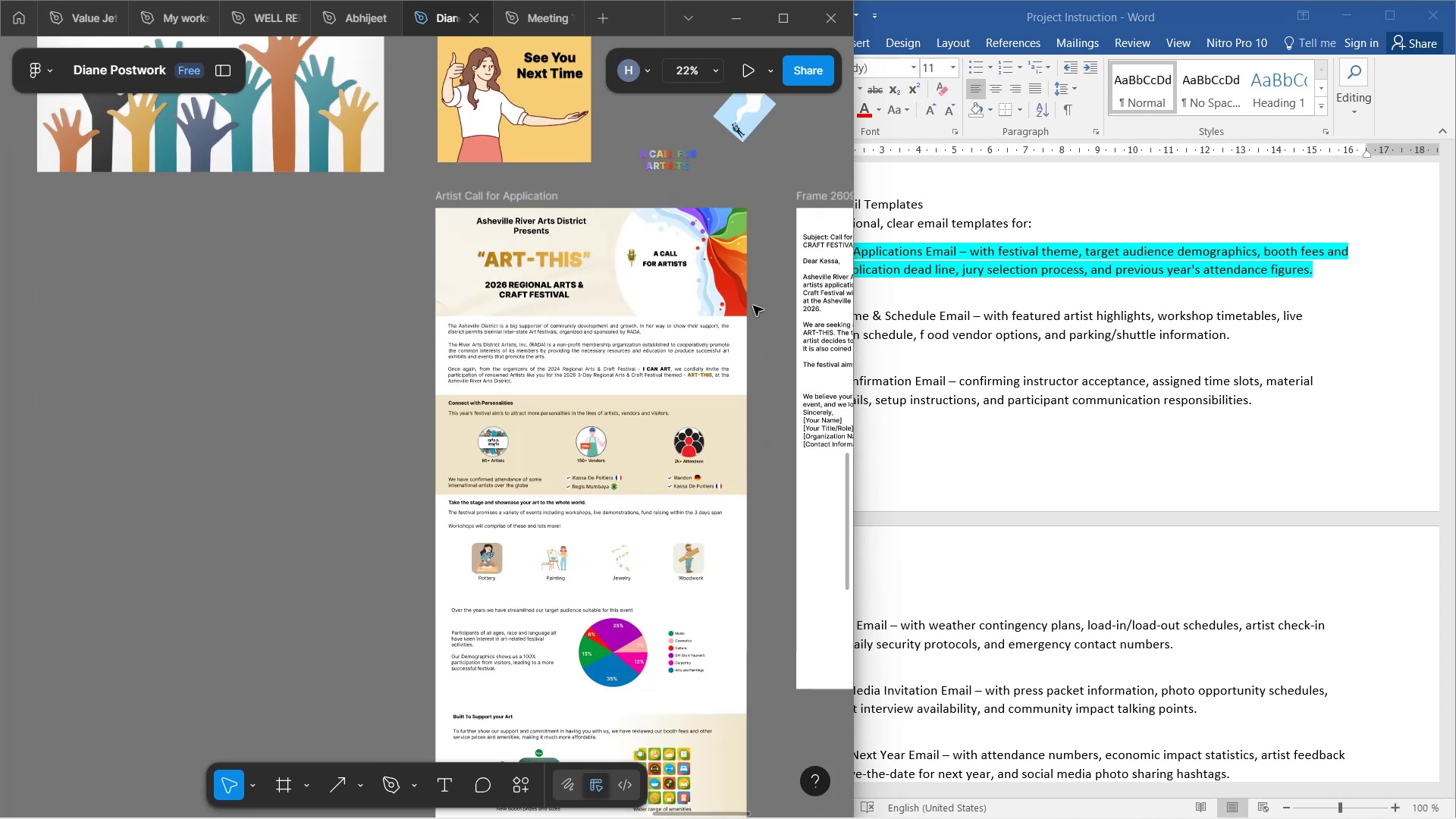 
hold_key(key=ShiftLeft, duration=1.11)
scroll: coordinate [753, 314], scroll_direction: down, amount: 8.0
 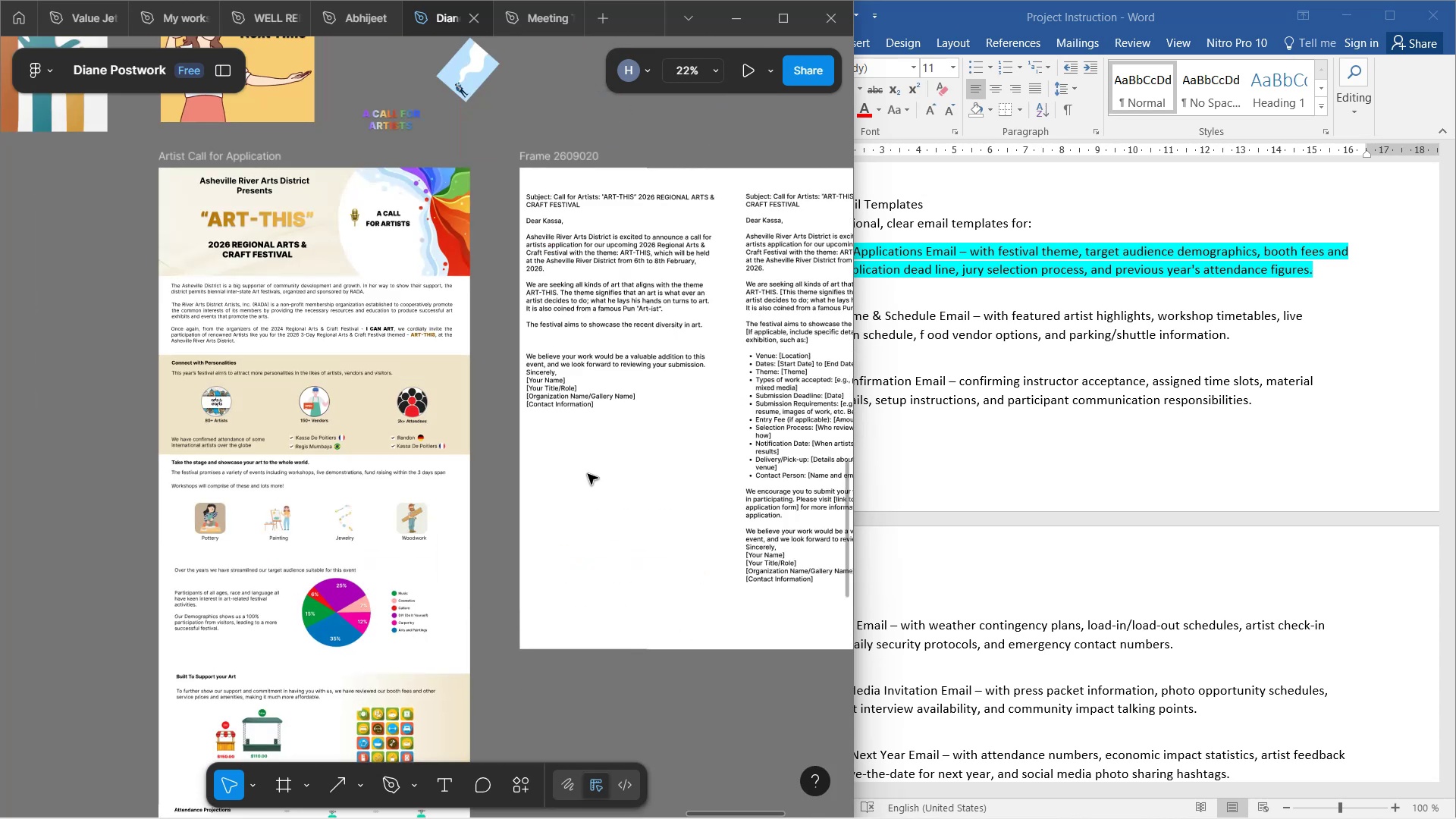 
hold_key(key=ControlLeft, duration=0.48)
scroll: coordinate [576, 482], scroll_direction: down, amount: 4.0
 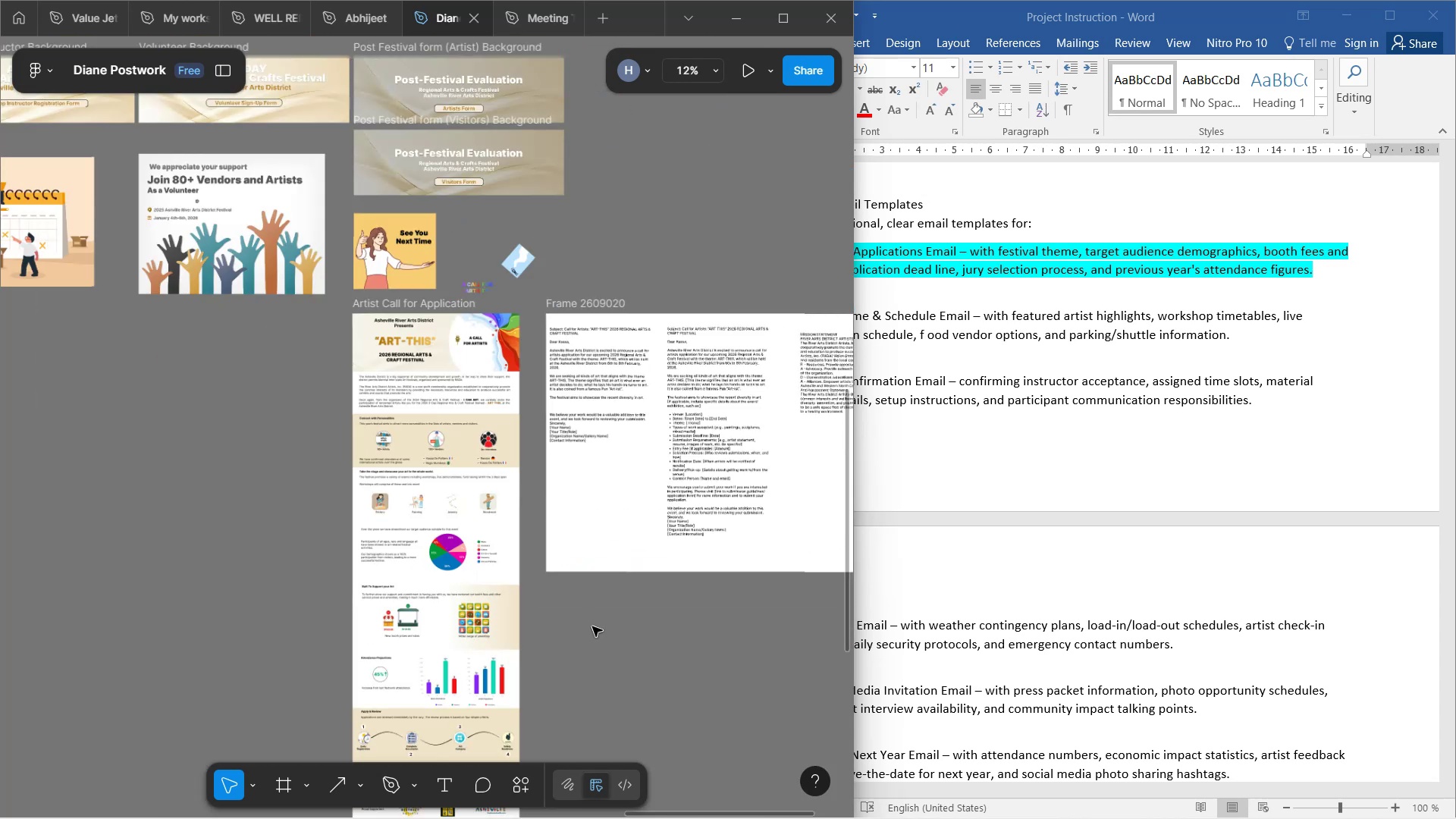 
hold_key(key=Space, duration=1.52)
 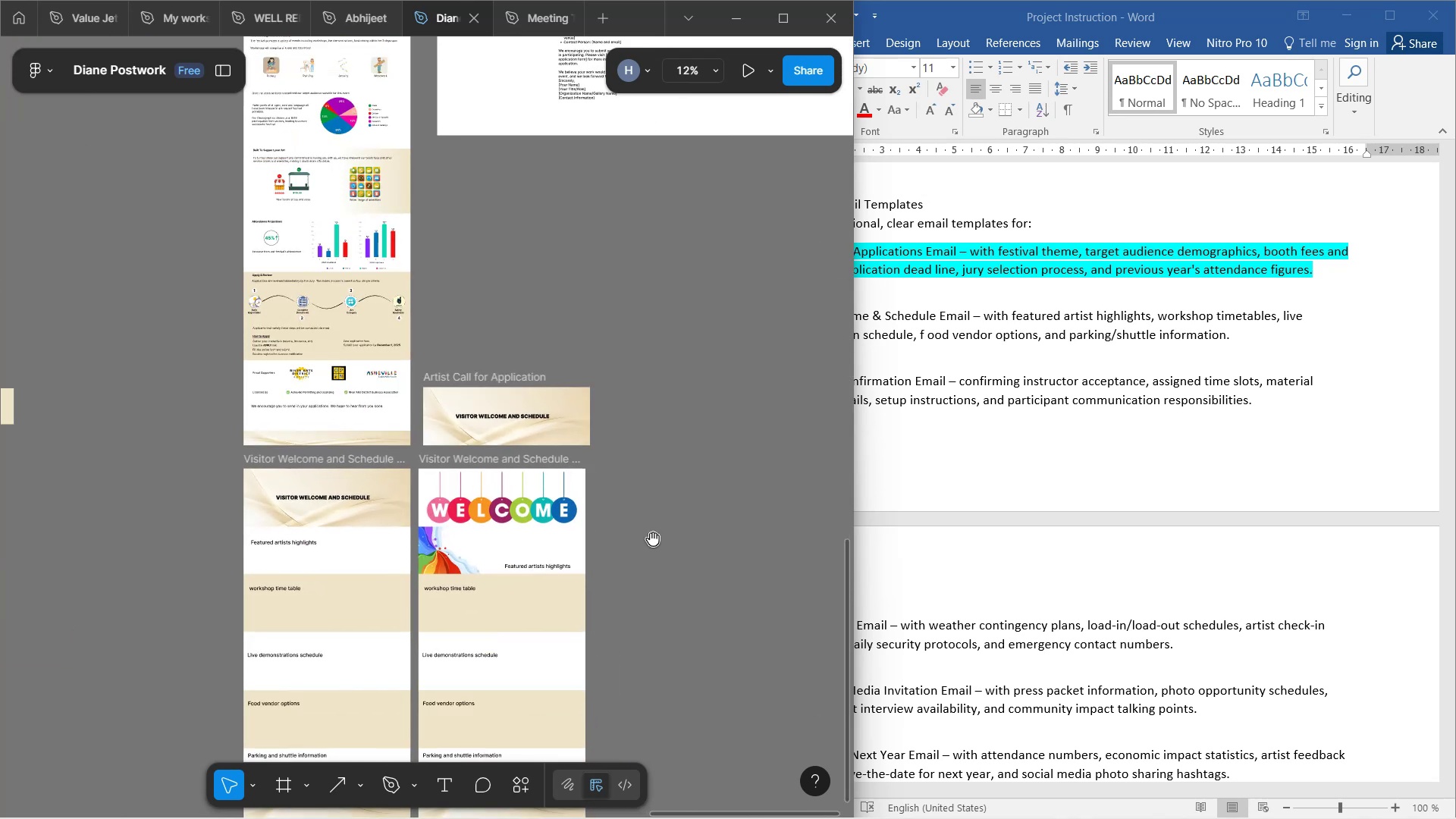 
left_click_drag(start_coordinate=[595, 616], to_coordinate=[494, 321])
 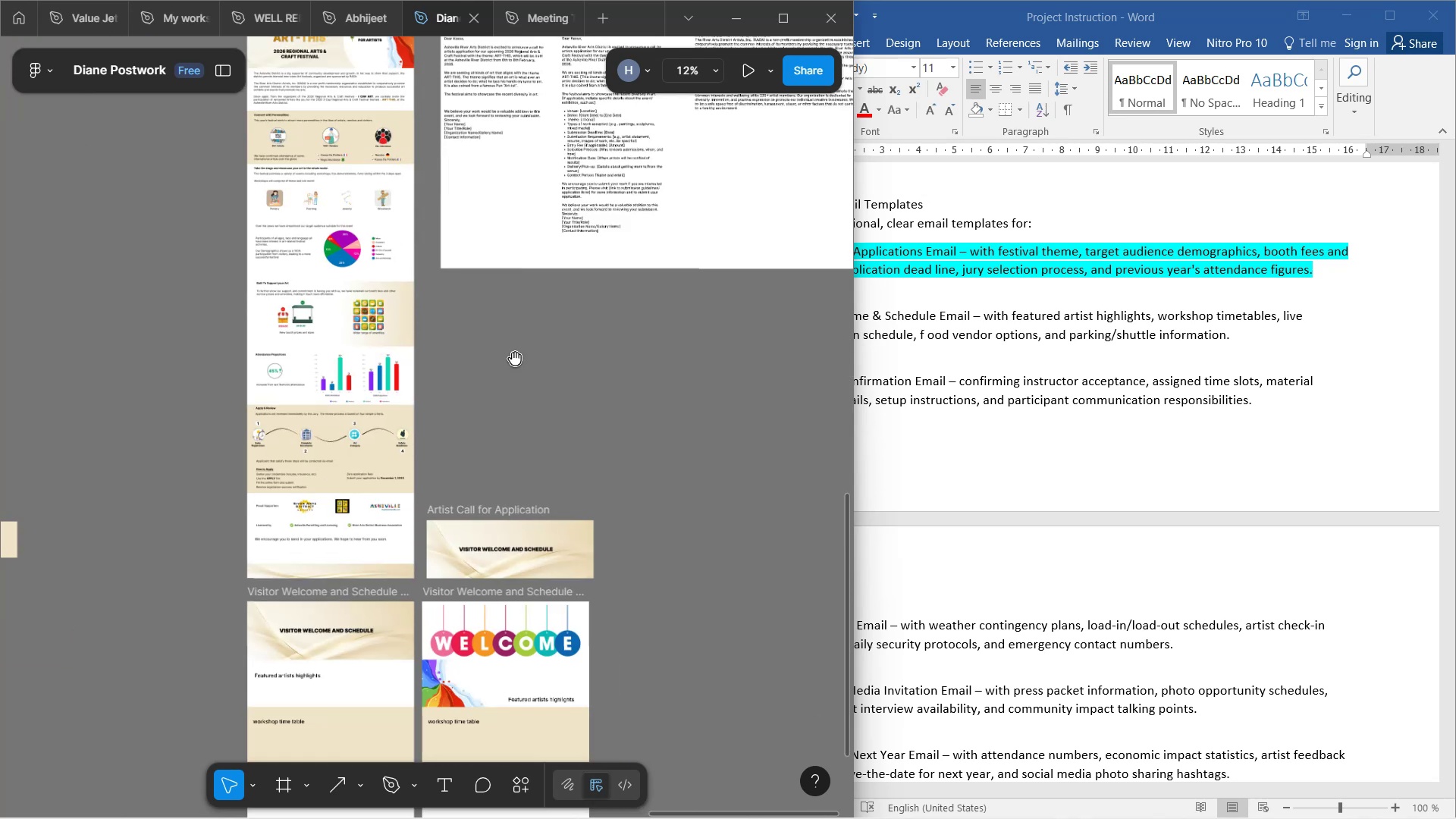 
left_click_drag(start_coordinate=[574, 471], to_coordinate=[566, 329])
 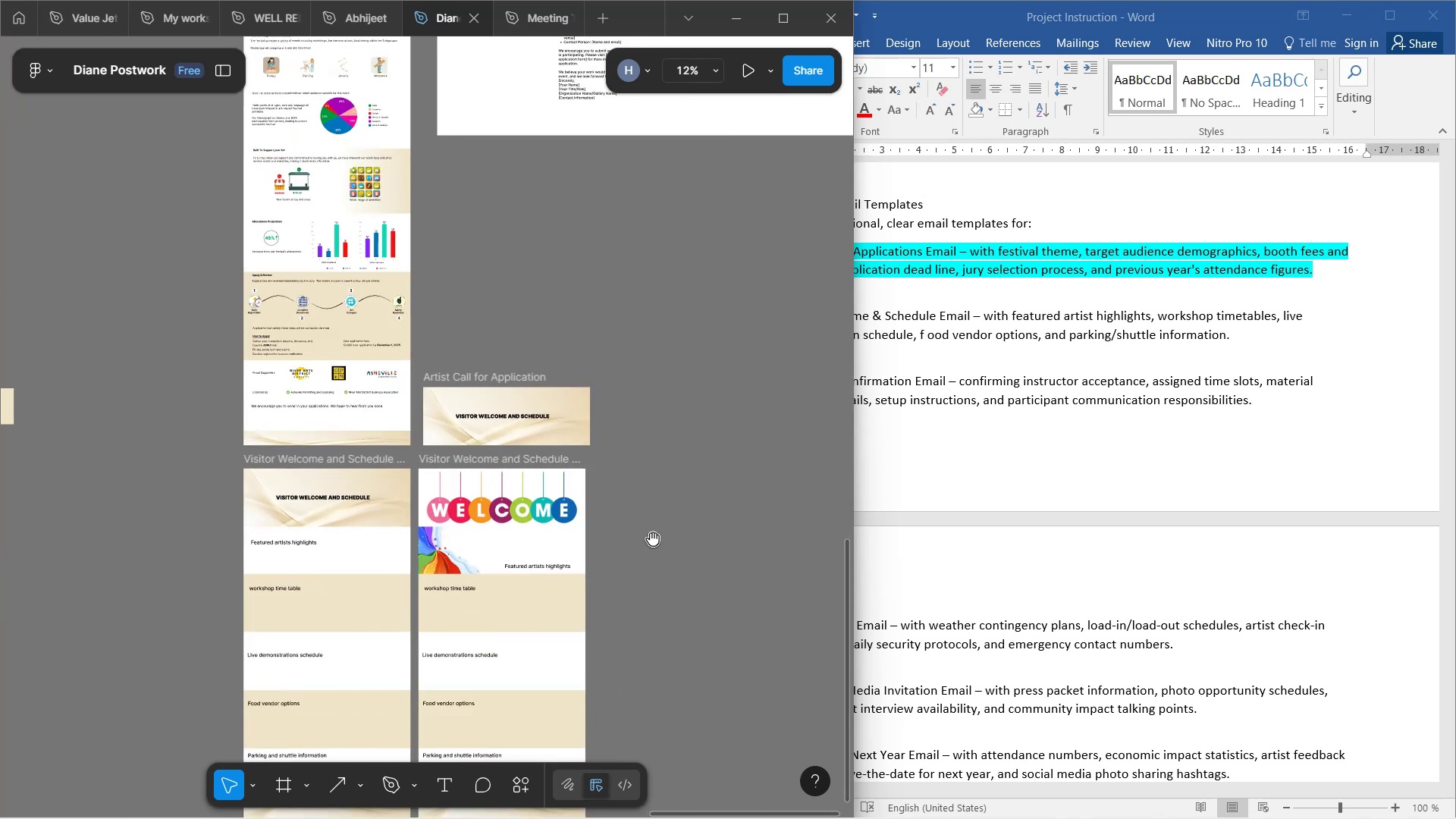 
hold_key(key=Space, duration=1.11)
 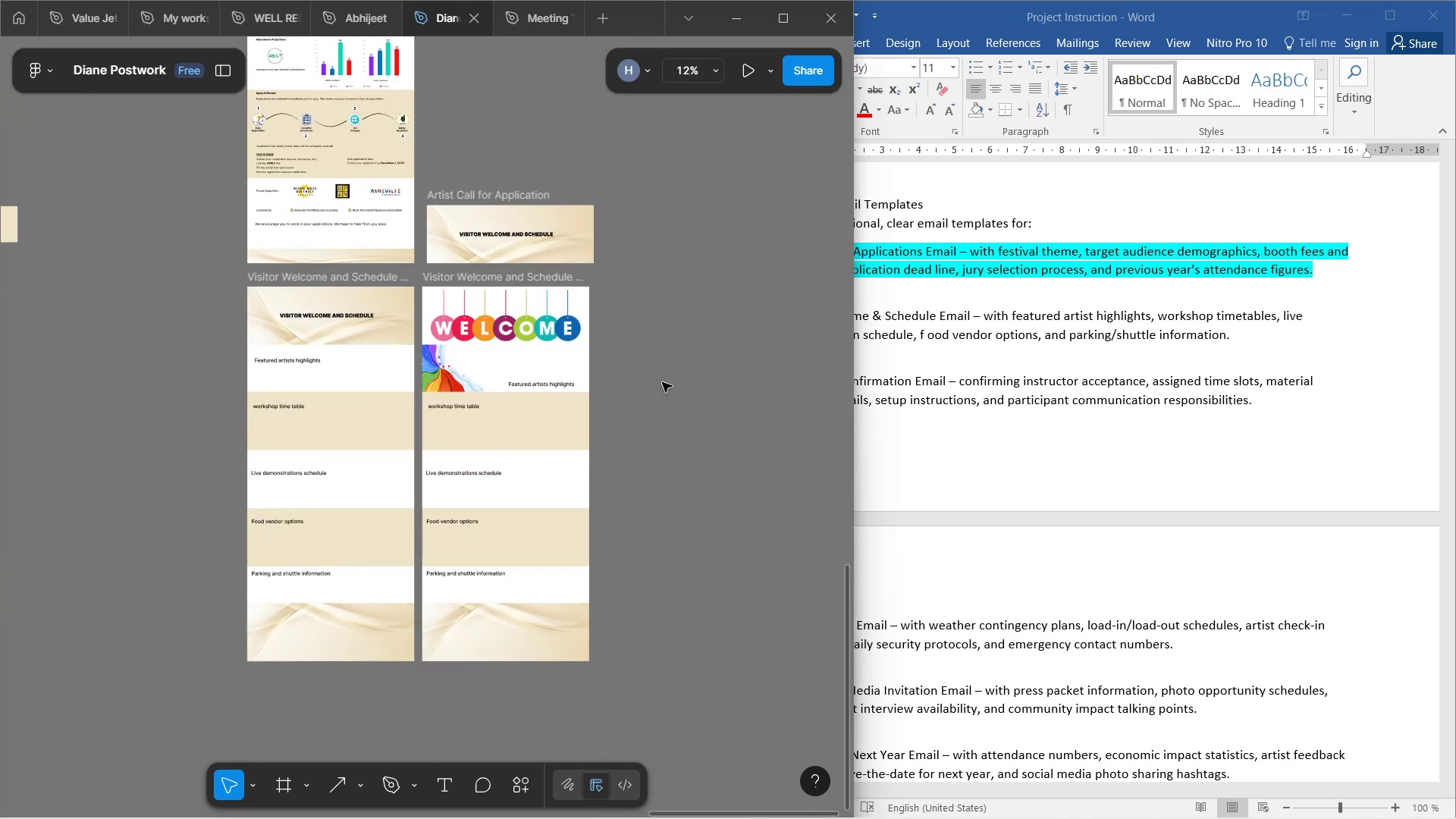 
left_click_drag(start_coordinate=[658, 546], to_coordinate=[662, 365])
 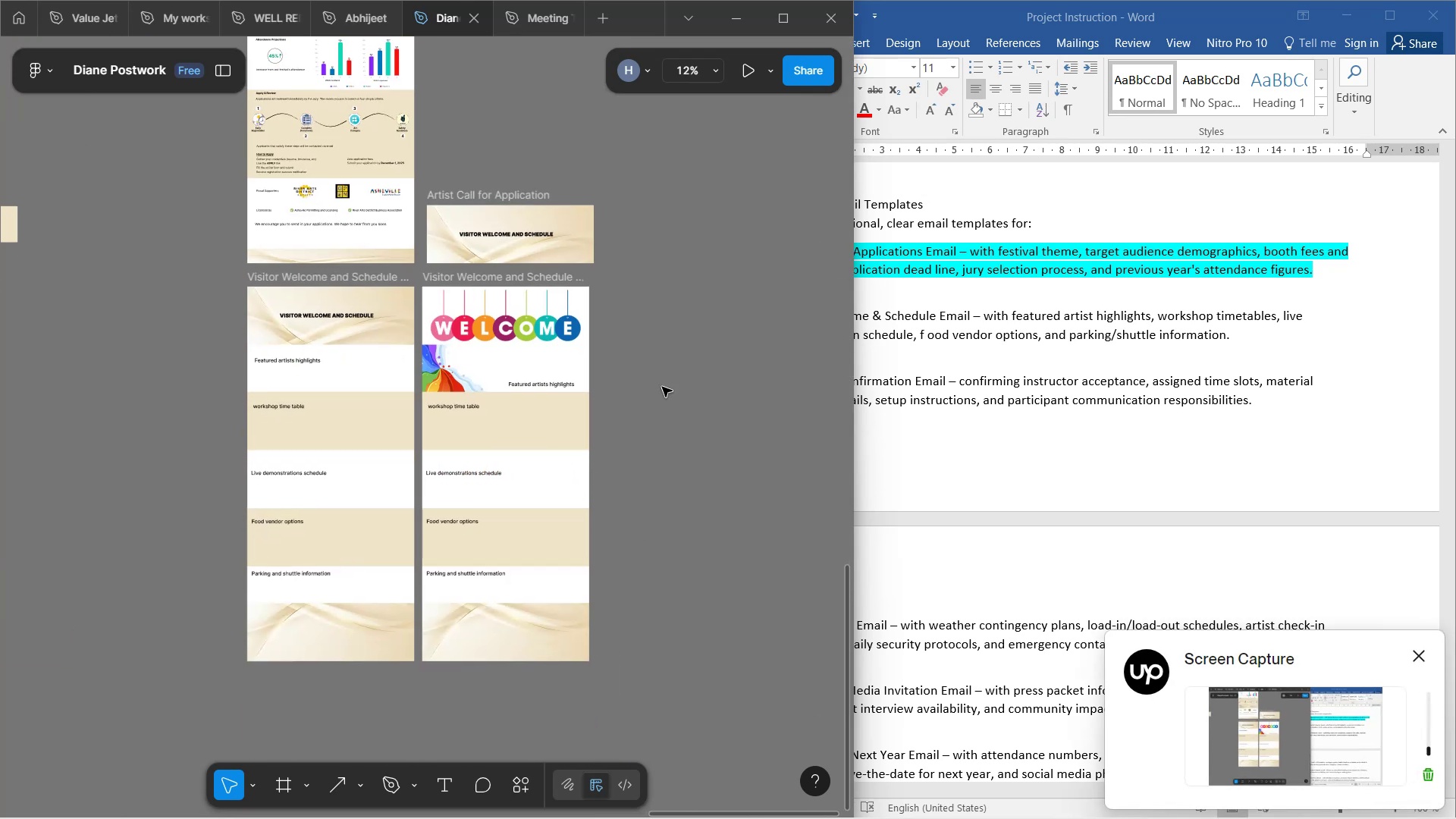 
wait(5.45)
 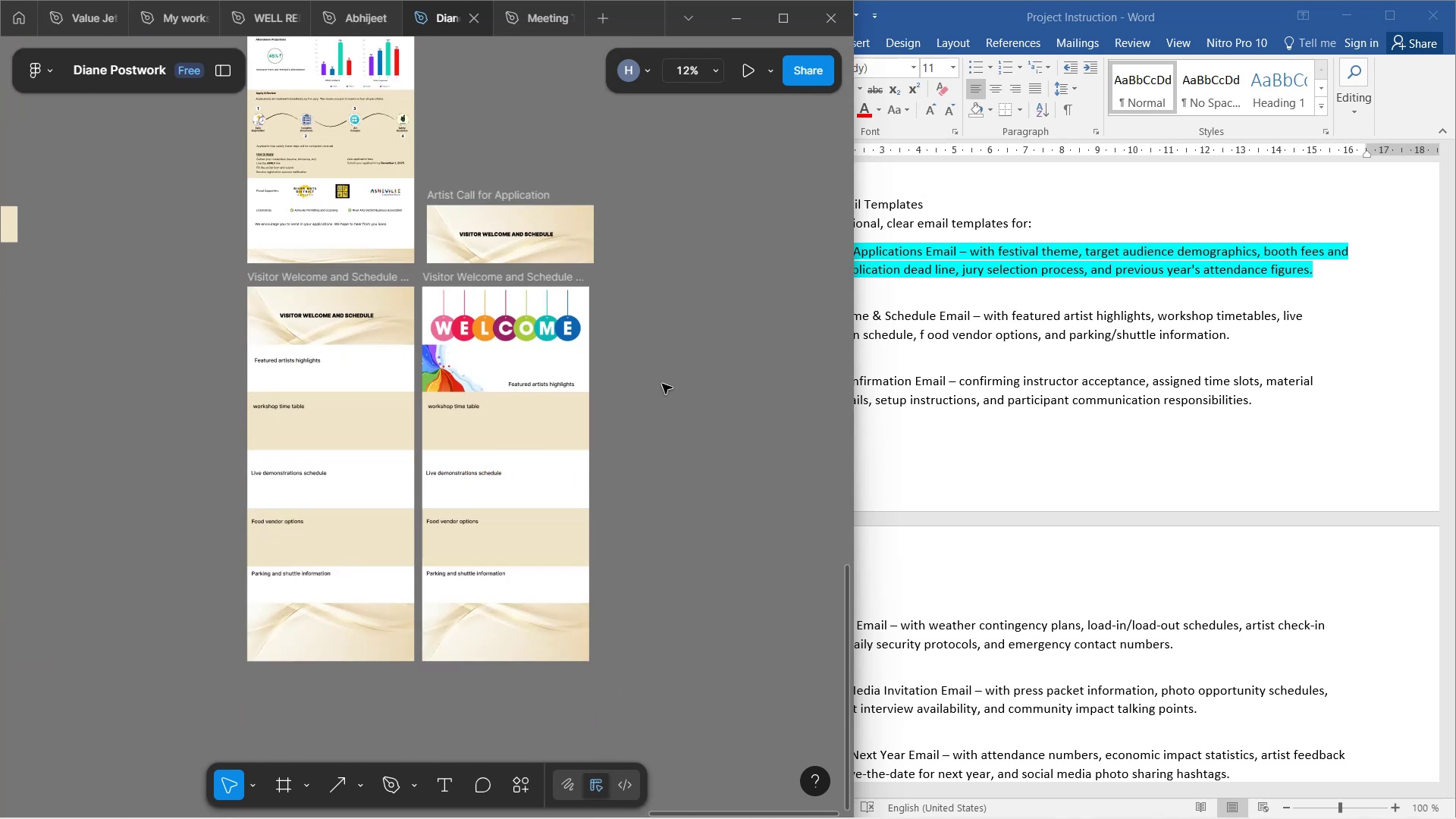 
hold_key(key=ControlLeft, duration=1.6)
scroll: coordinate [497, 397], scroll_direction: up, amount: 6.0
 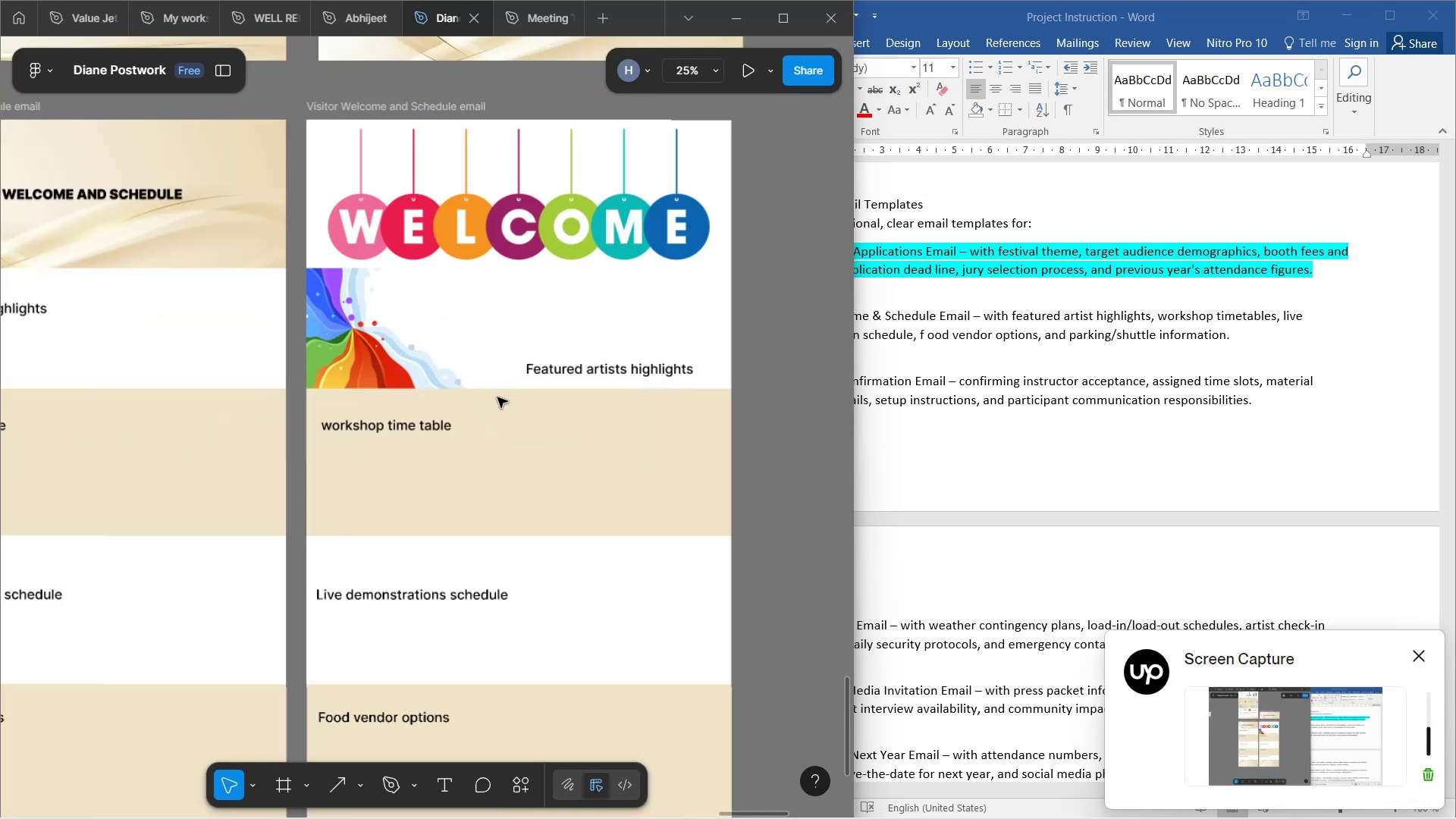 
hold_key(key=ControlLeft, duration=0.42)
 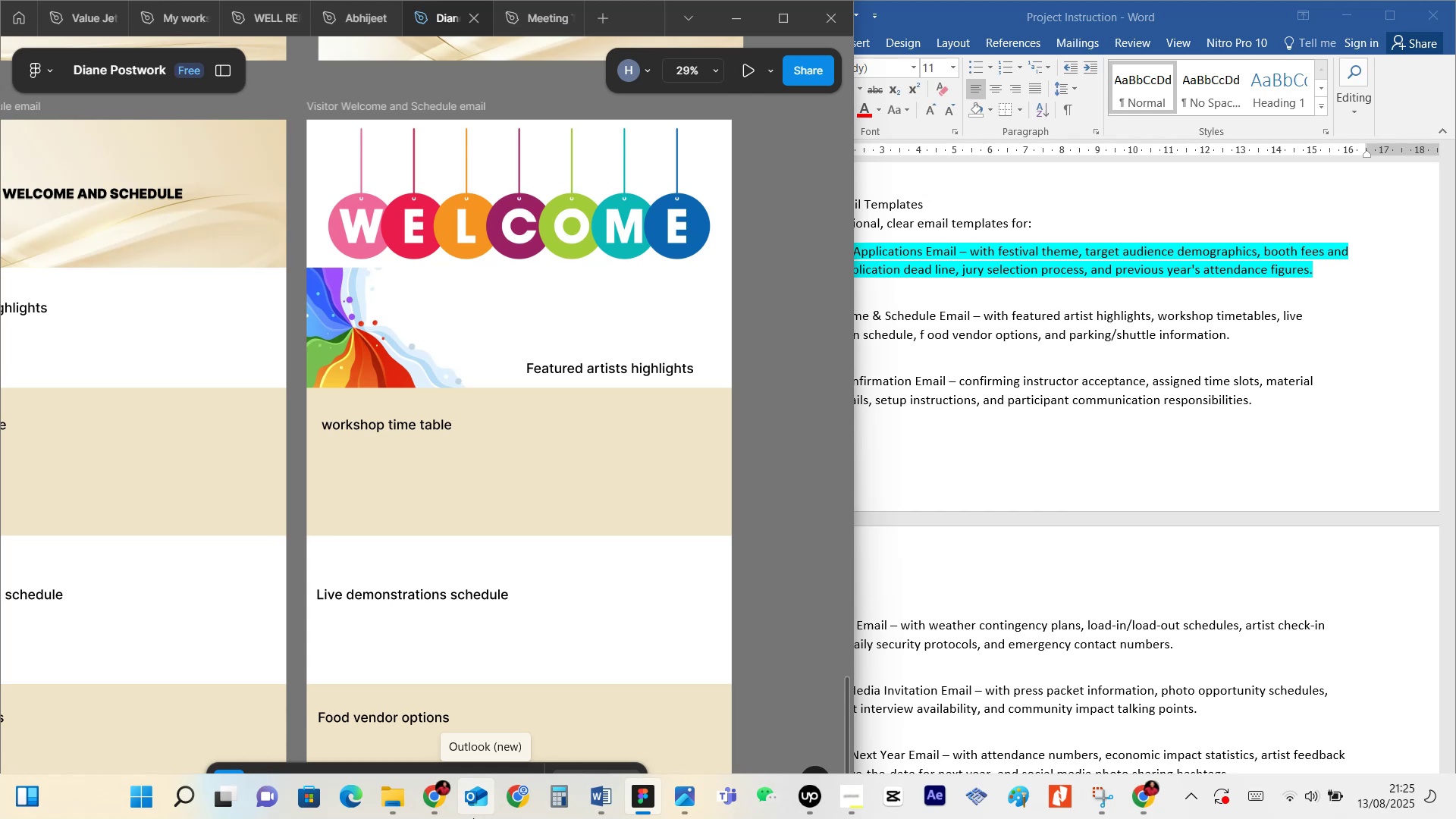 
wait(56.7)
 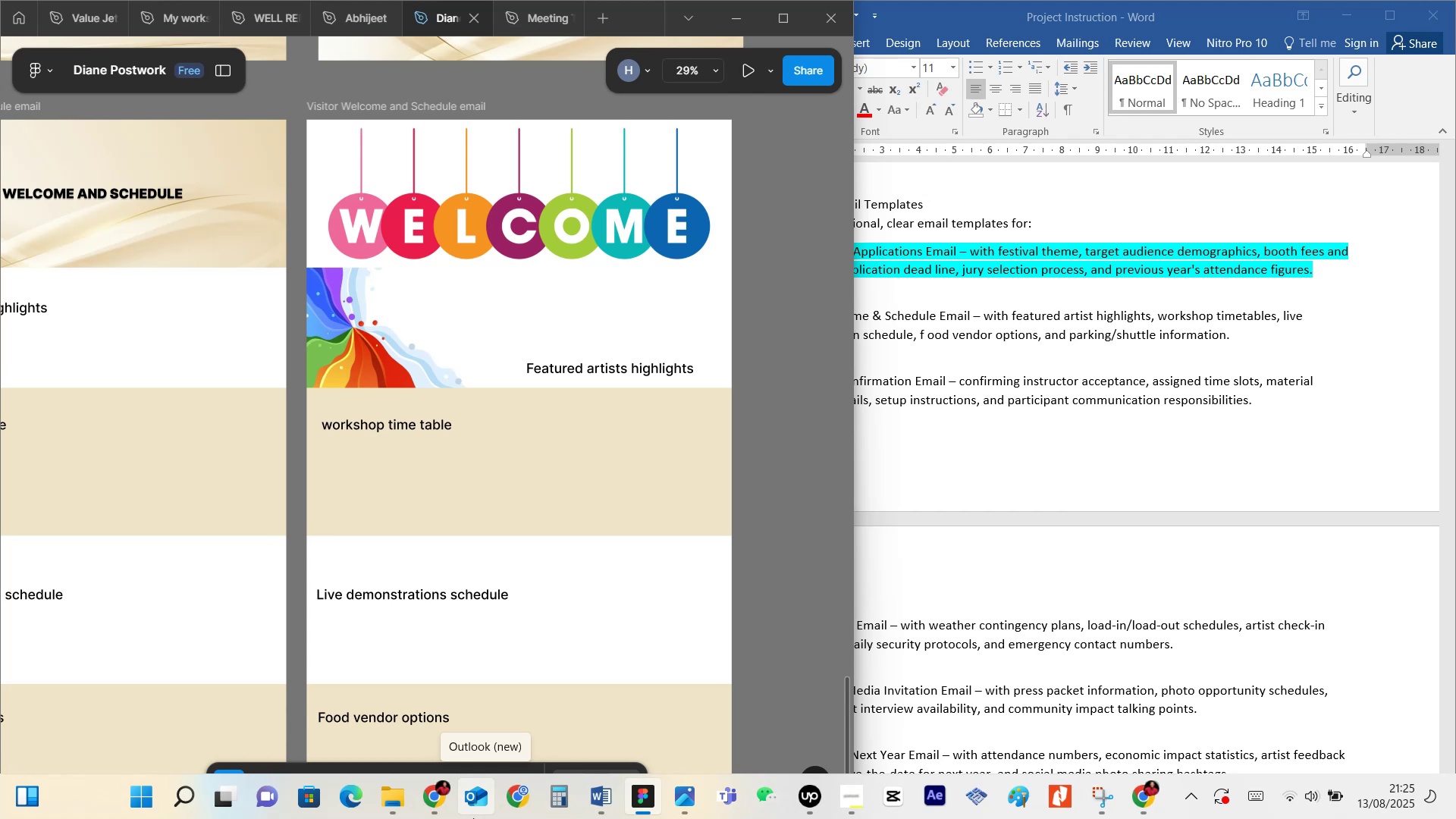 
scroll: coordinate [626, 517], scroll_direction: up, amount: 2.0
 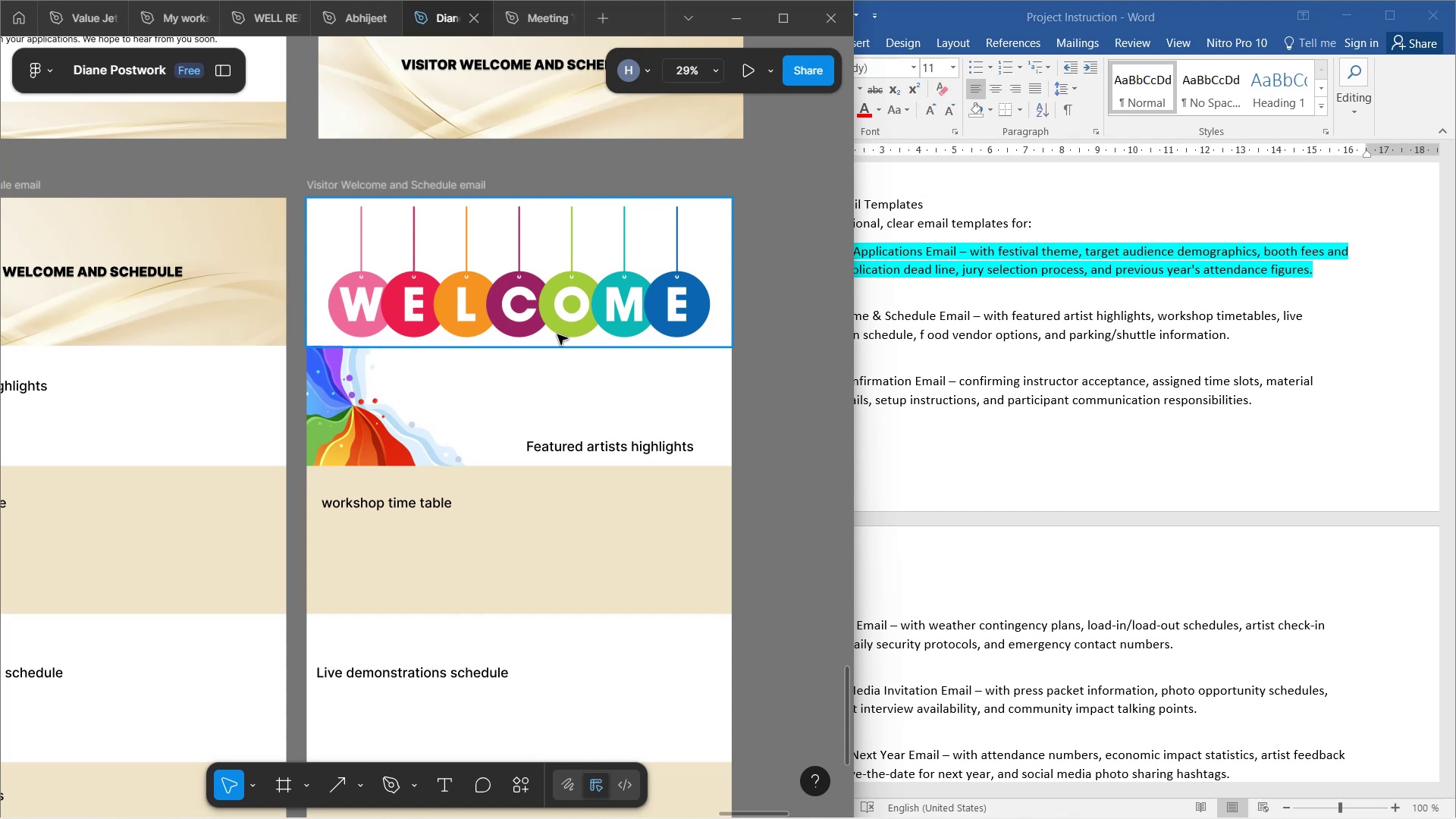 
wait(65.92)
 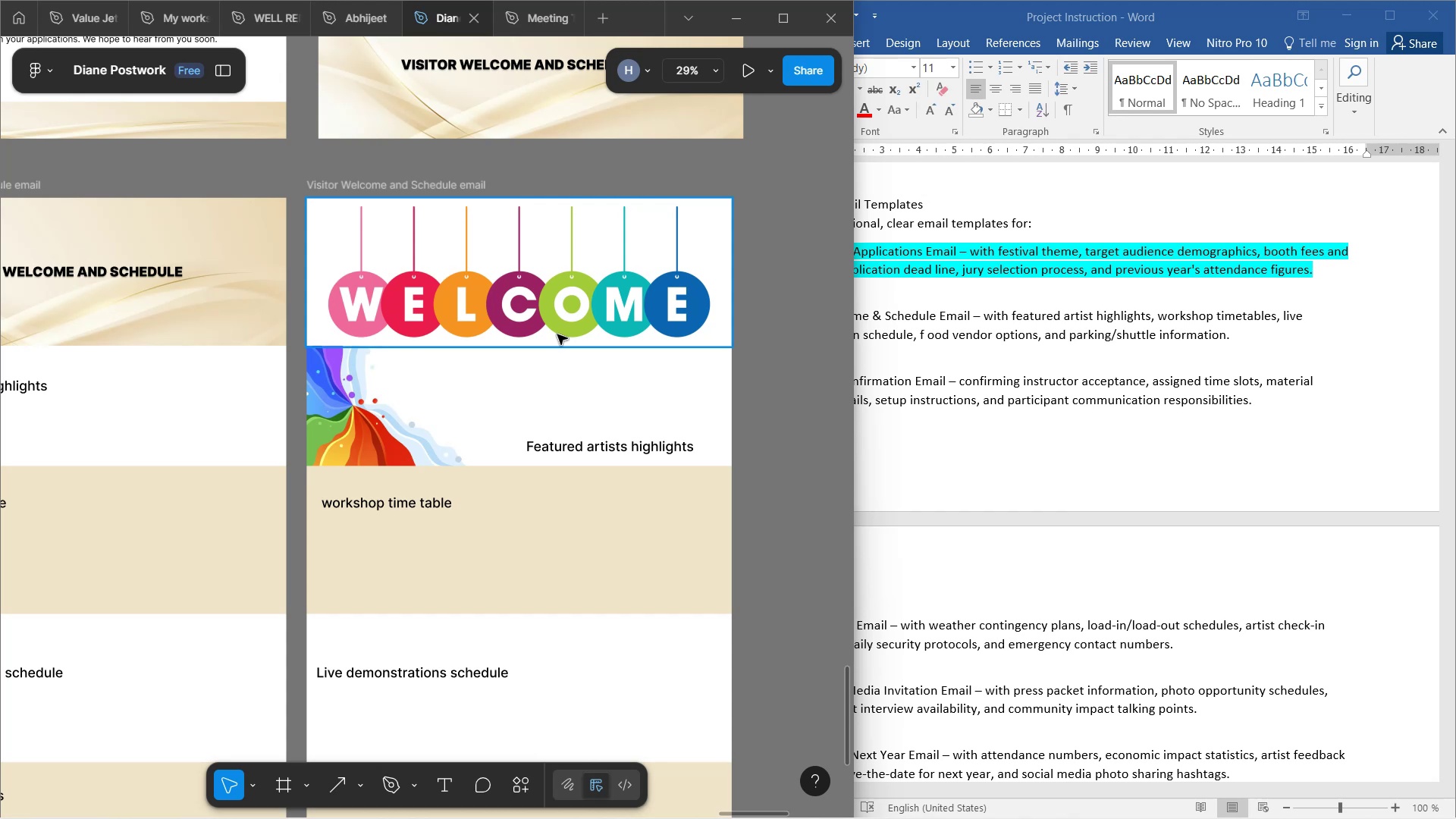 
hold_key(key=ControlLeft, duration=1.55)
scroll: coordinate [598, 320], scroll_direction: up, amount: 8.0
 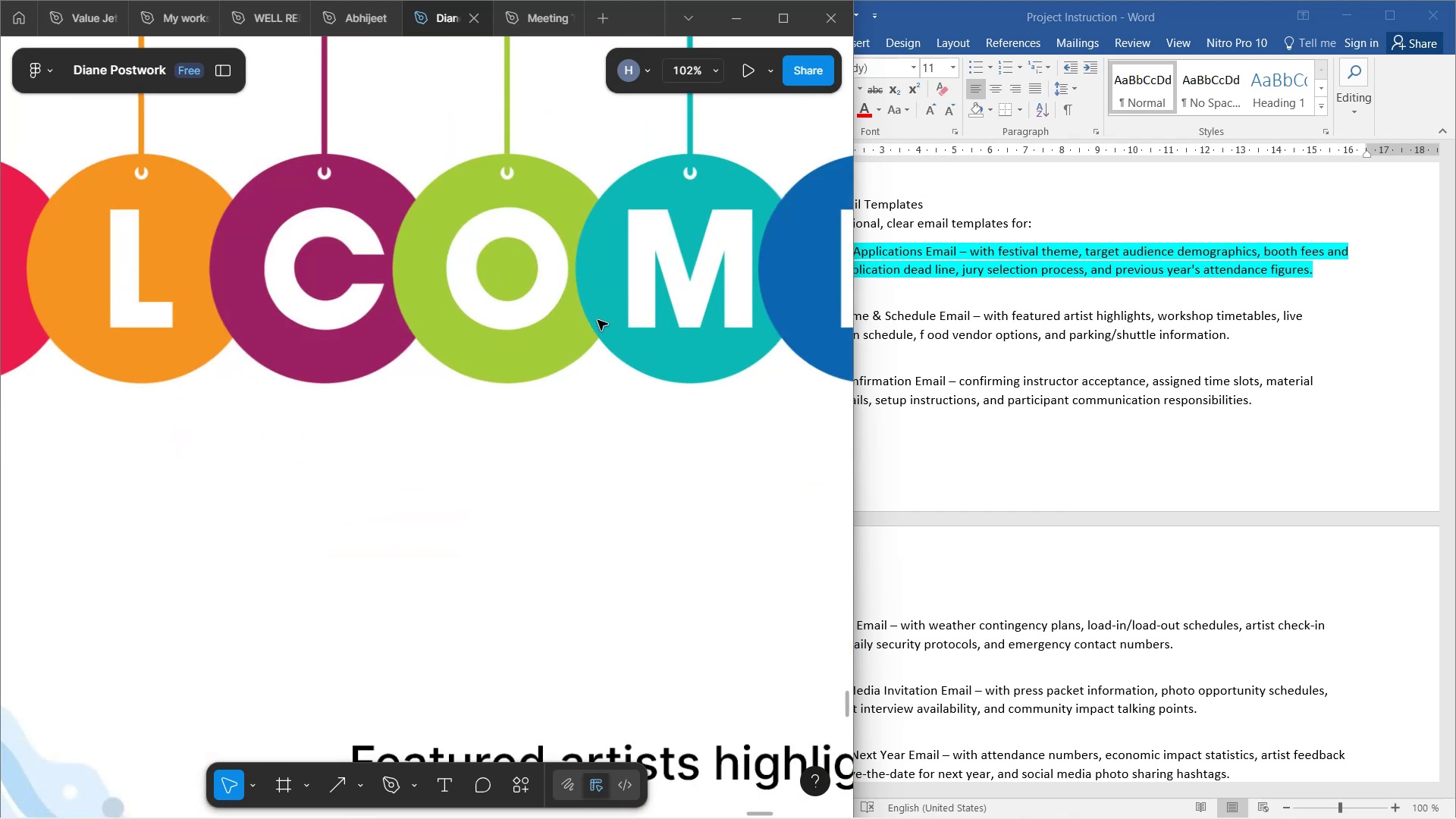 
scroll: coordinate [598, 320], scroll_direction: down, amount: 4.0
 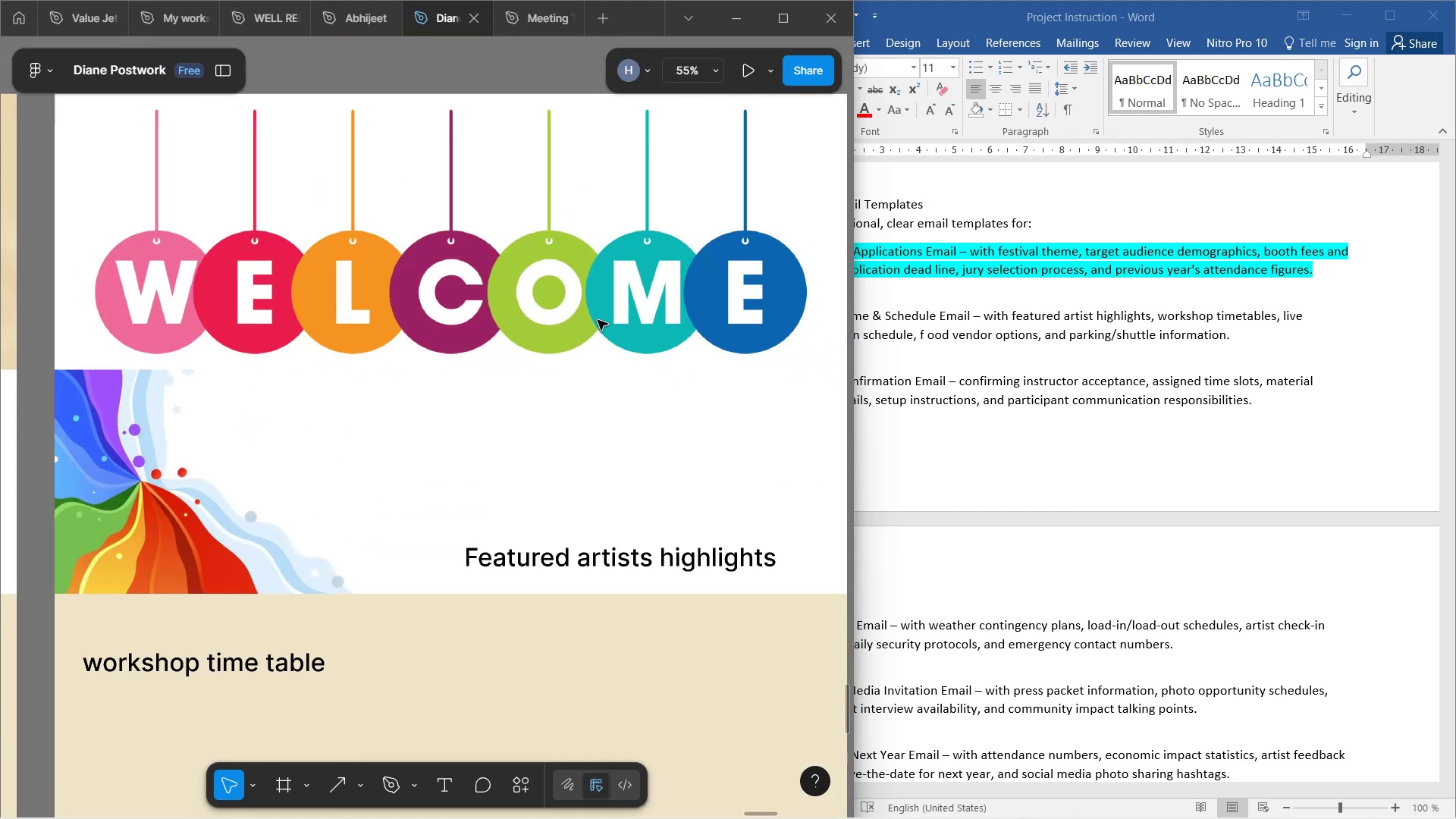 
hold_key(key=ControlLeft, duration=1.59)
 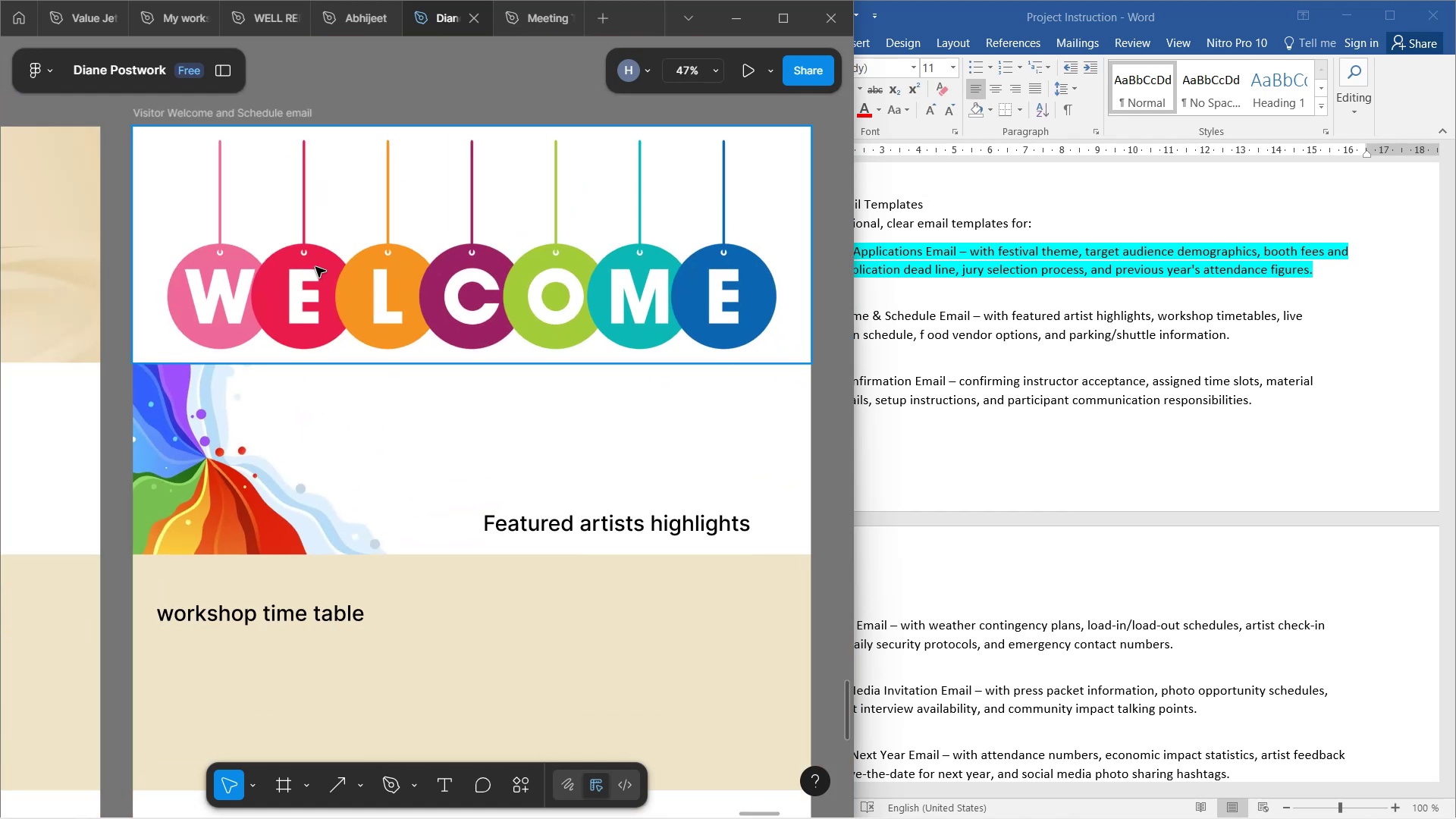 
hold_key(key=ControlLeft, duration=0.48)
 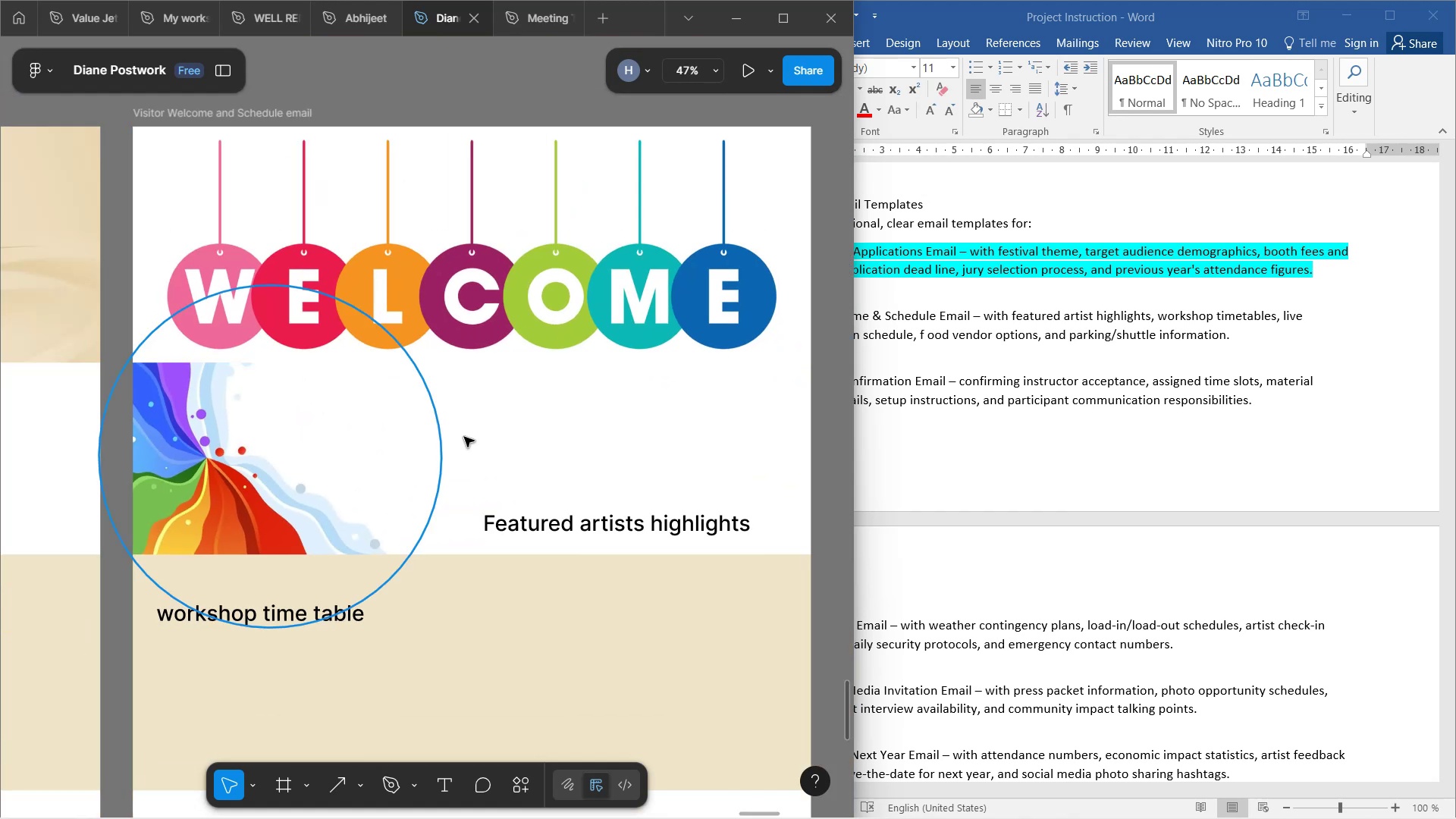 
left_click([535, 443])
 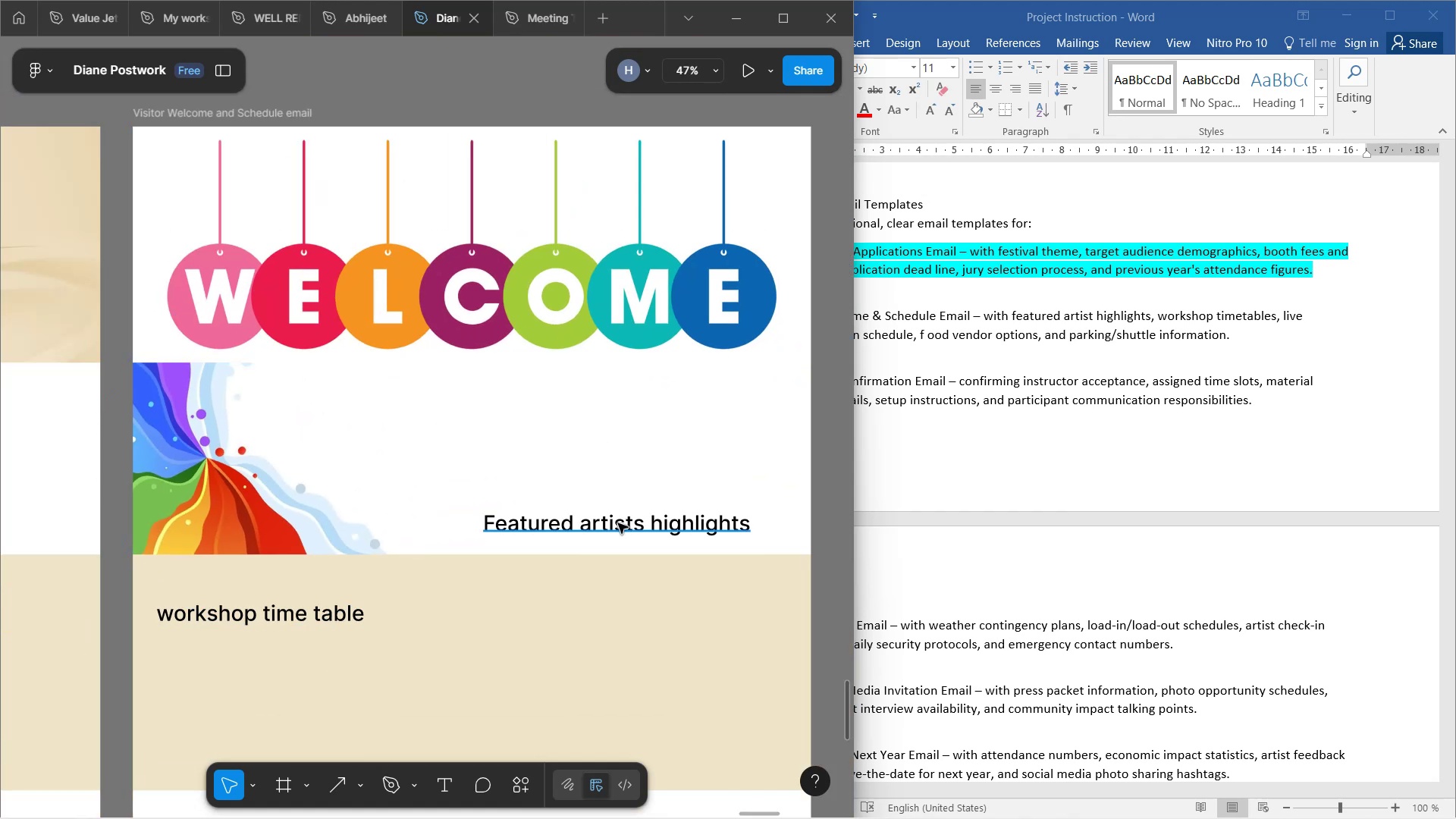 
left_click([621, 527])
 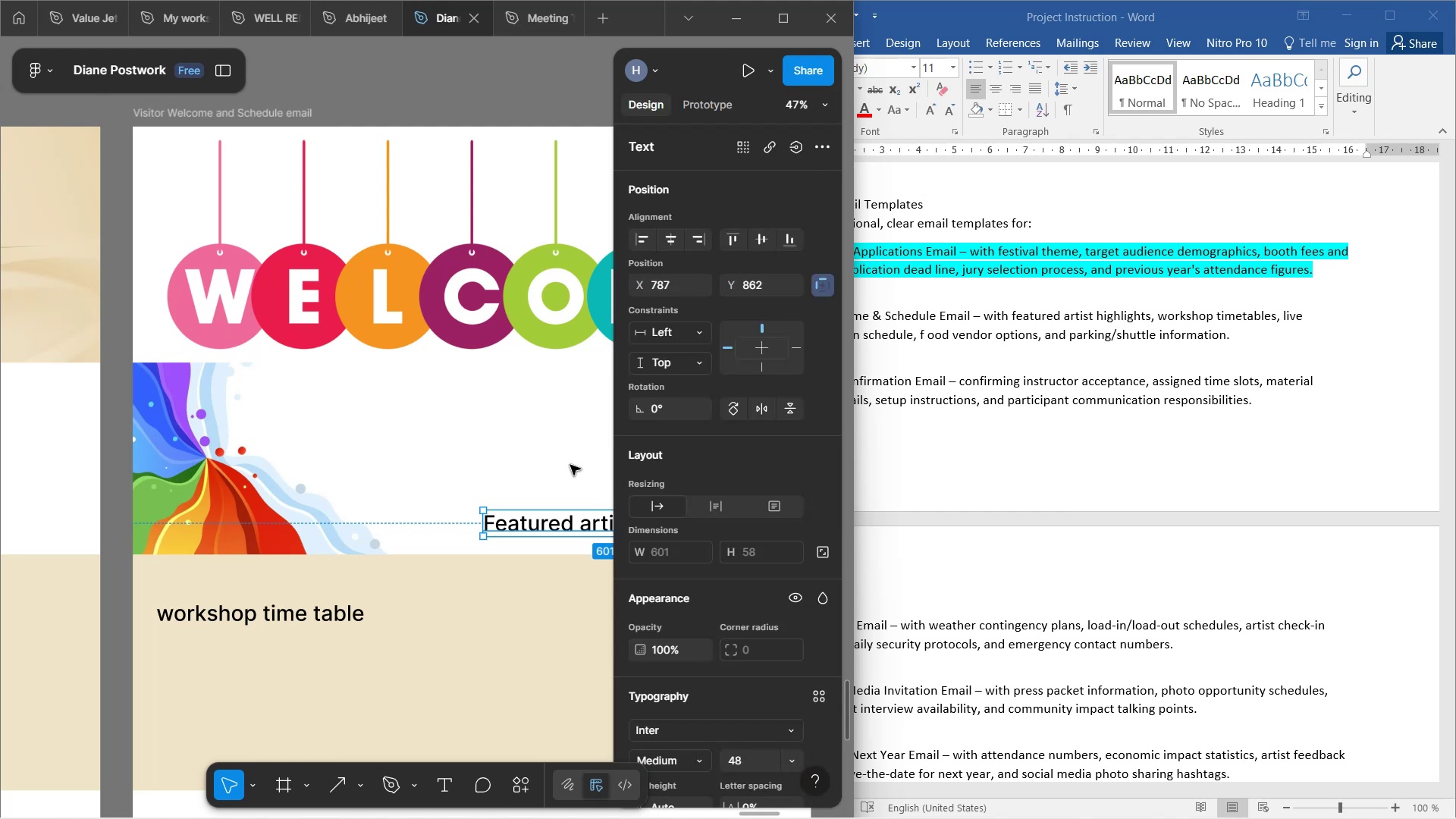 
left_click([541, 461])
 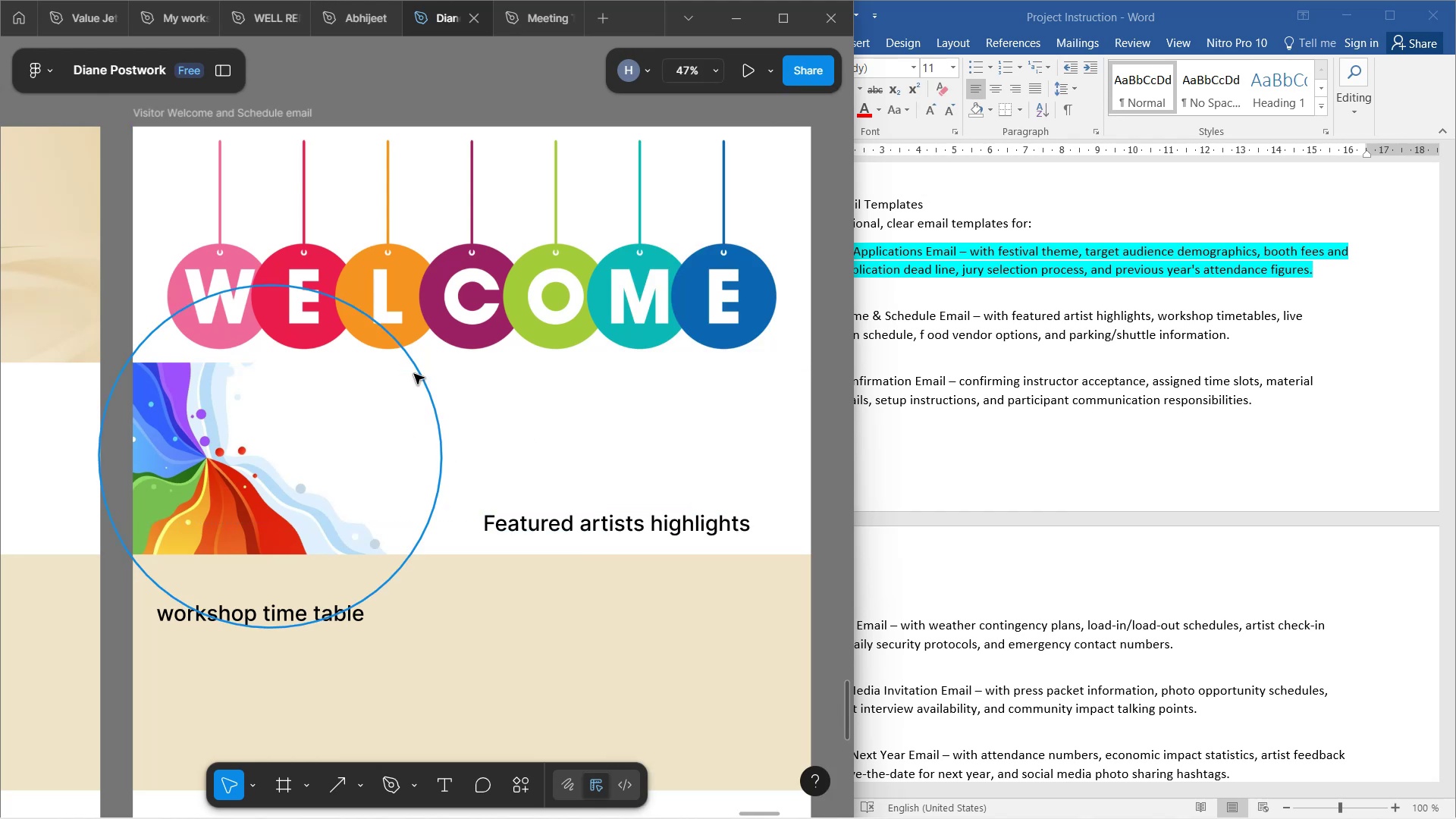 
wait(11.28)
 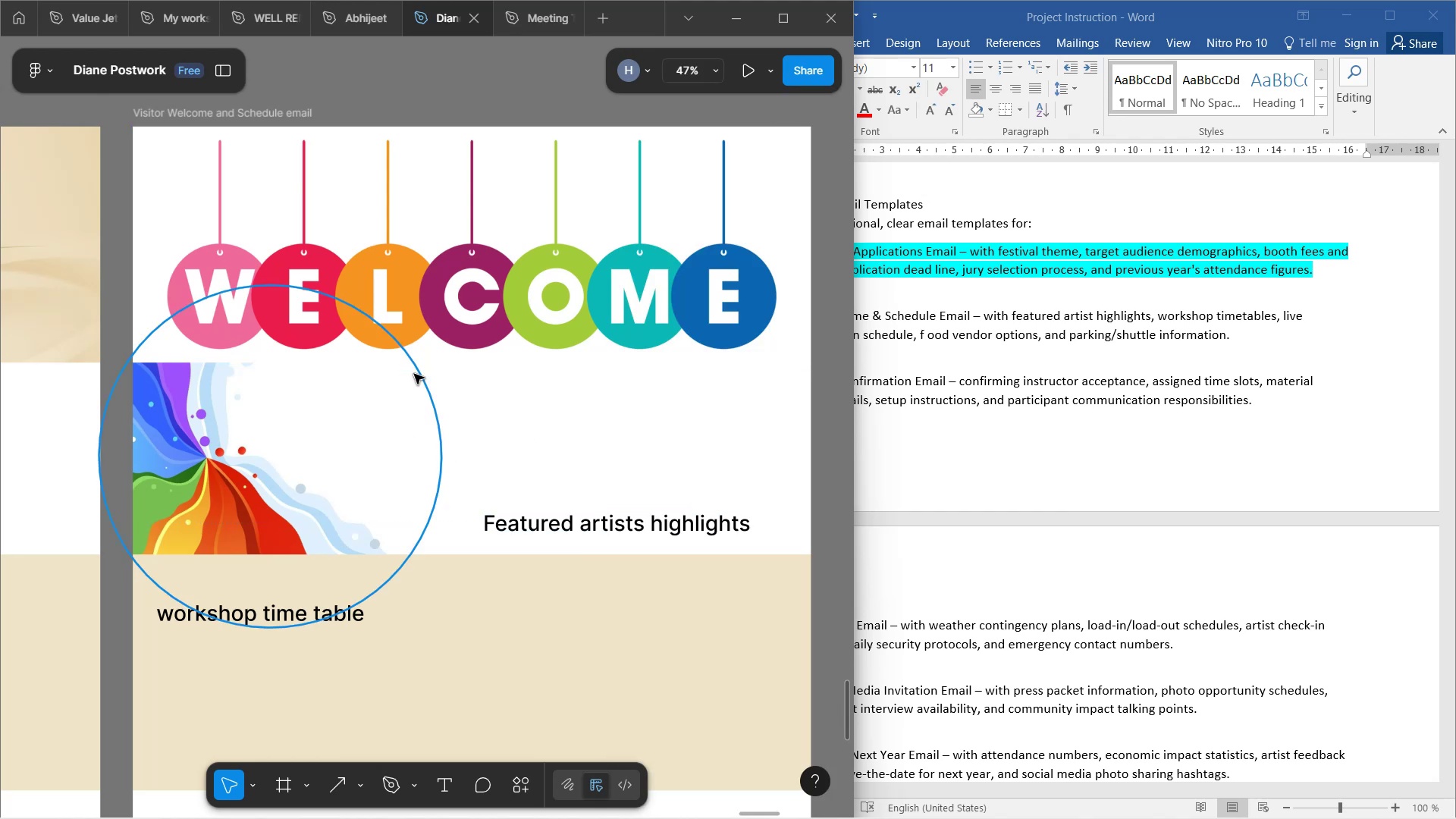 
hold_key(key=ControlLeft, duration=1.52)
 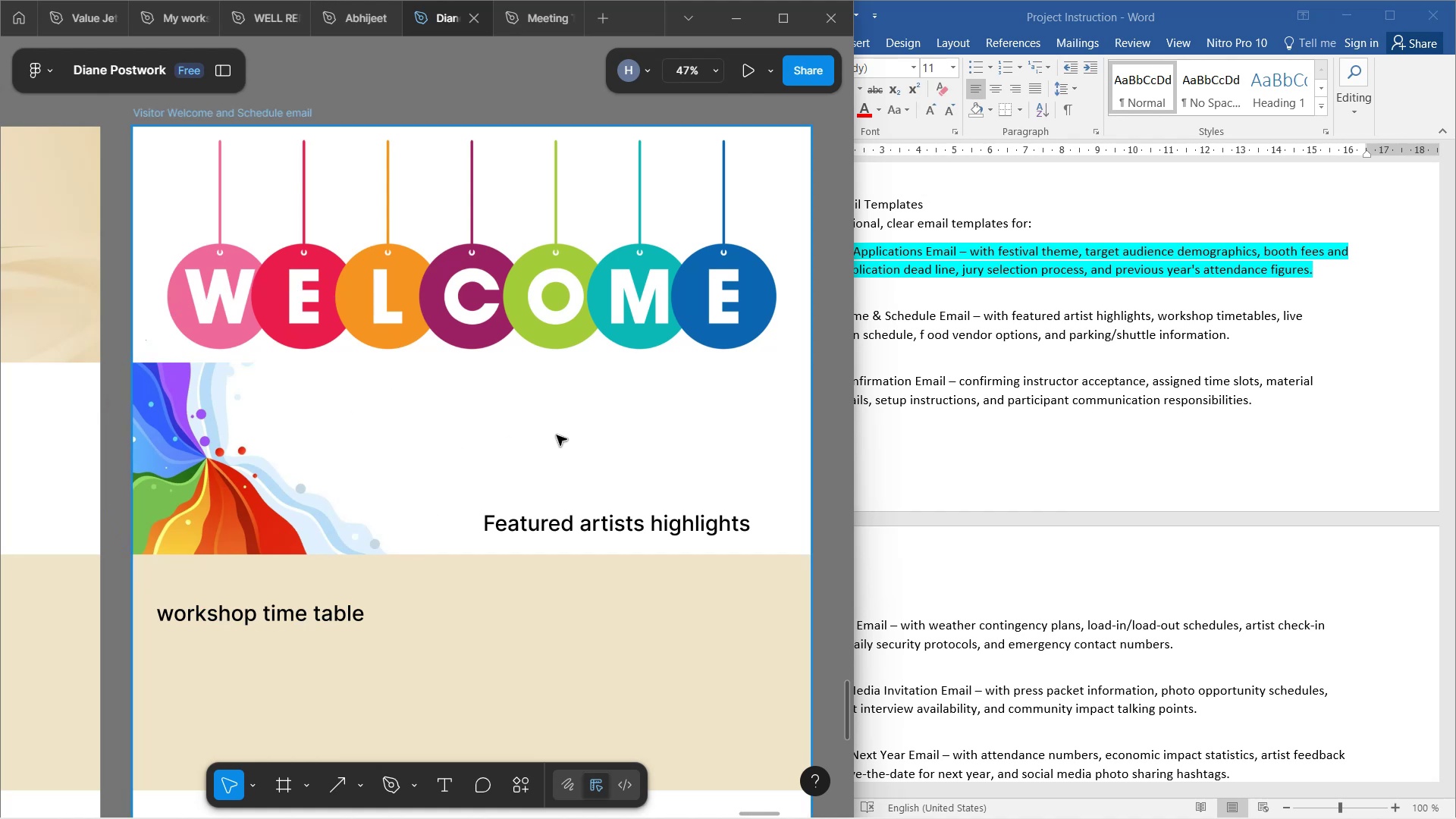 
hold_key(key=ControlLeft, duration=1.5)
 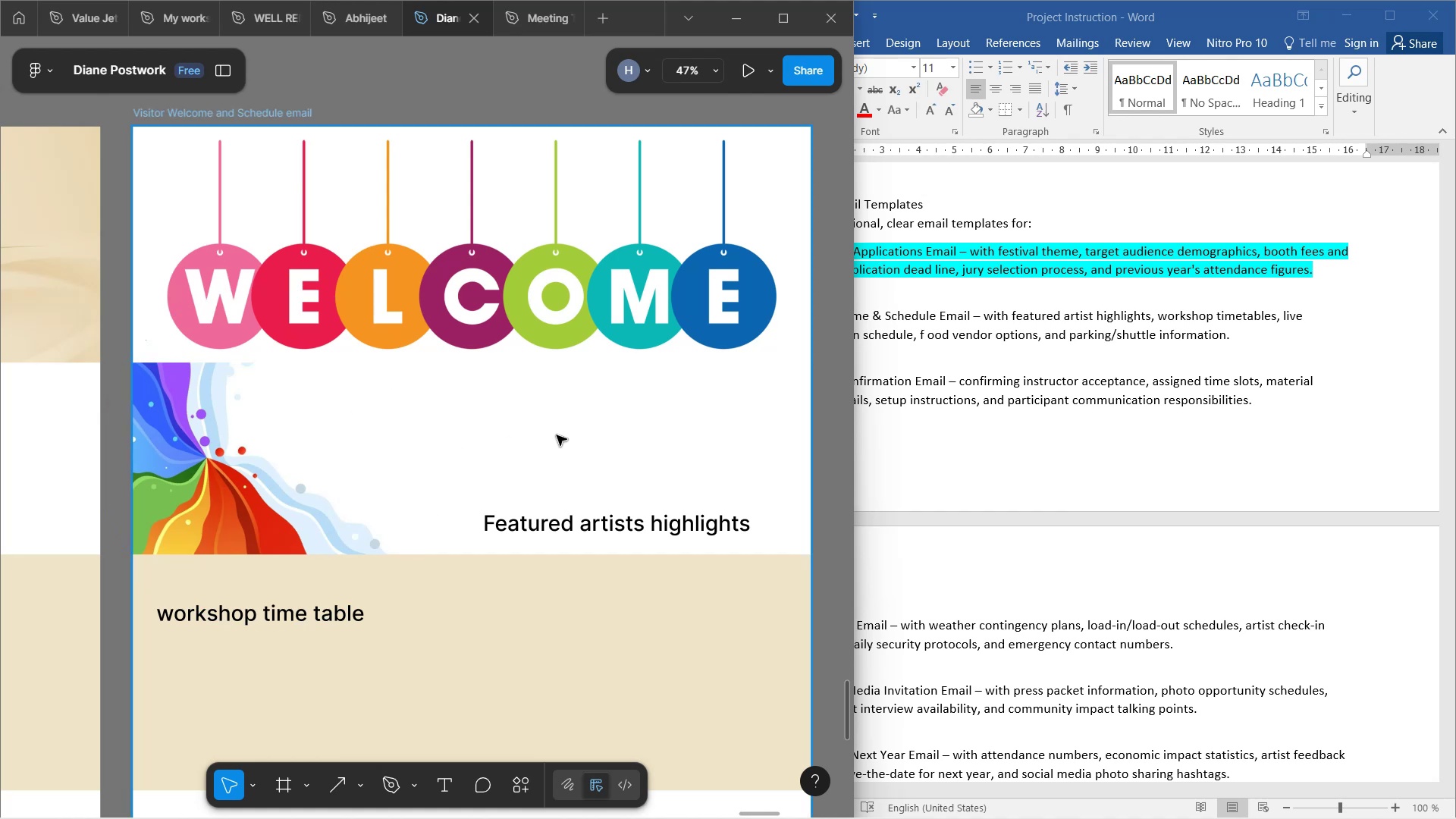 
hold_key(key=ControlLeft, duration=1.35)
scroll: coordinate [557, 435], scroll_direction: down, amount: 1.0
 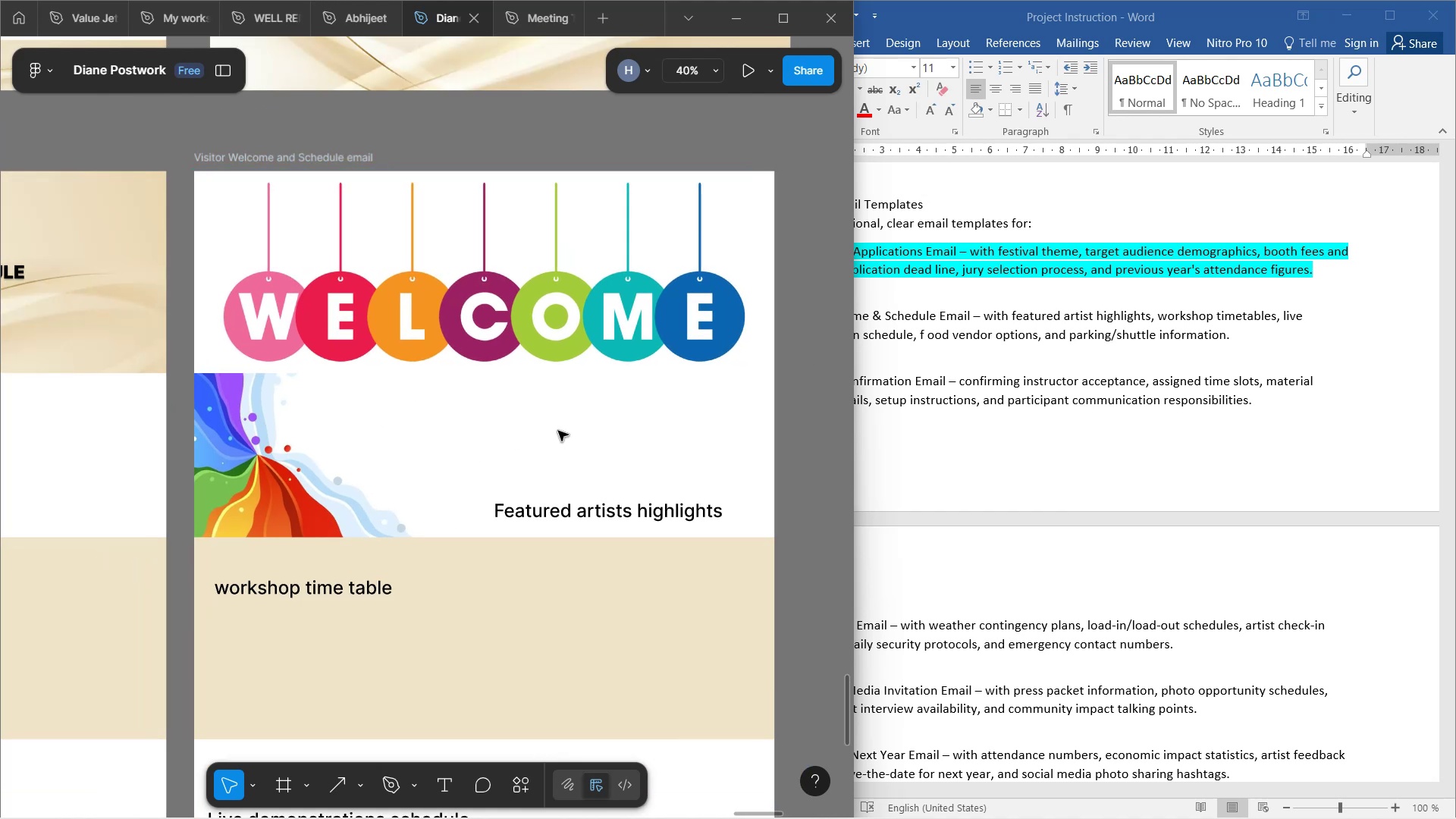 
hold_key(key=ControlLeft, duration=1.14)
scroll: coordinate [558, 431], scroll_direction: up, amount: 1.0
 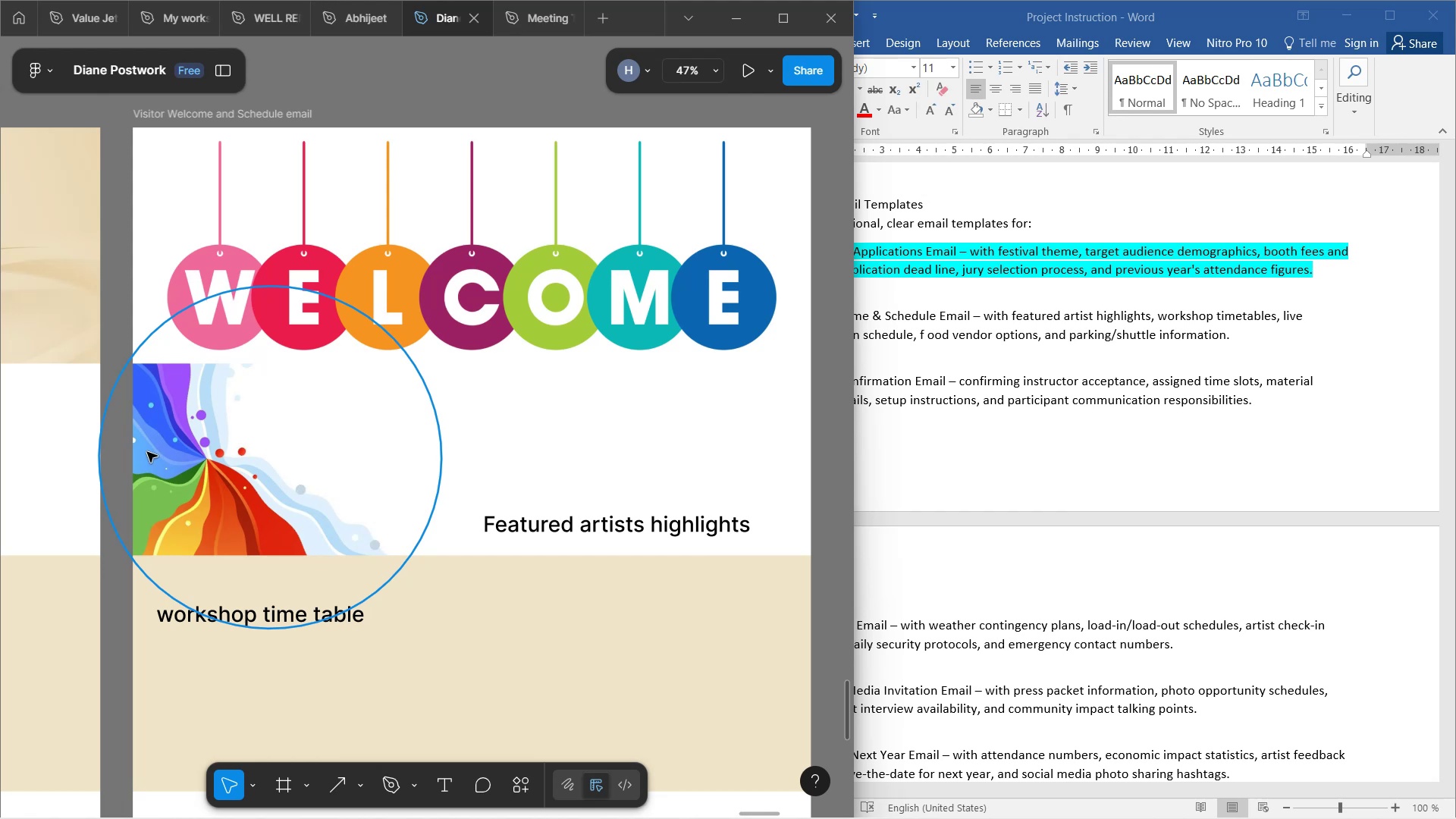 
wait(28.86)
 